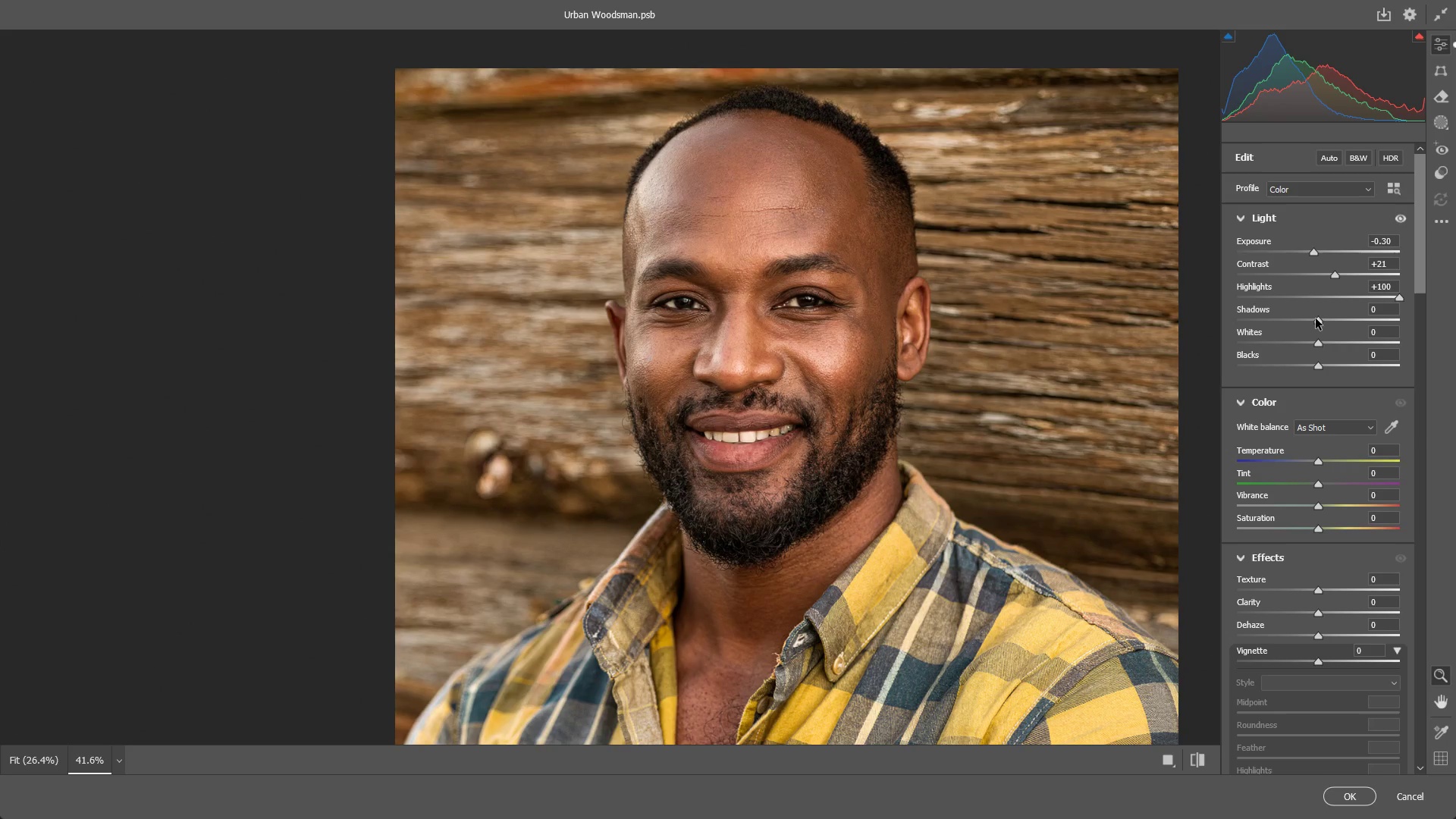 
left_click_drag(start_coordinate=[1316, 318], to_coordinate=[1309, 345])
 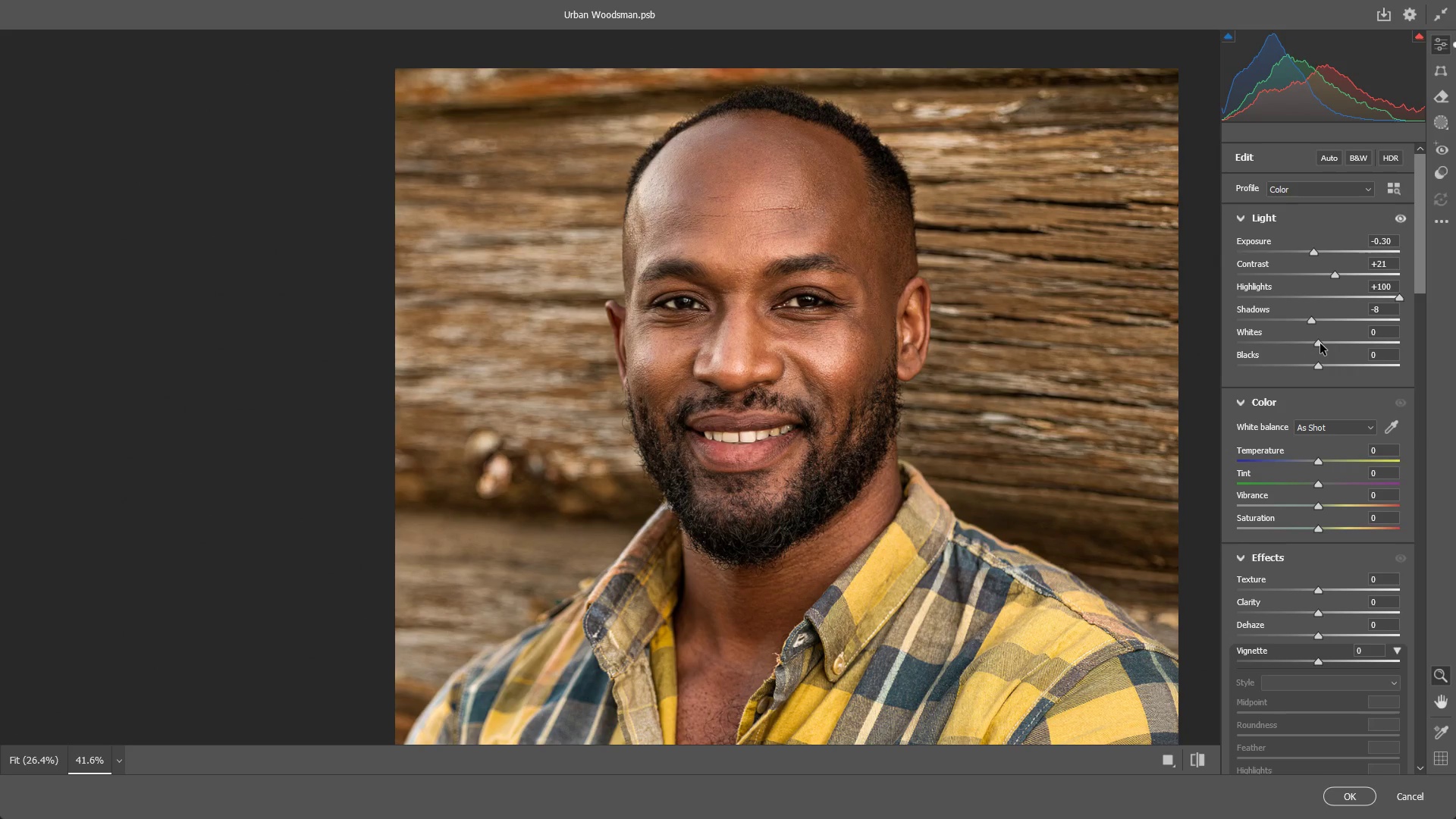 
left_click_drag(start_coordinate=[1320, 344], to_coordinate=[1191, 363])
 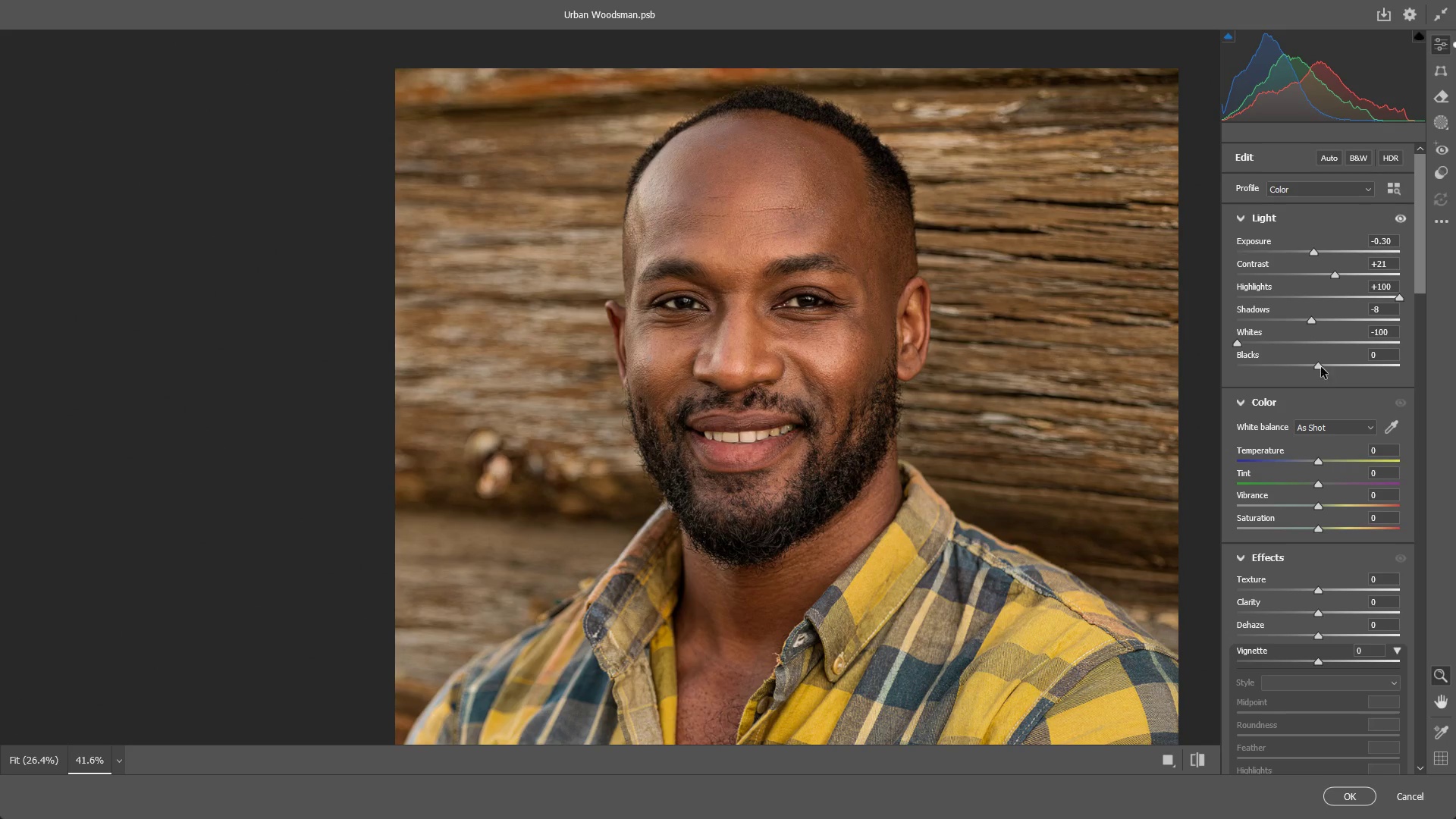 
left_click_drag(start_coordinate=[1321, 366], to_coordinate=[1310, 368])
 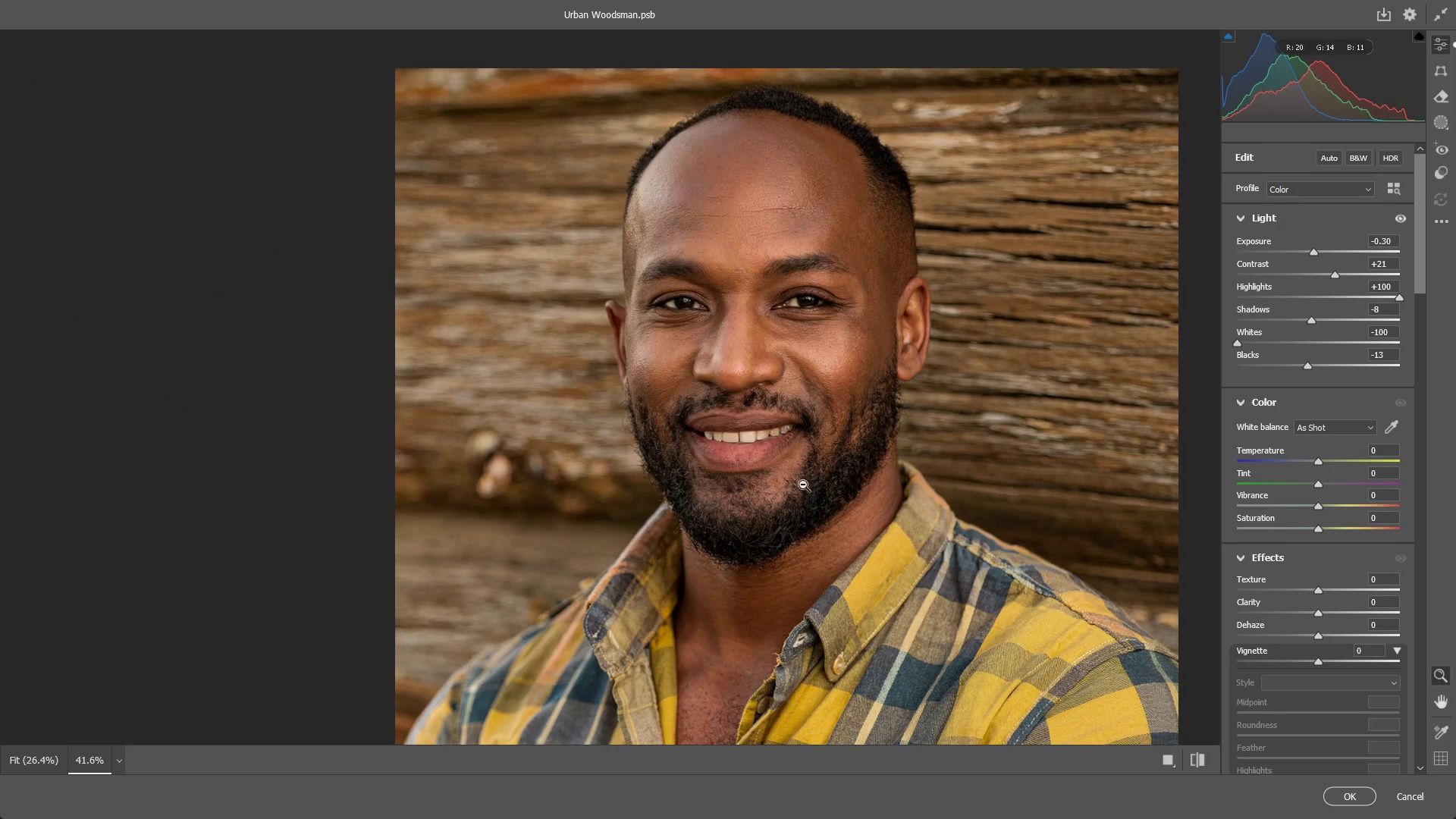 
left_click_drag(start_coordinate=[832, 445], to_coordinate=[761, 453])
 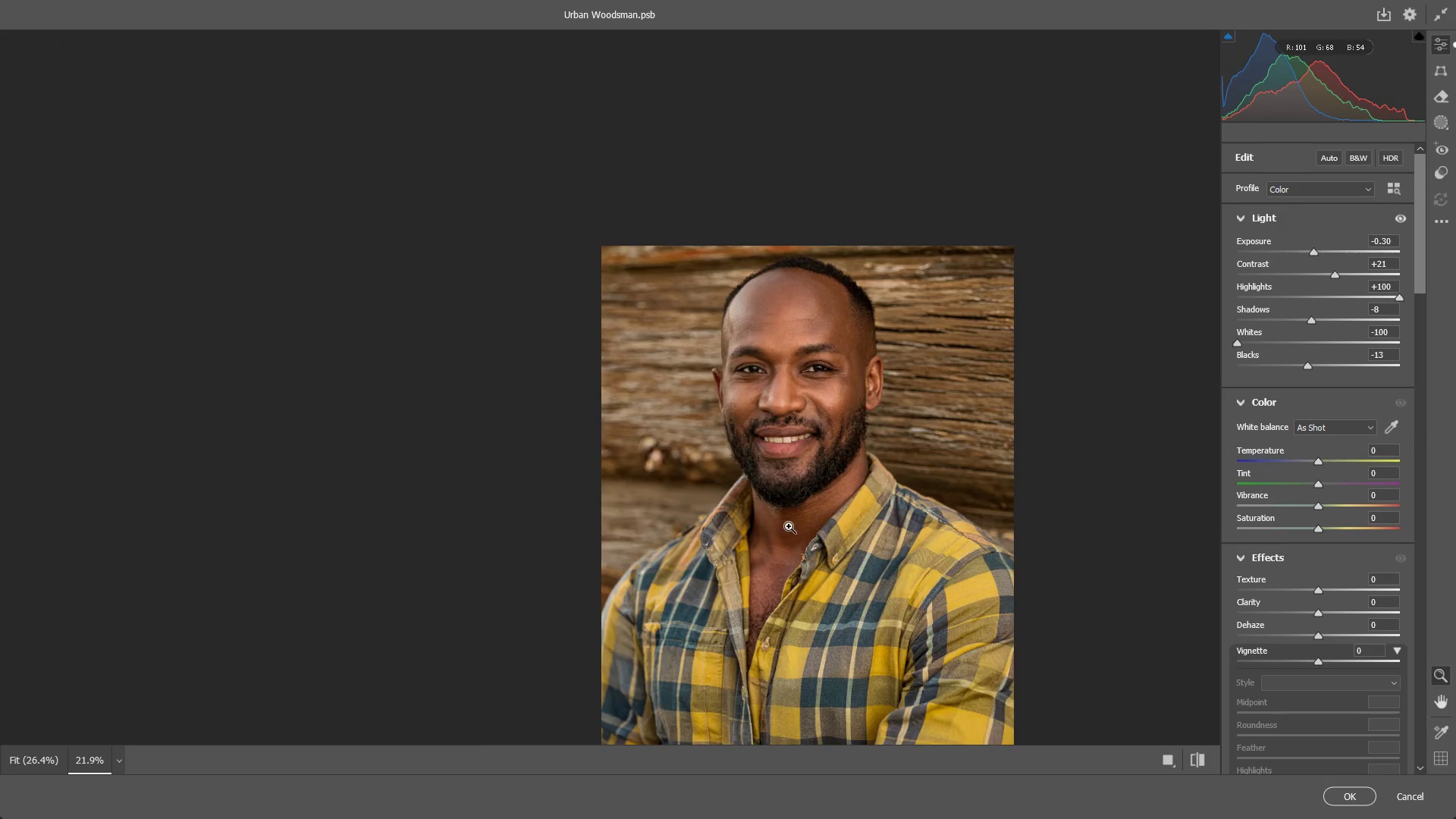 
hold_key(key=Space, duration=0.7)
 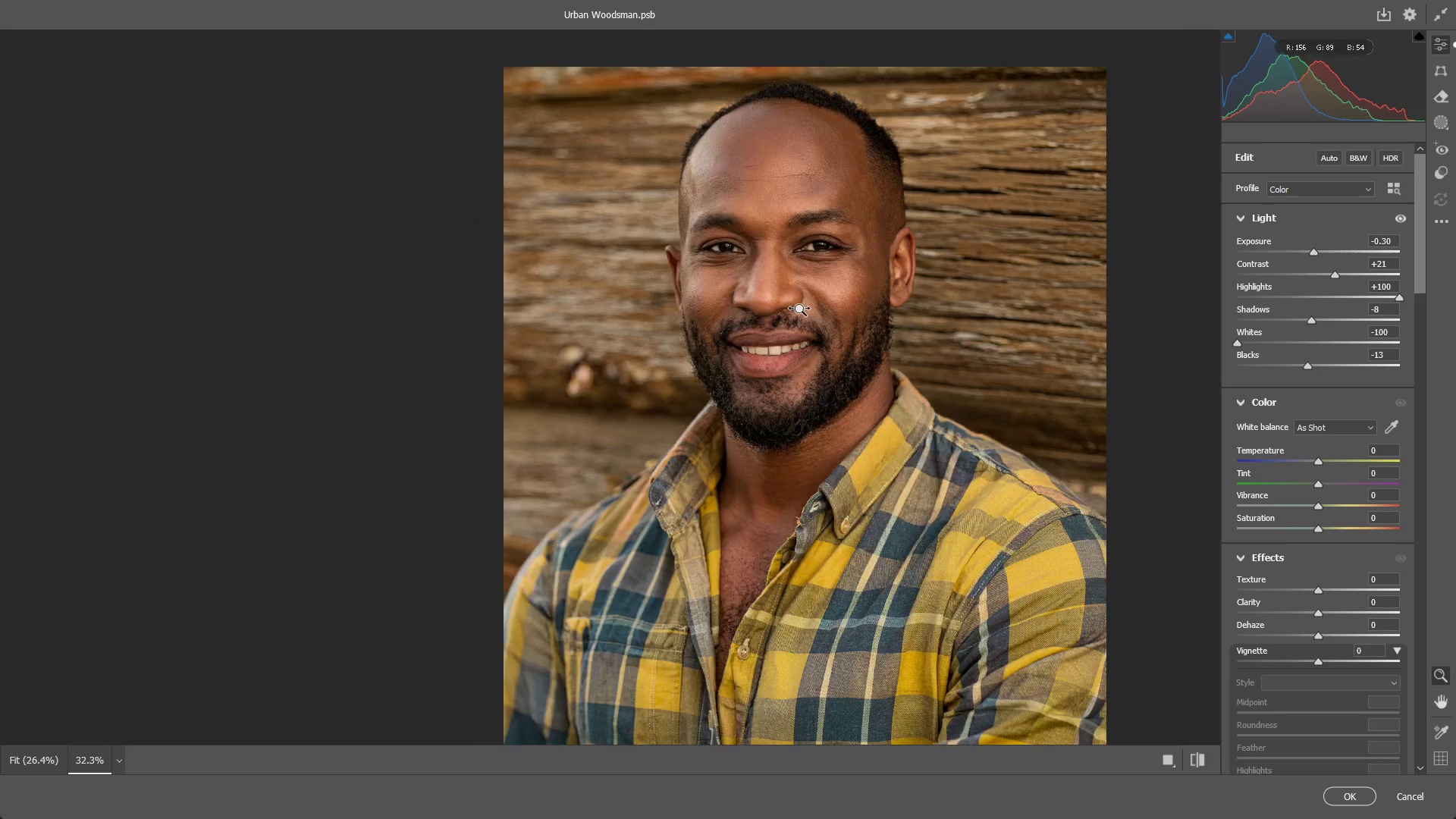 
left_click_drag(start_coordinate=[789, 528], to_coordinate=[770, 424])
 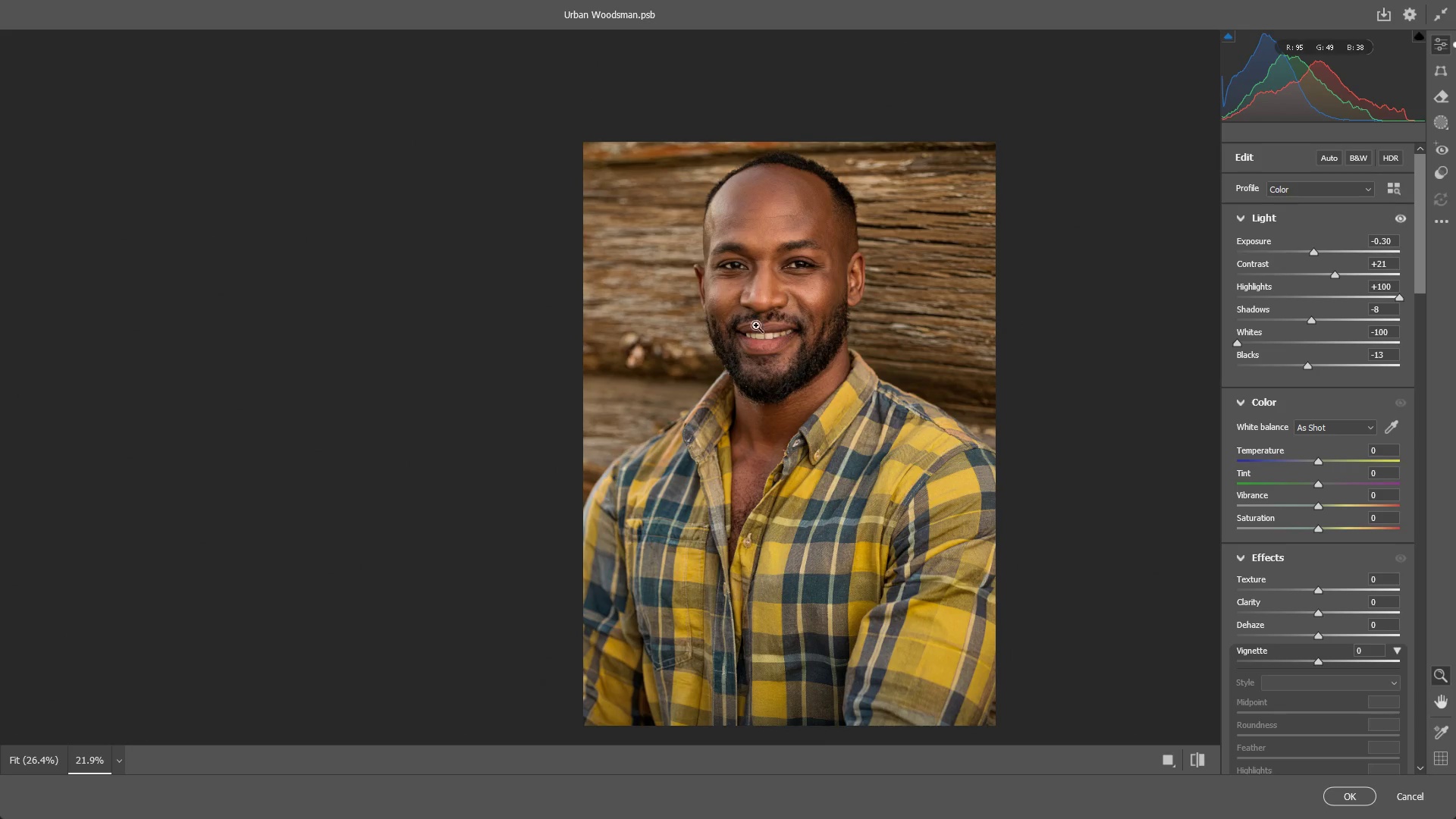 
left_click_drag(start_coordinate=[755, 306], to_coordinate=[861, 308])
 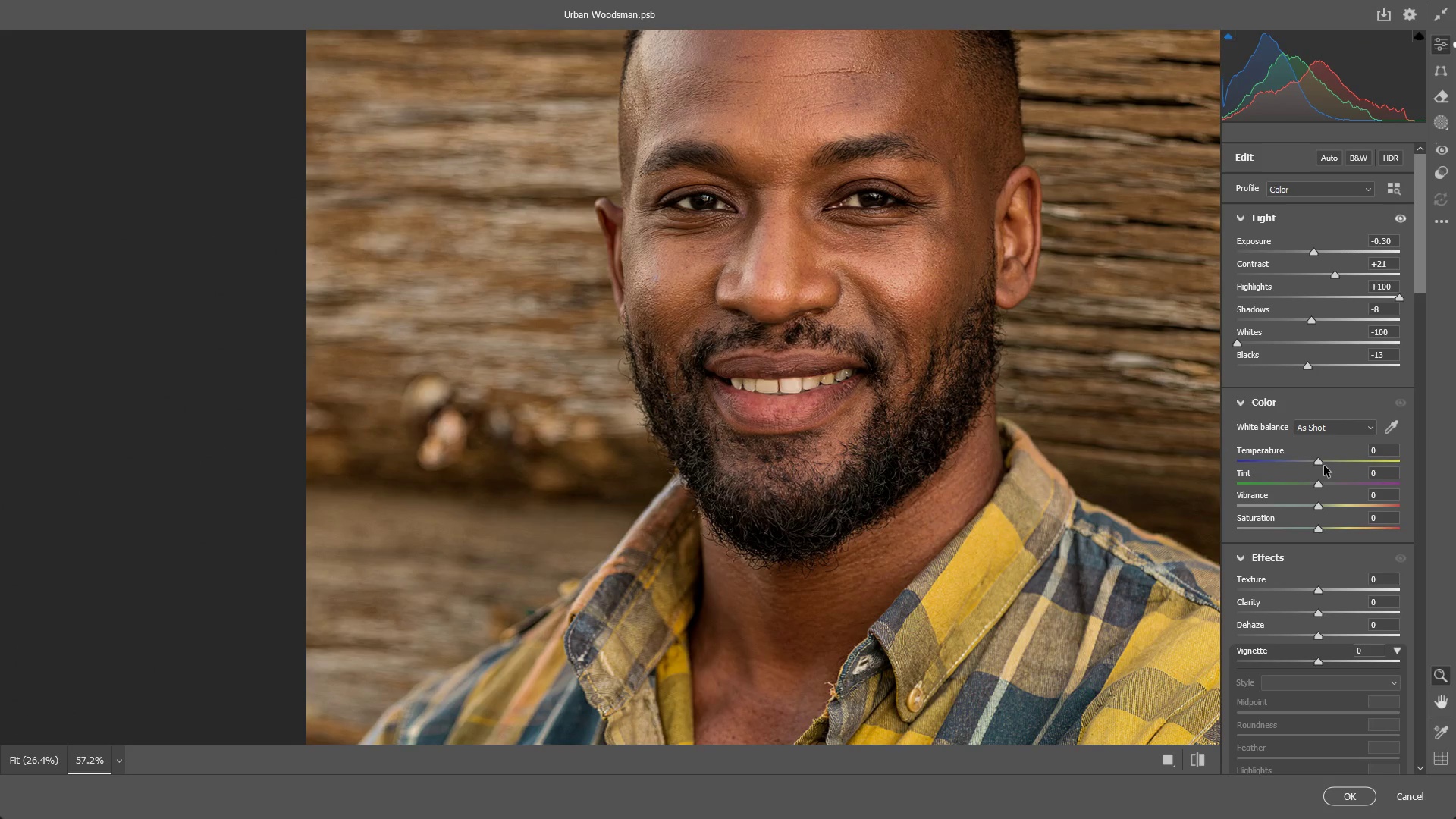 
left_click_drag(start_coordinate=[1321, 461], to_coordinate=[1315, 463])
 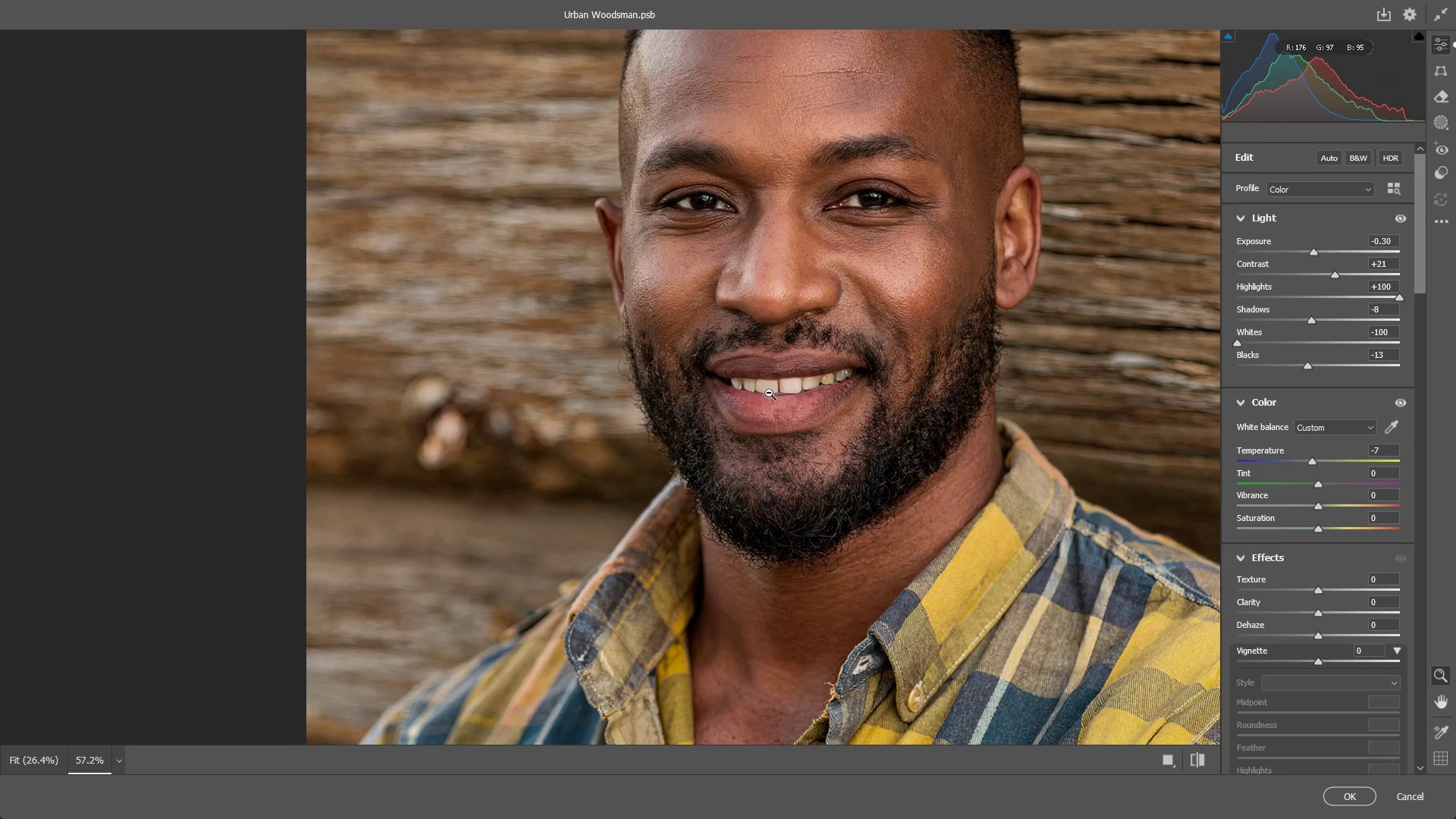 
left_click_drag(start_coordinate=[771, 388], to_coordinate=[709, 381])
 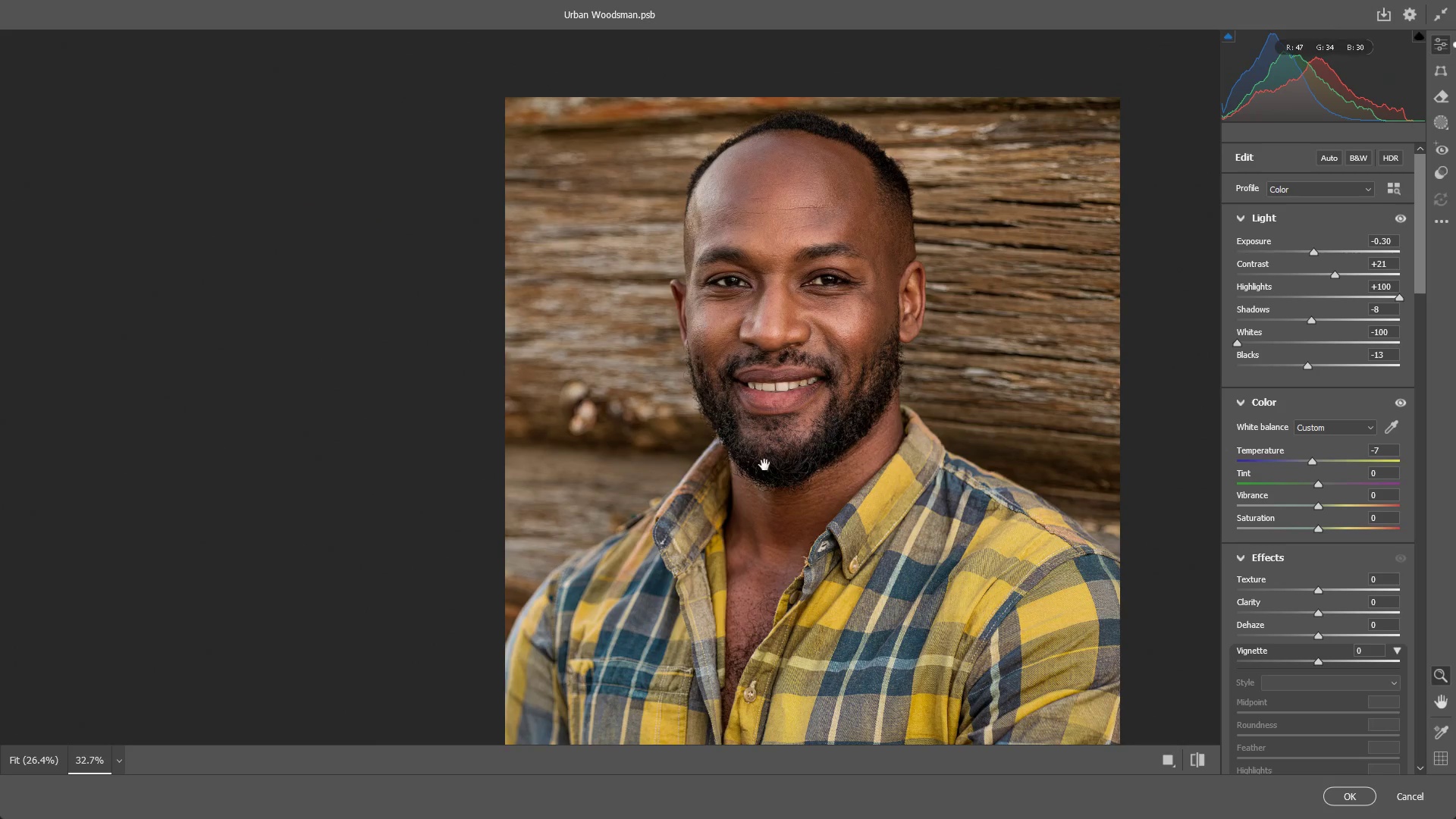 
hold_key(key=Space, duration=0.5)
 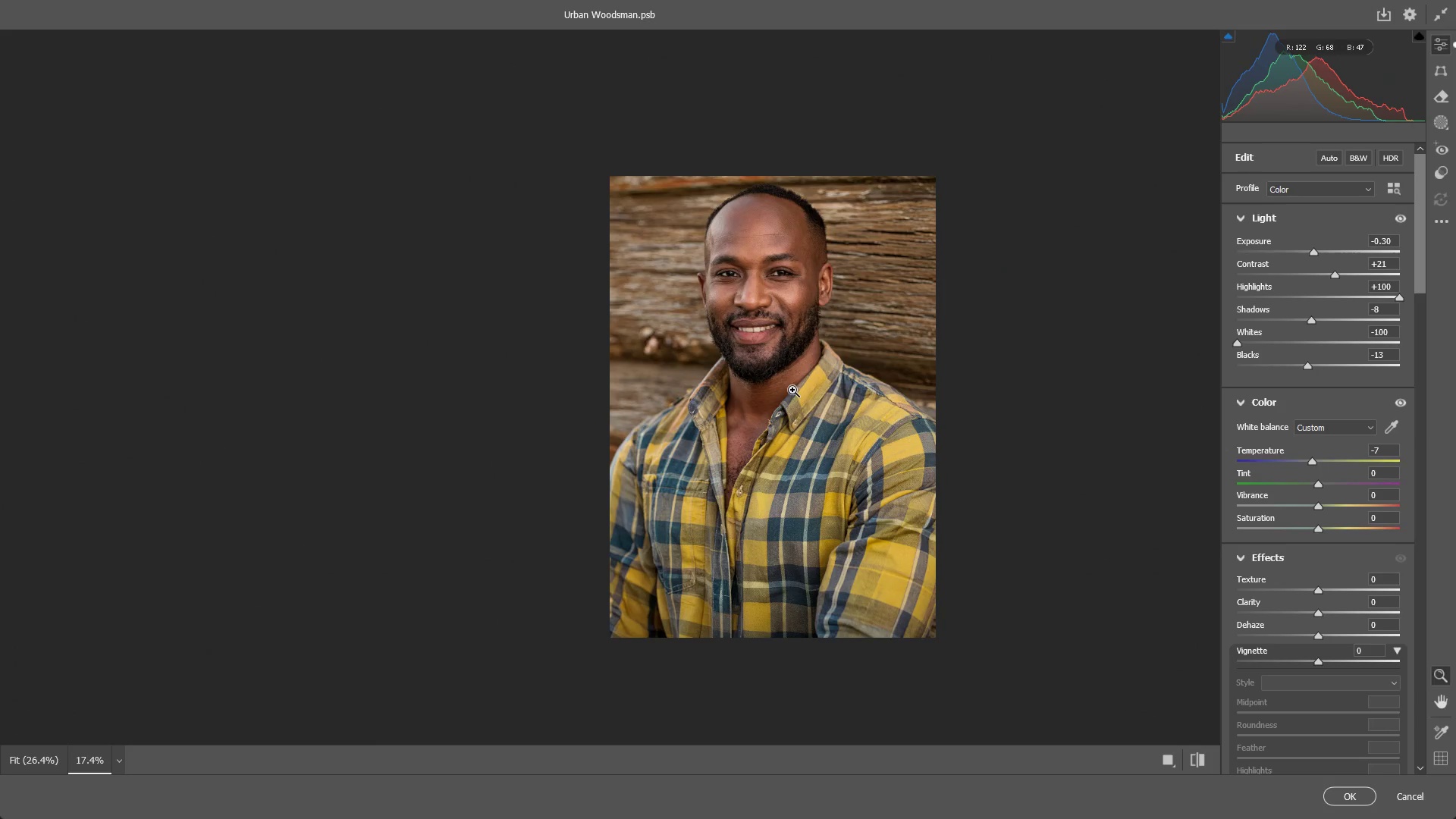 
left_click_drag(start_coordinate=[801, 504], to_coordinate=[750, 425])
 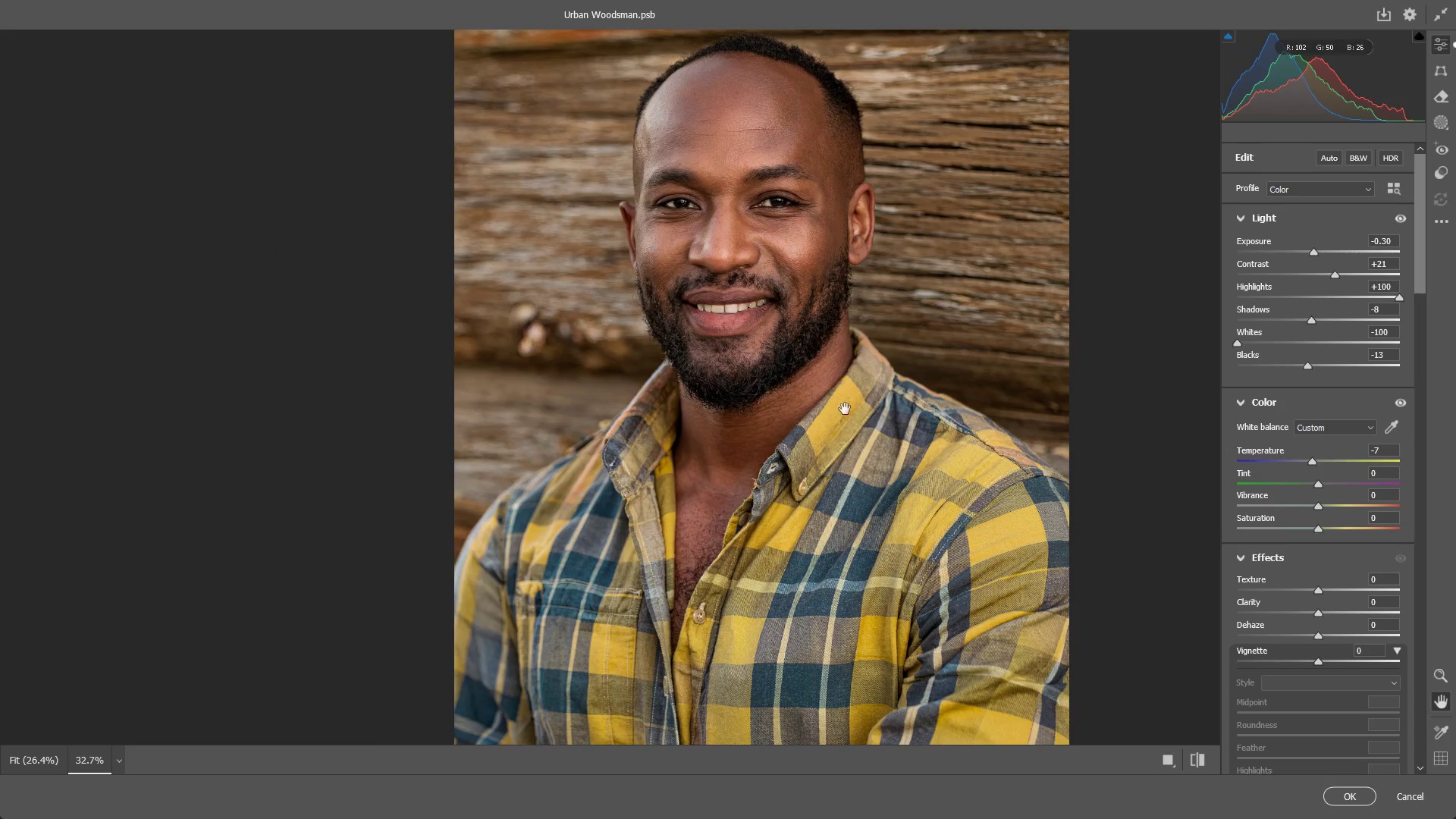 
hold_key(key=Space, duration=1.09)
 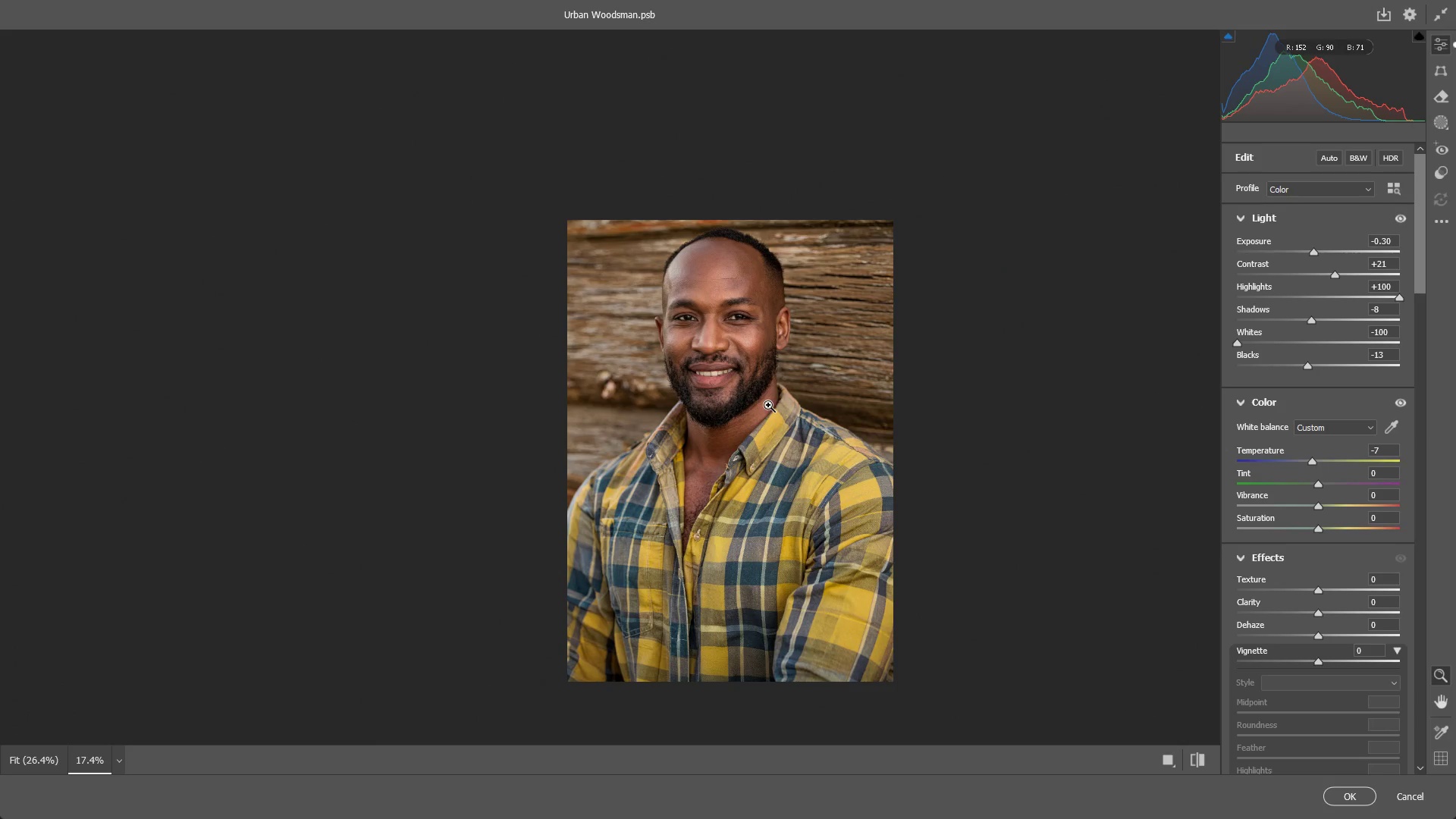 
left_click_drag(start_coordinate=[859, 355], to_coordinate=[789, 386])
 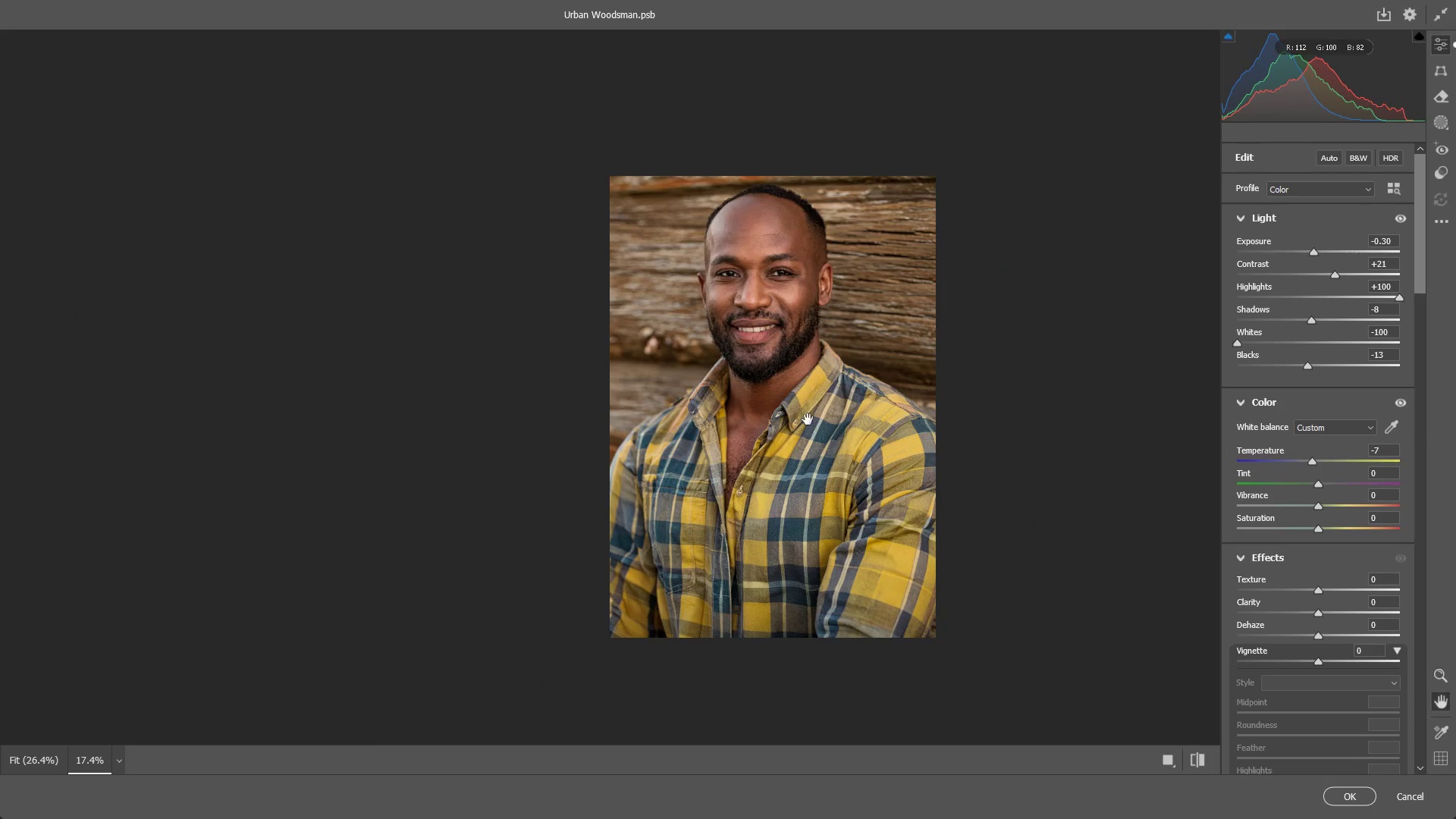 
left_click_drag(start_coordinate=[799, 421], to_coordinate=[756, 465])
 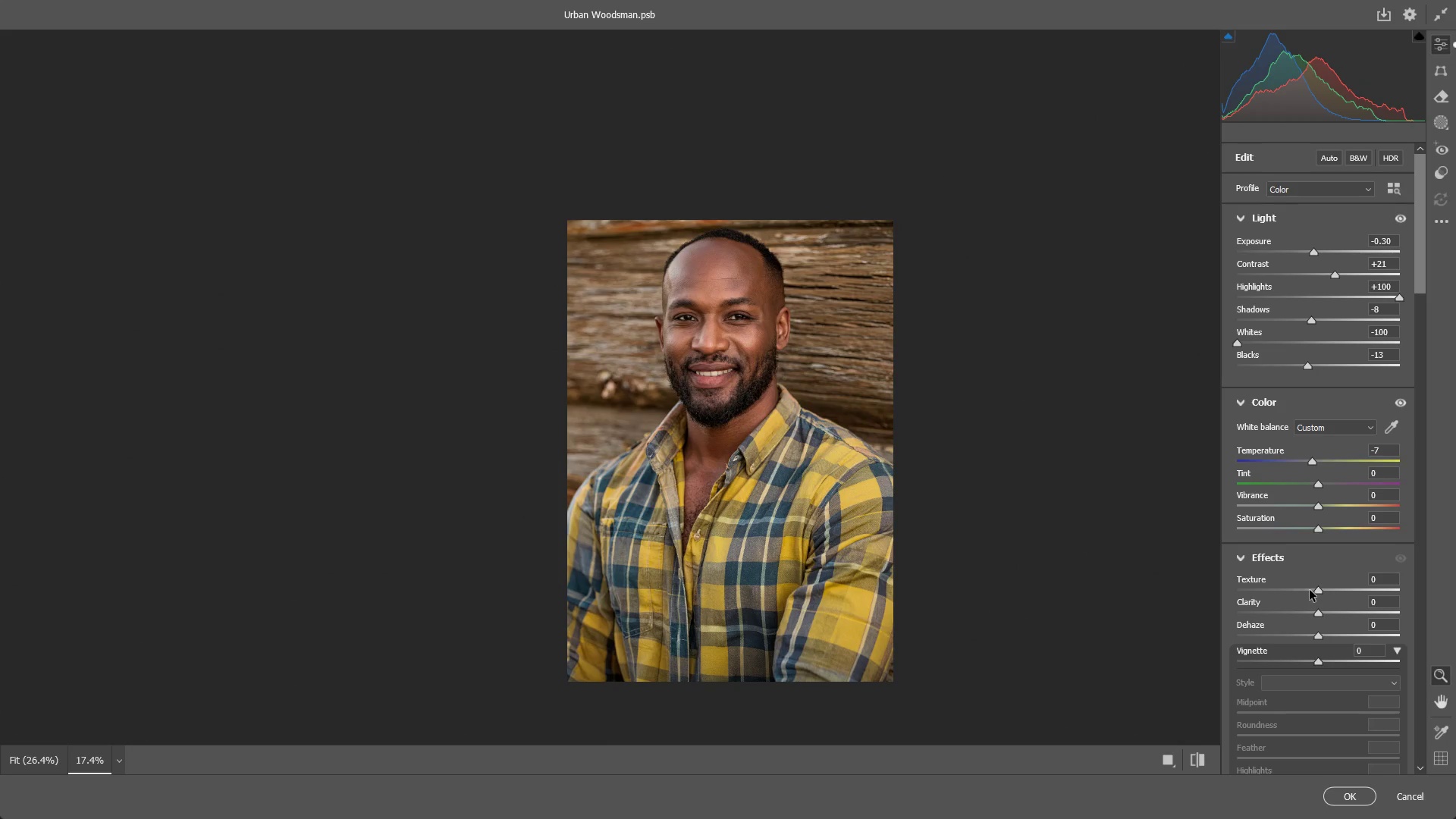 
left_click_drag(start_coordinate=[1316, 591], to_coordinate=[1332, 592])
 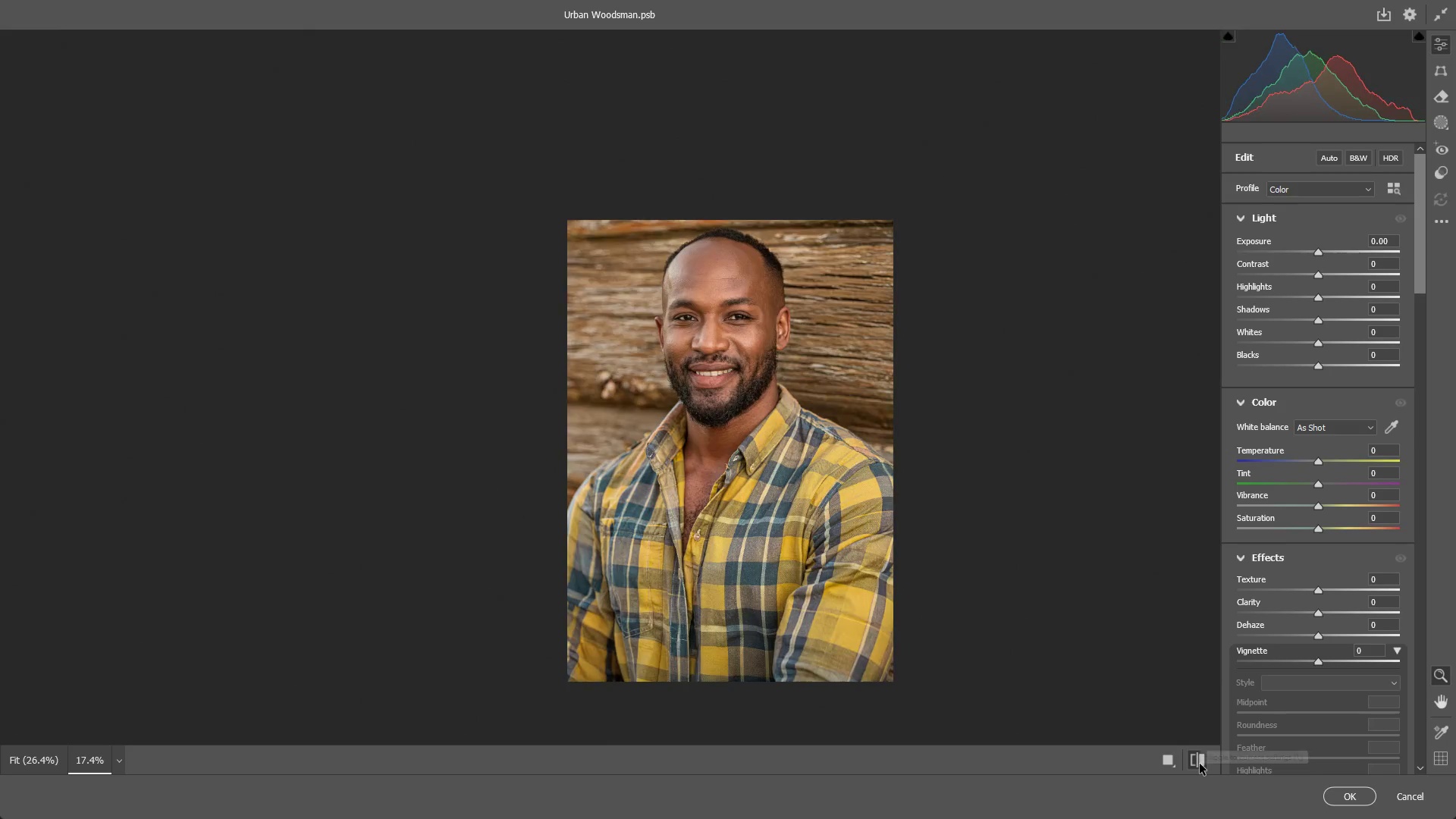 
double_click([1200, 764])
 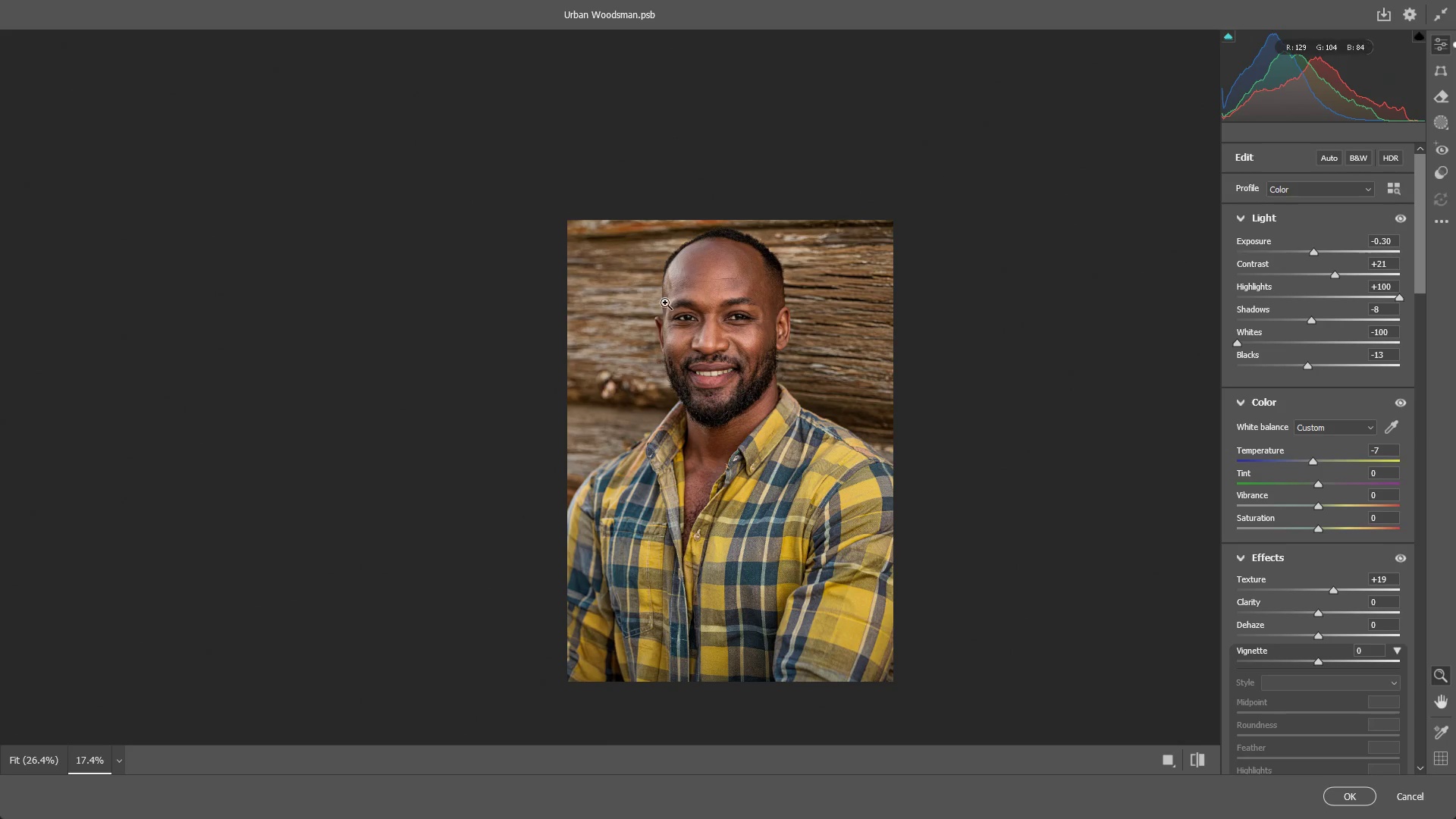 
left_click_drag(start_coordinate=[712, 212], to_coordinate=[900, 274])
 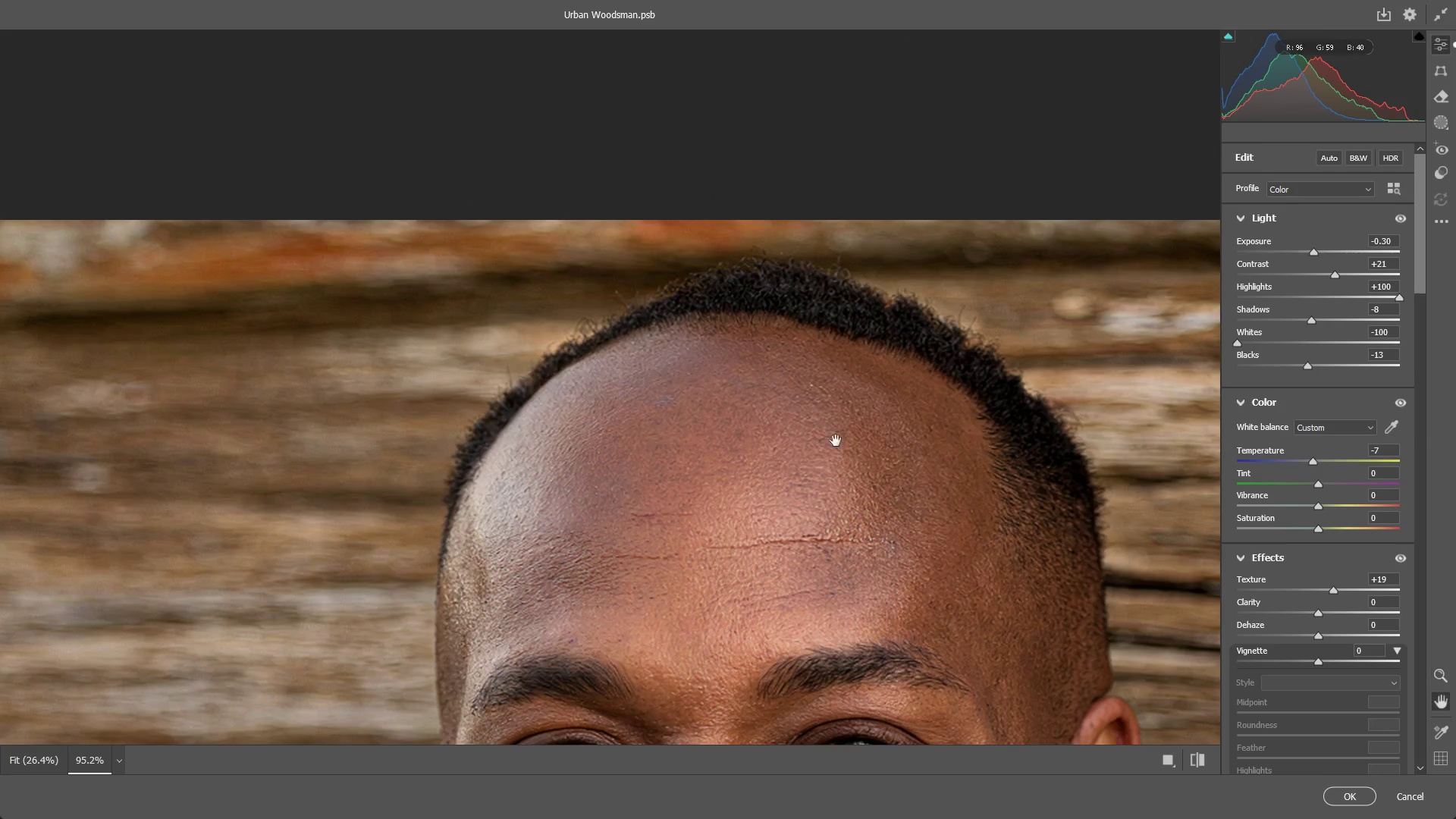 
hold_key(key=Space, duration=1.39)
 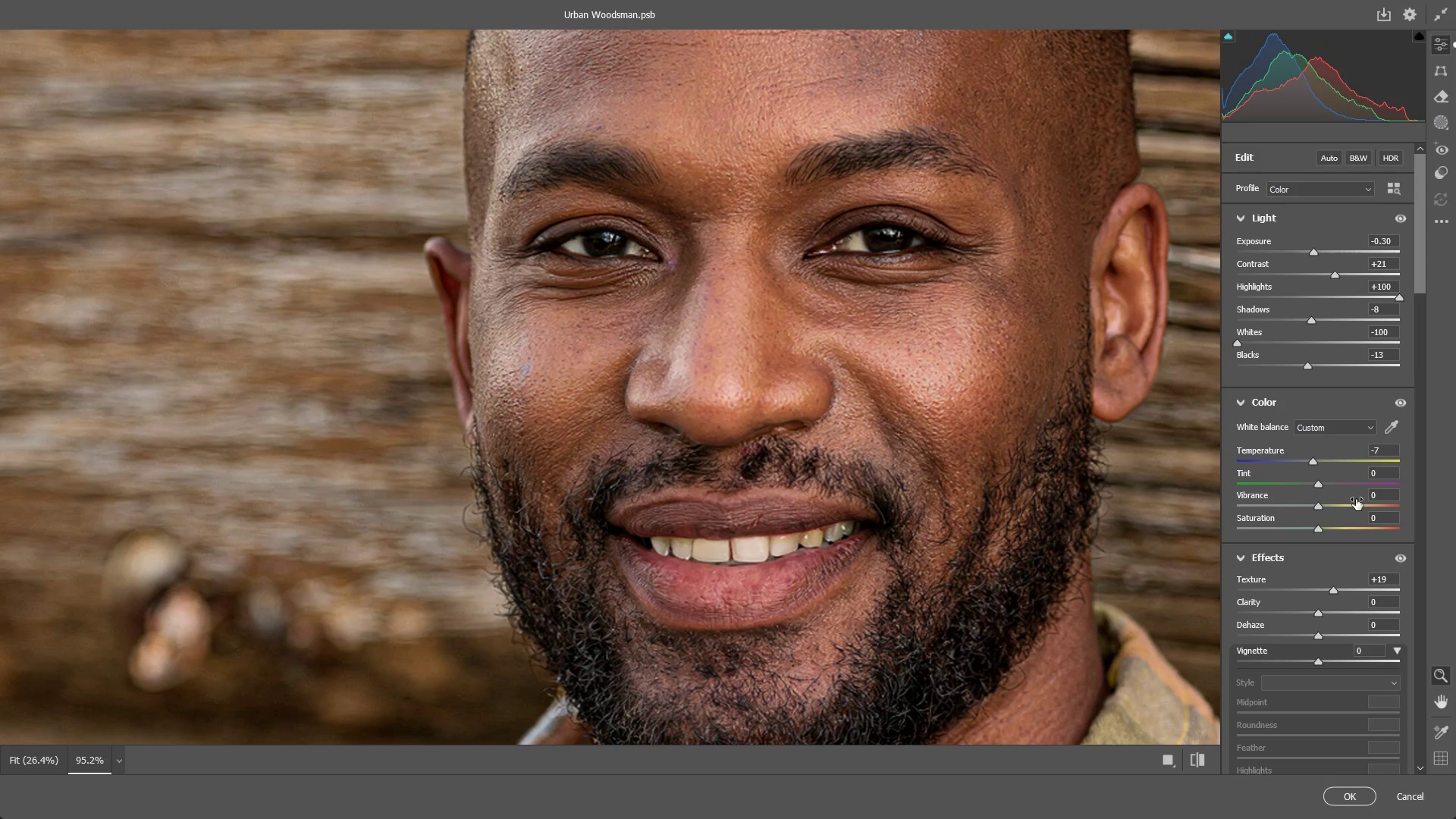 
left_click_drag(start_coordinate=[747, 540], to_coordinate=[787, 137])
 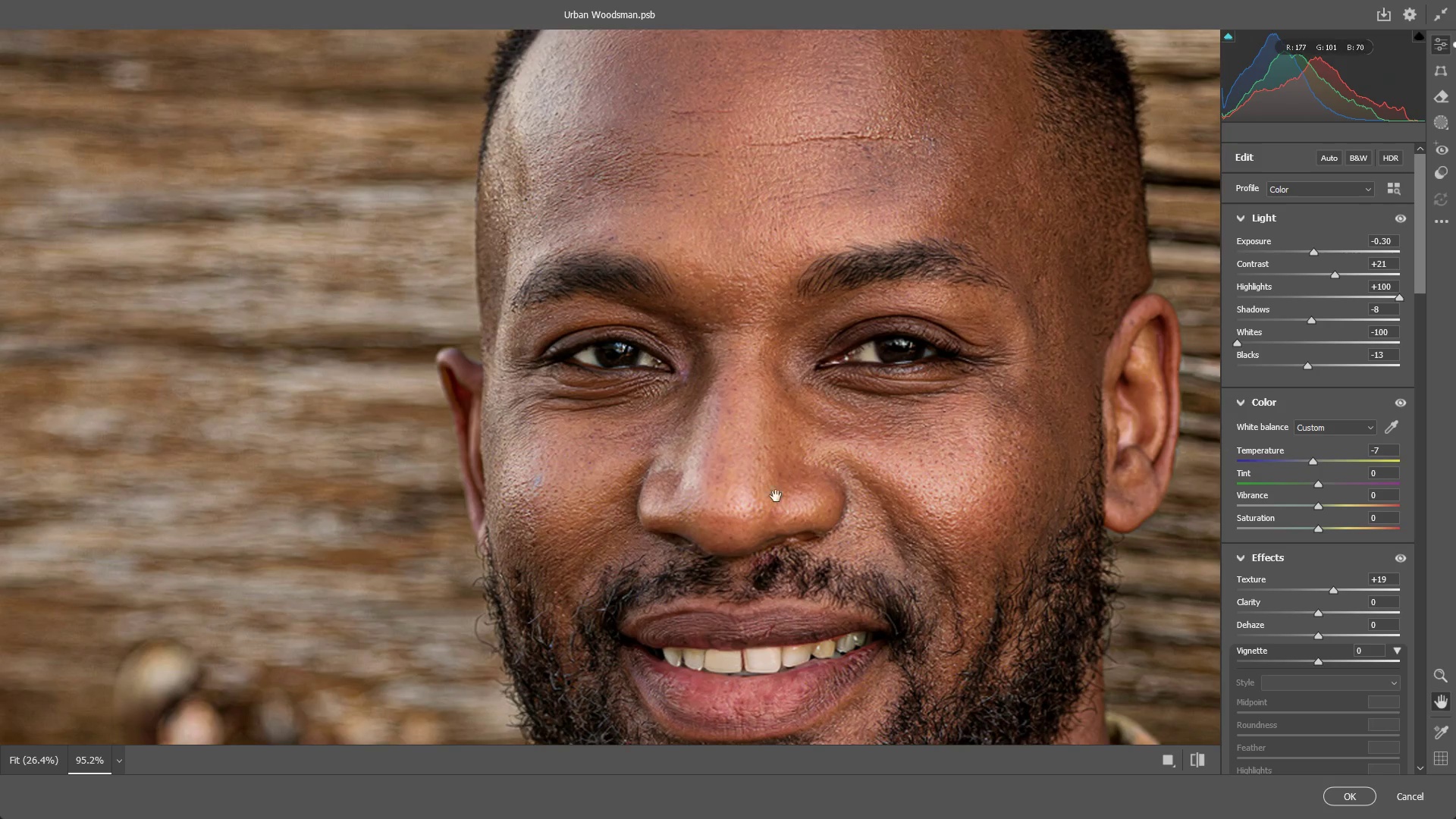 
left_click_drag(start_coordinate=[776, 496], to_coordinate=[764, 385])
 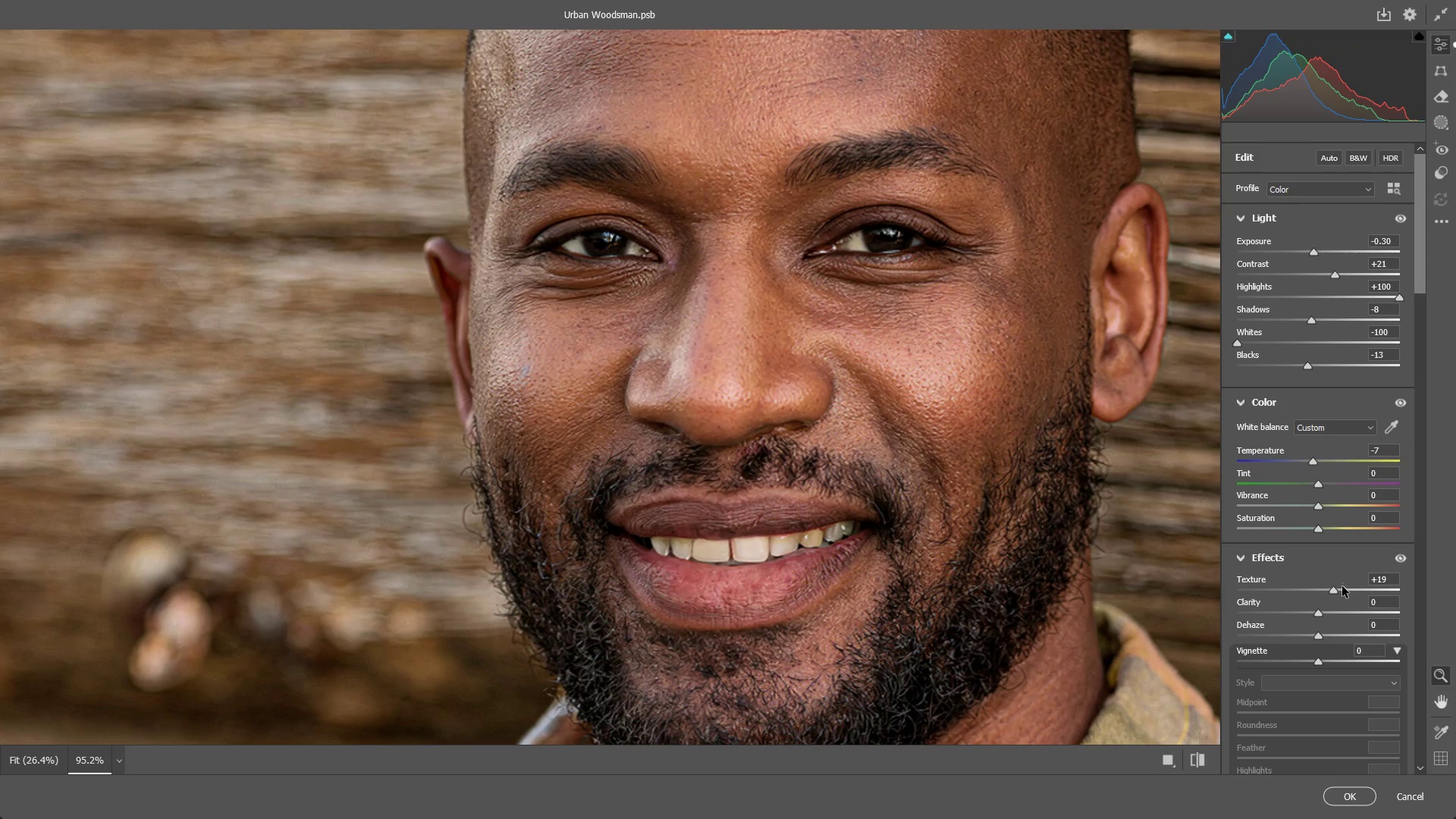 
scroll: coordinate [1327, 595], scroll_direction: down, amount: 27.0
 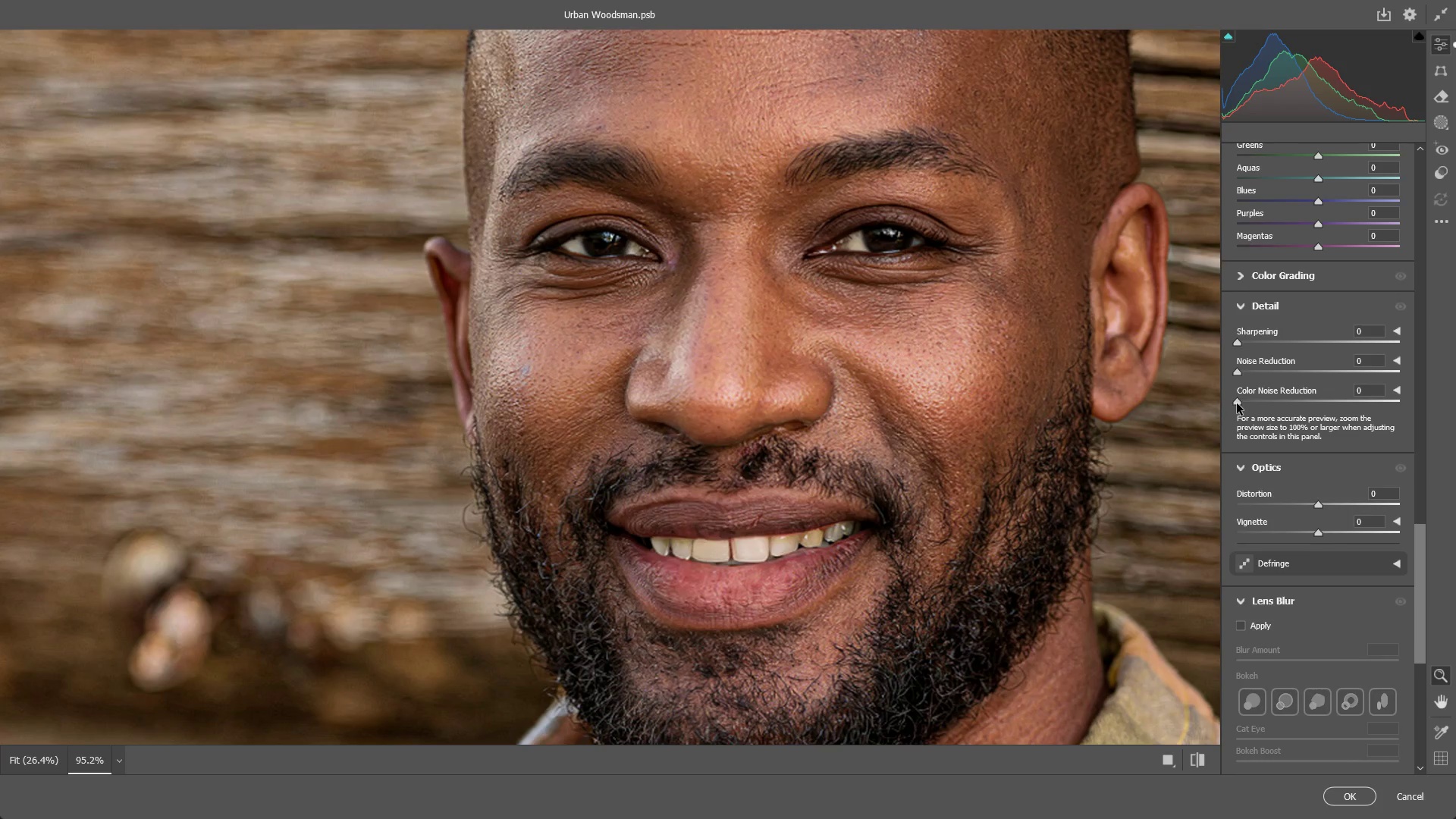 
left_click_drag(start_coordinate=[1238, 401], to_coordinate=[1455, 377])
 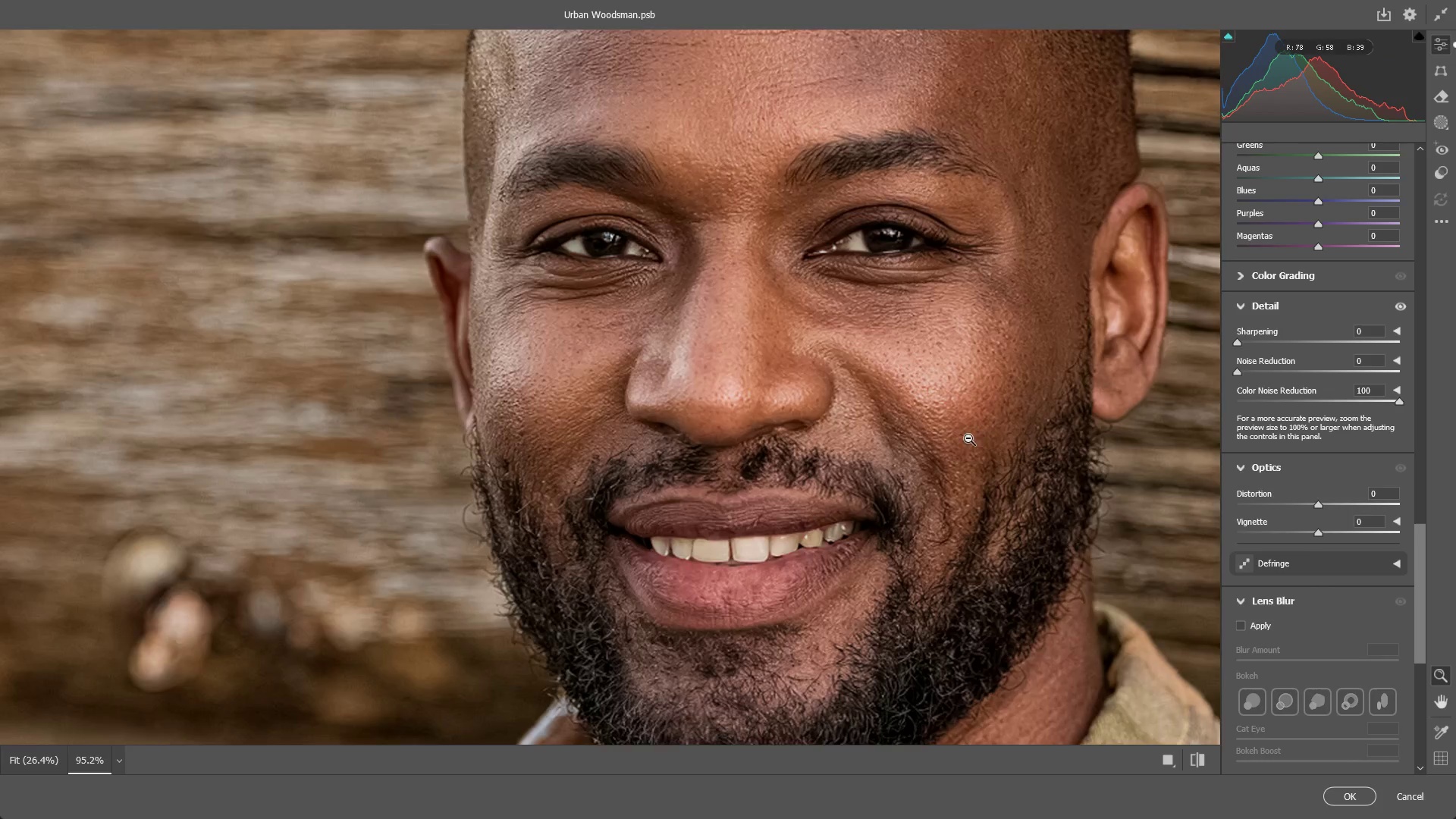 
left_click_drag(start_coordinate=[940, 430], to_coordinate=[769, 436])
 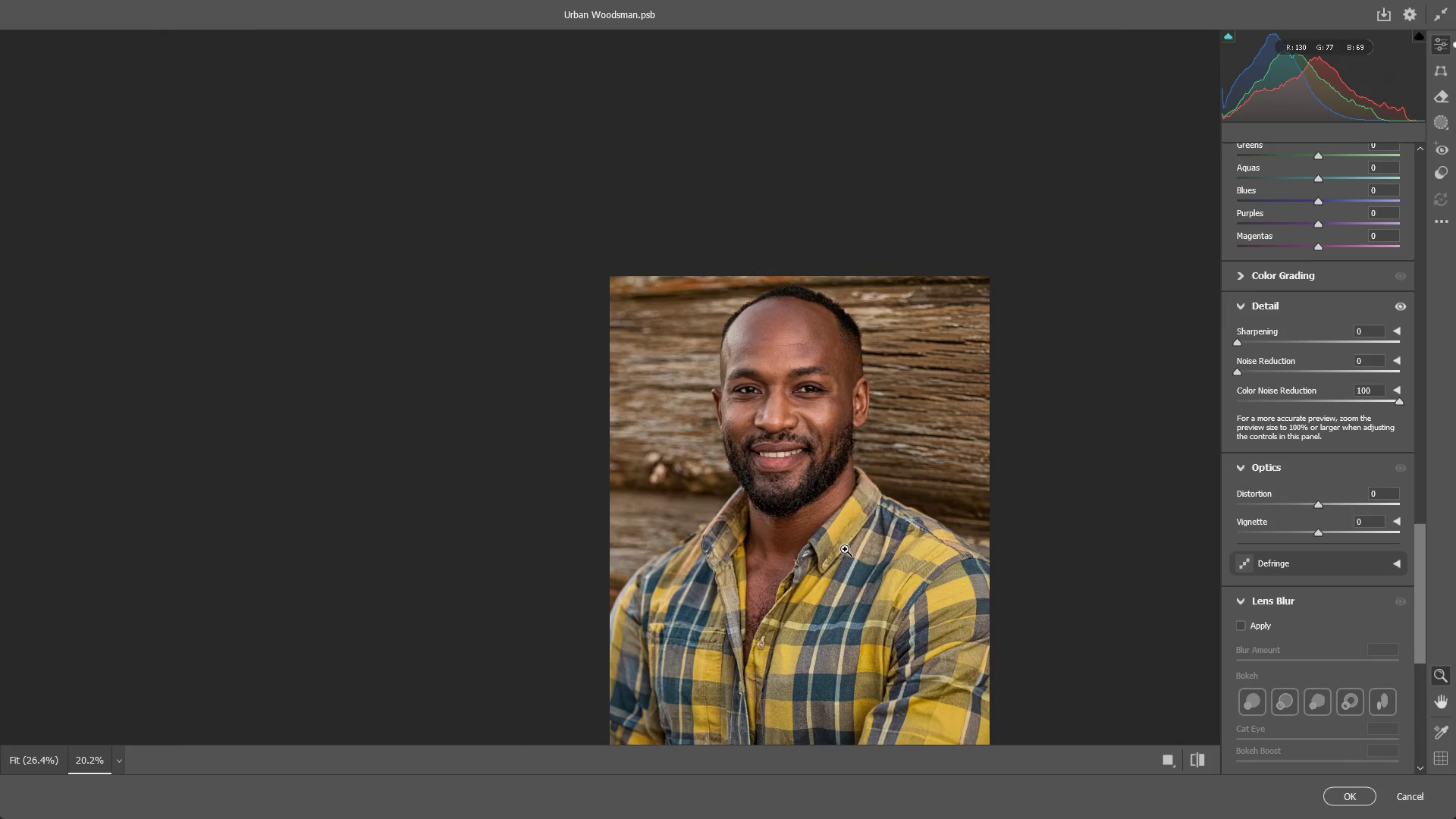 
hold_key(key=Space, duration=0.64)
 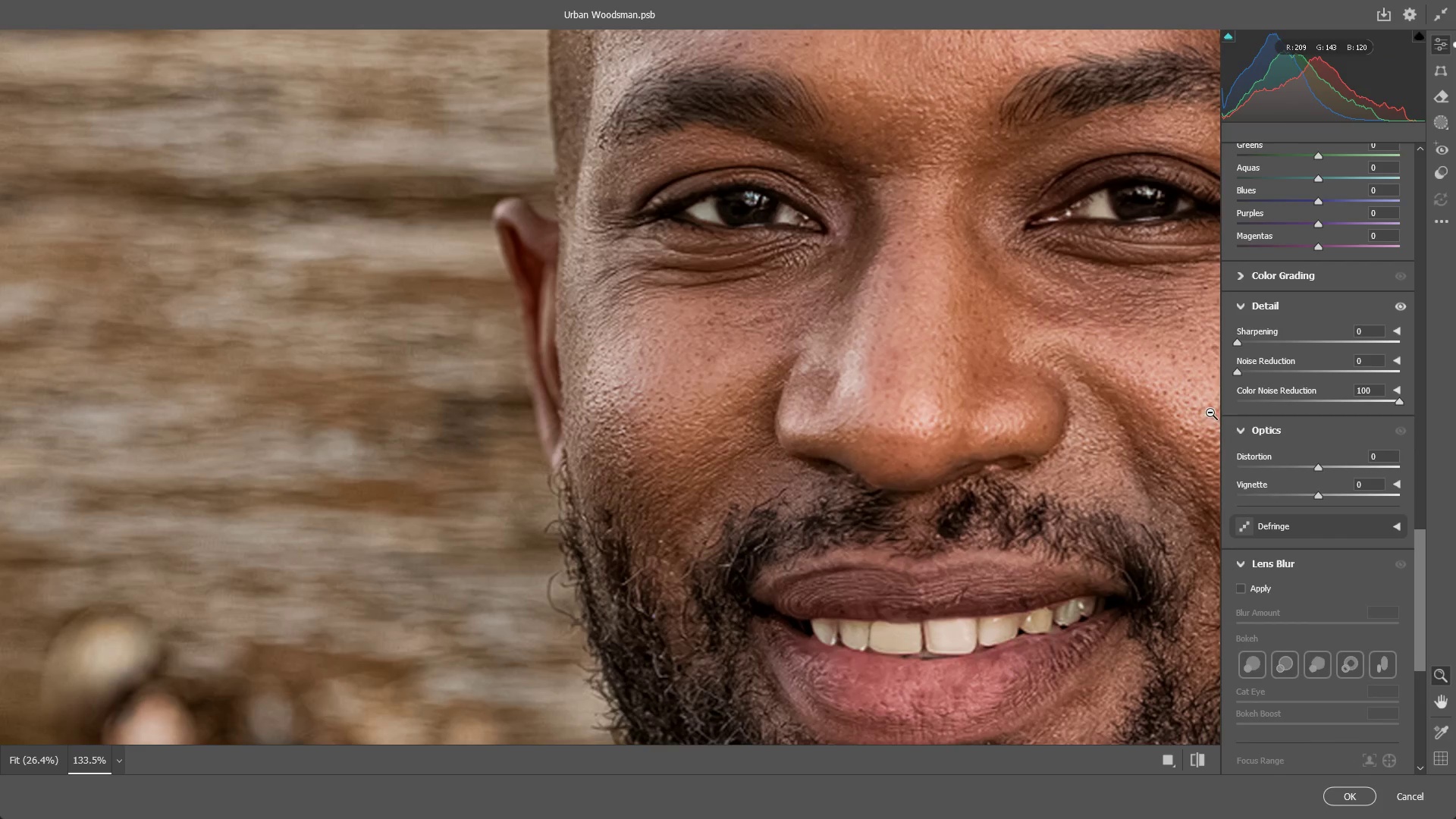 
left_click_drag(start_coordinate=[861, 578], to_coordinate=[823, 492])
 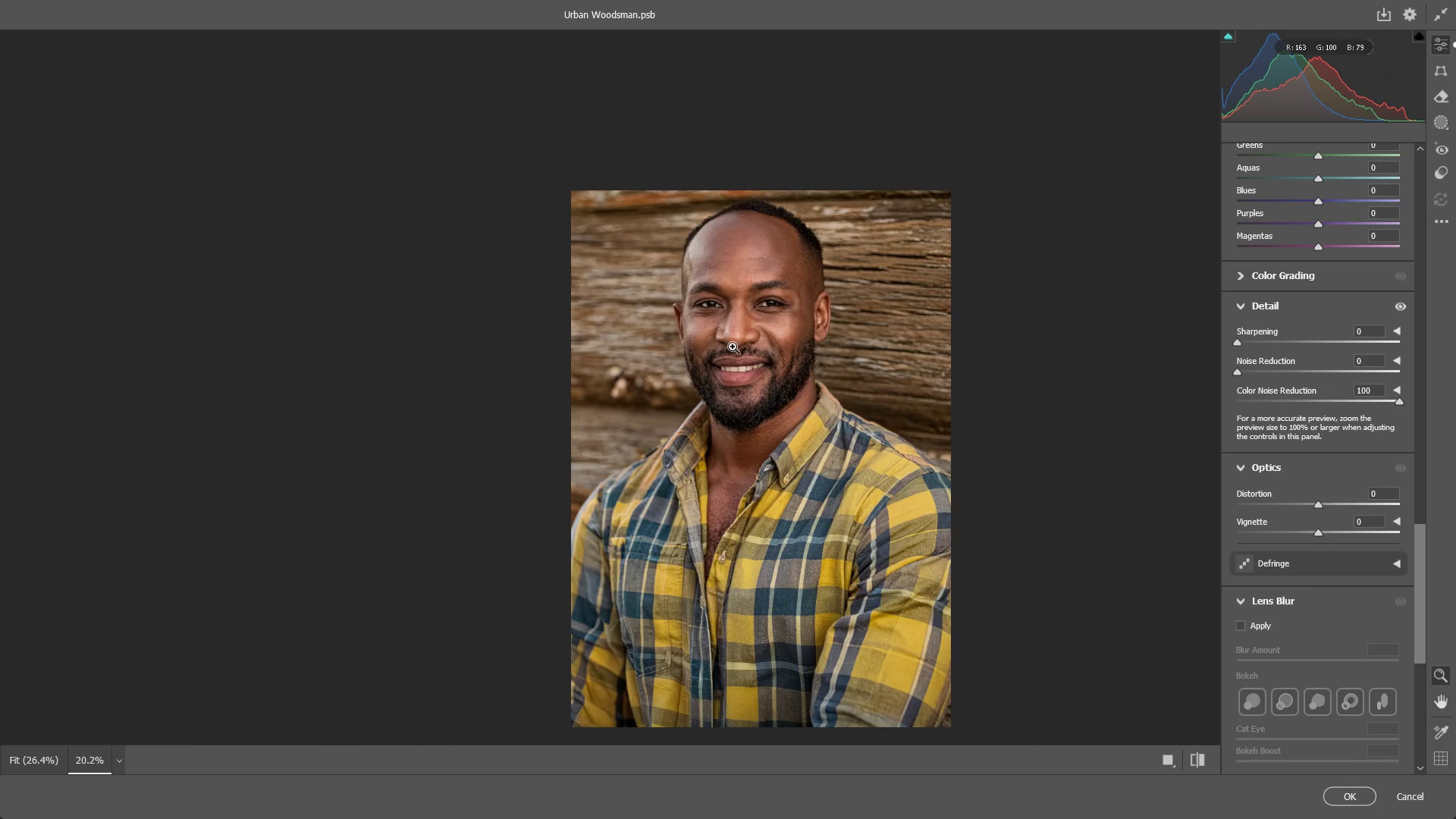 
left_click_drag(start_coordinate=[704, 322], to_coordinate=[913, 331])
 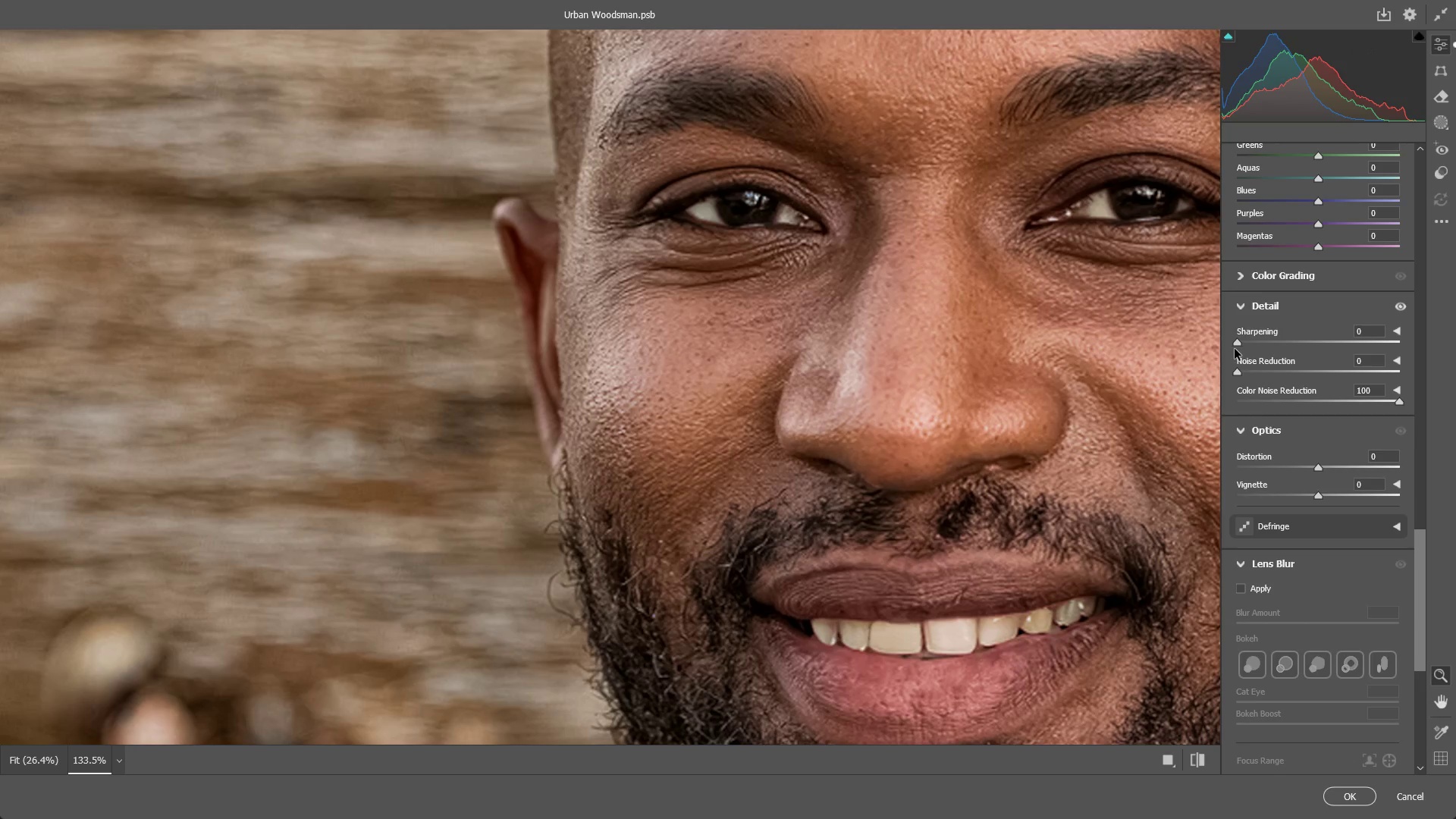 
left_click_drag(start_coordinate=[1238, 340], to_coordinate=[1253, 347])
 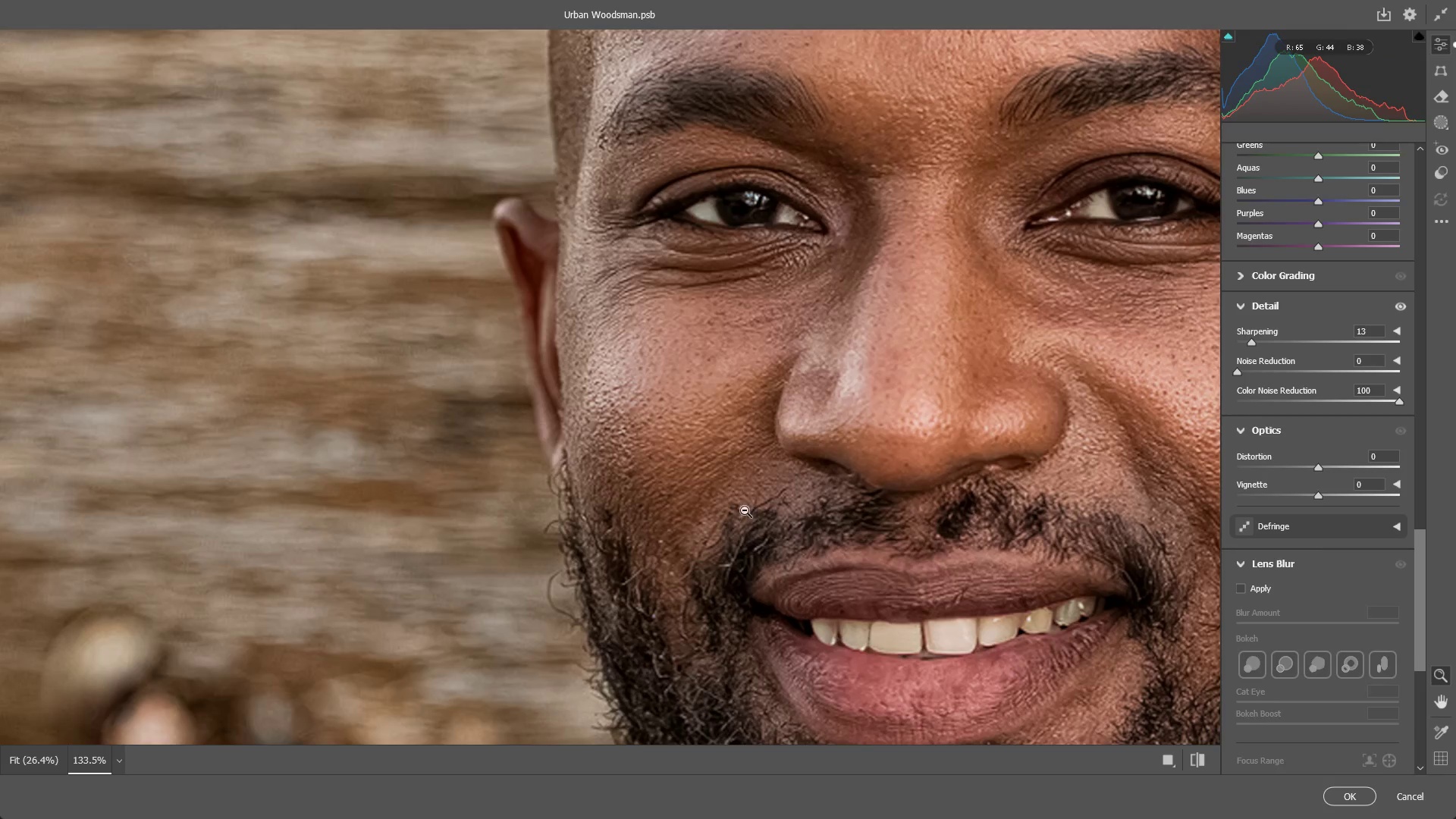 
left_click_drag(start_coordinate=[707, 511], to_coordinate=[551, 538])
 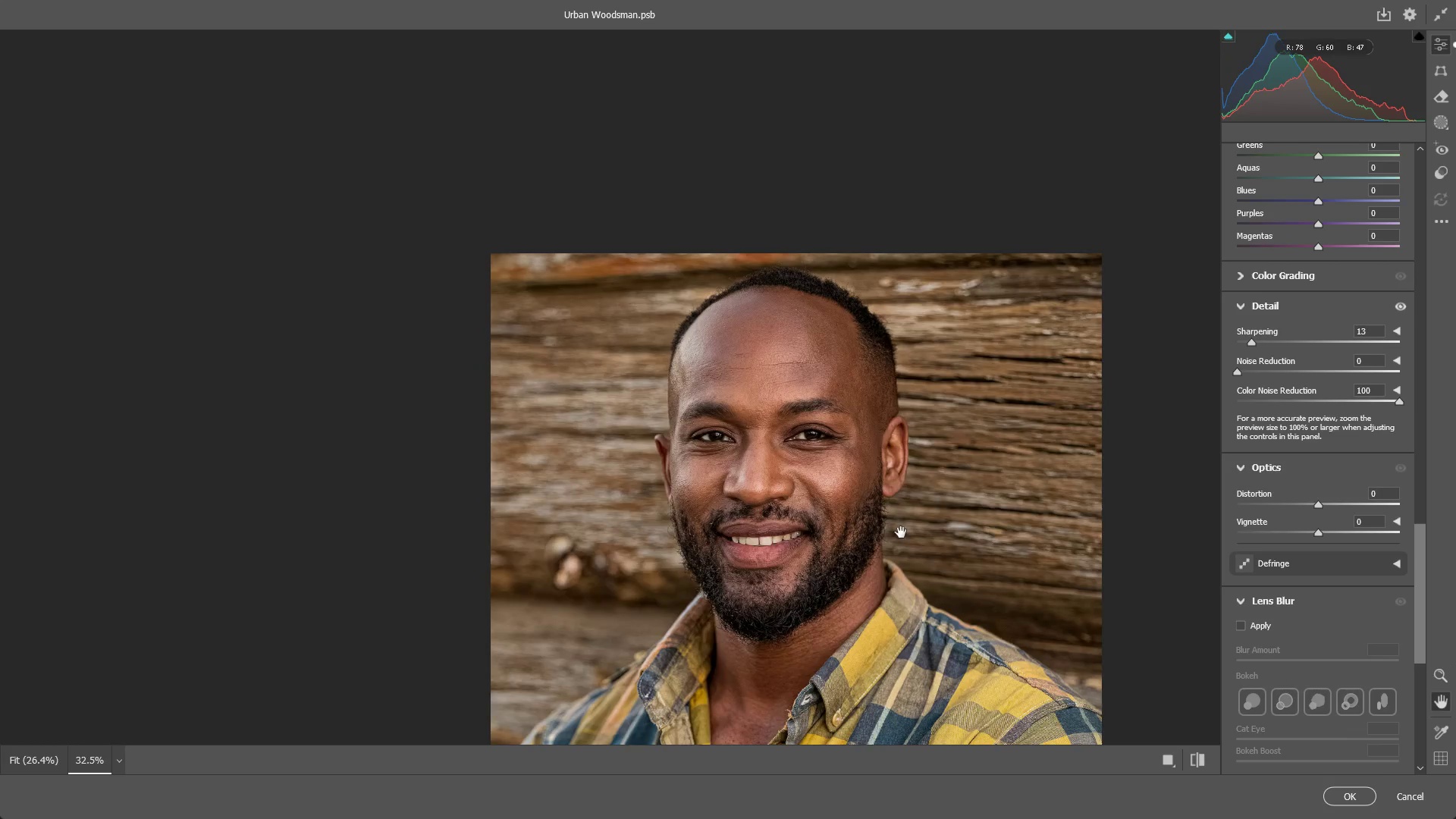 
hold_key(key=Space, duration=0.52)
 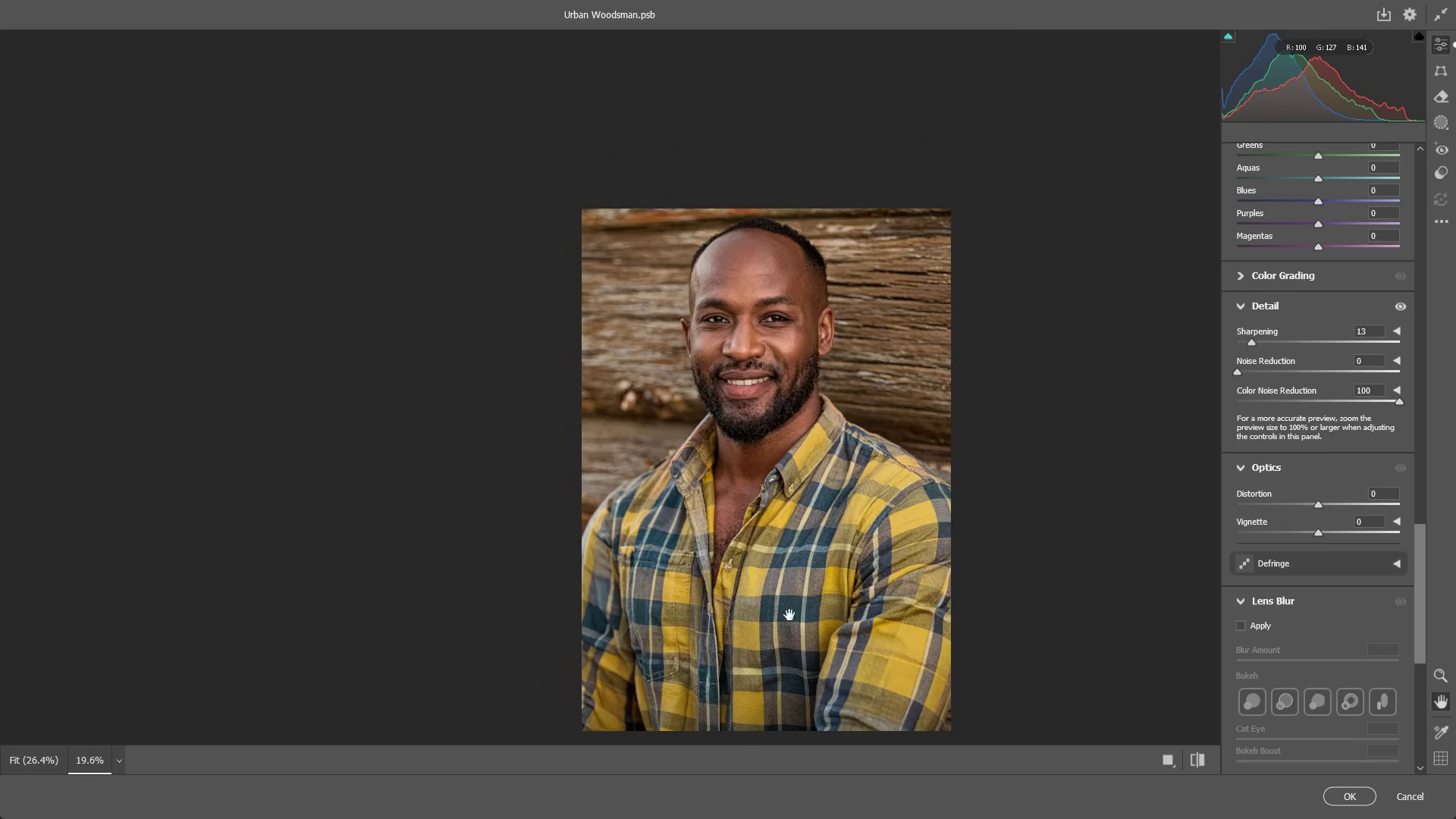 
left_click_drag(start_coordinate=[871, 516], to_coordinate=[785, 293])
 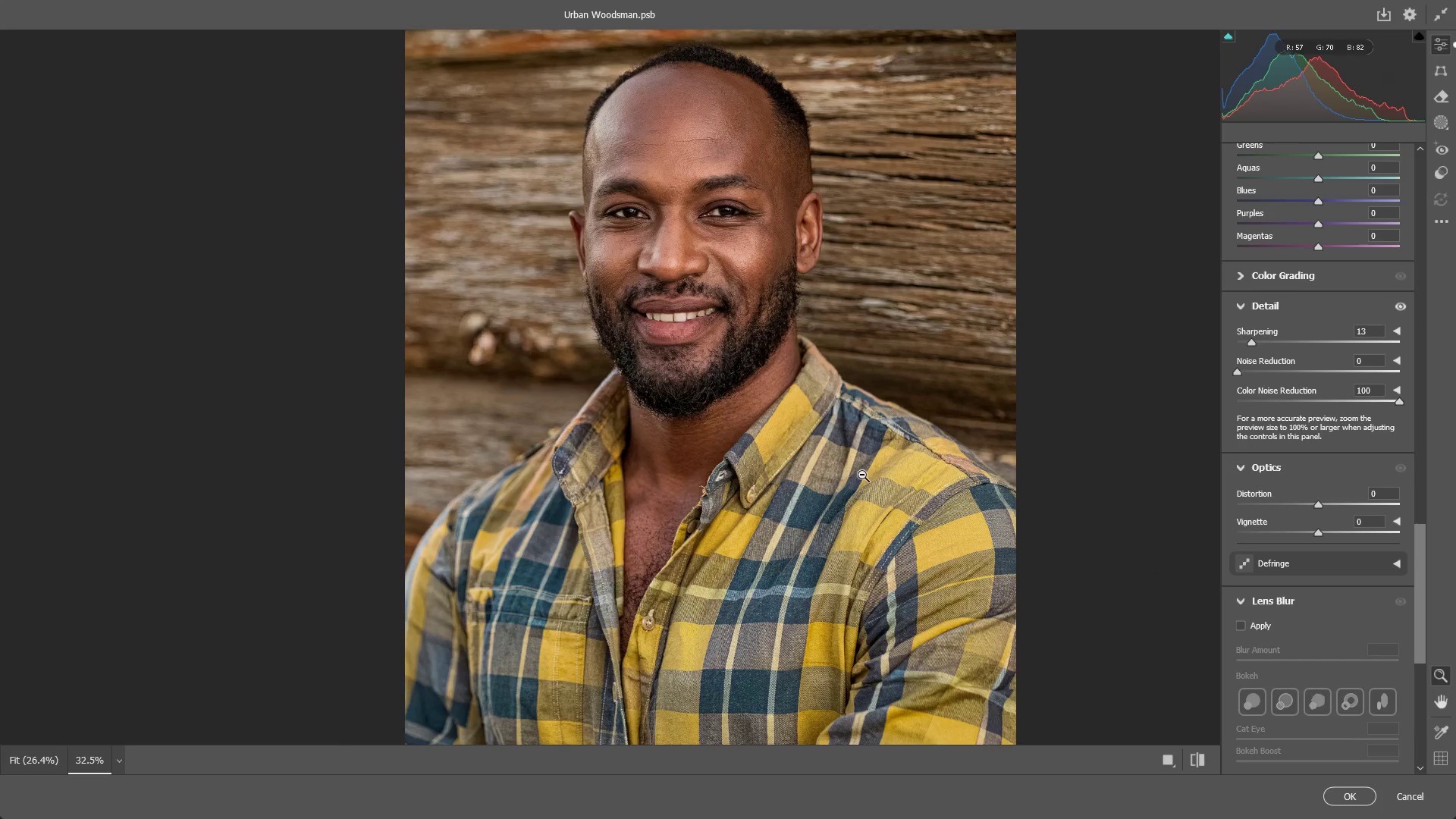 
left_click_drag(start_coordinate=[853, 483], to_coordinate=[797, 497])
 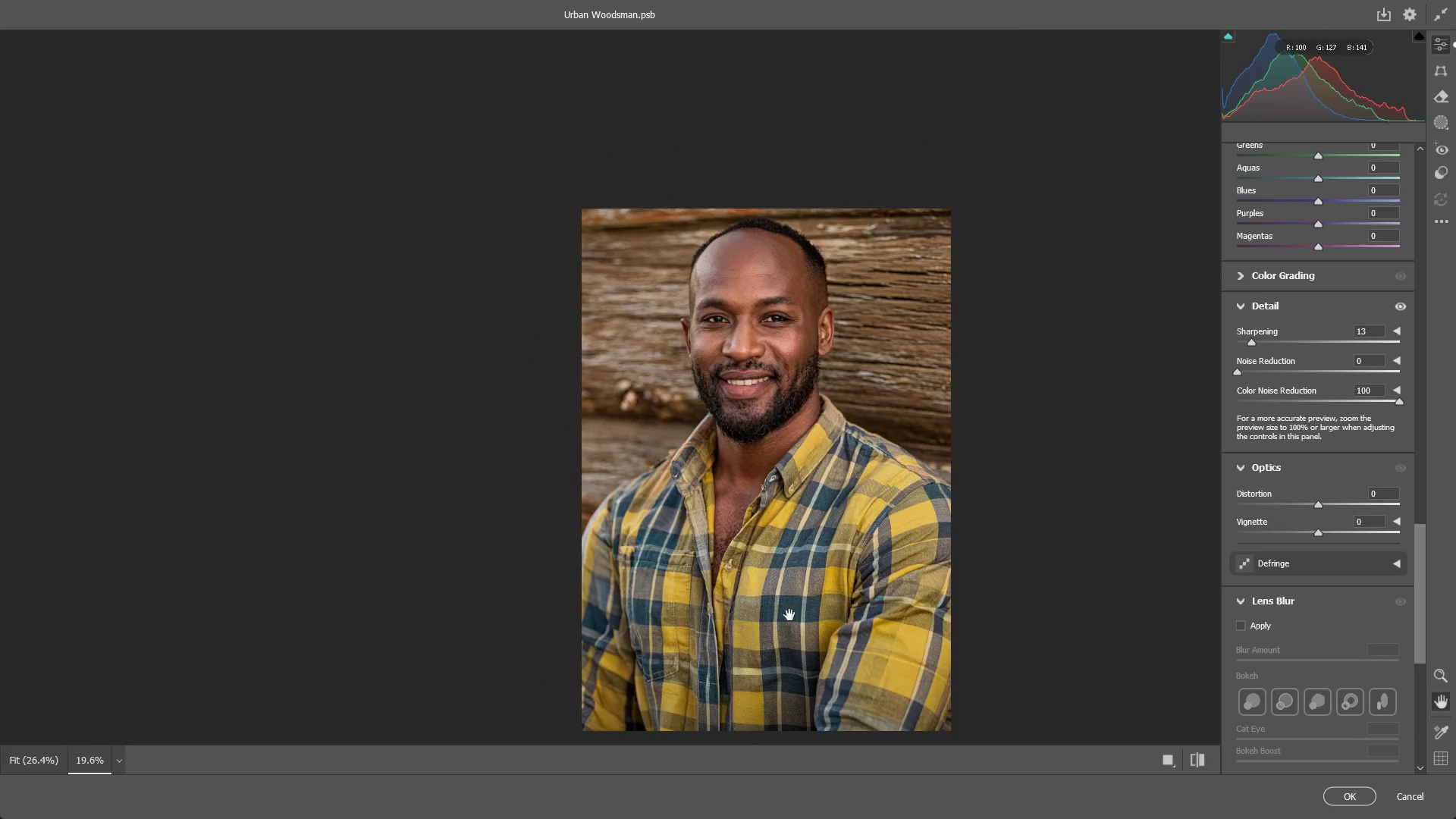 
hold_key(key=Space, duration=0.44)
 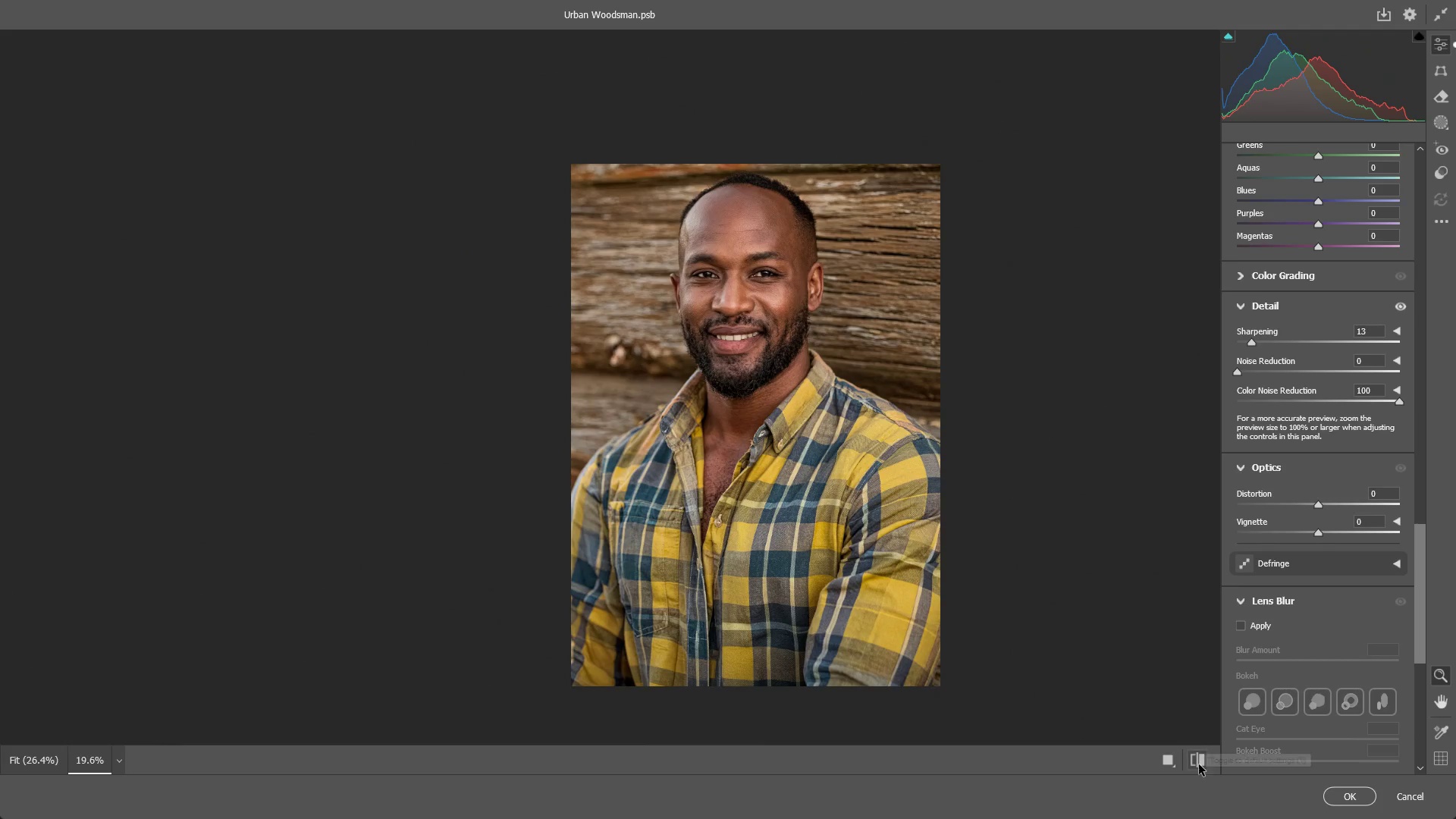 
left_click_drag(start_coordinate=[783, 608], to_coordinate=[773, 563])
 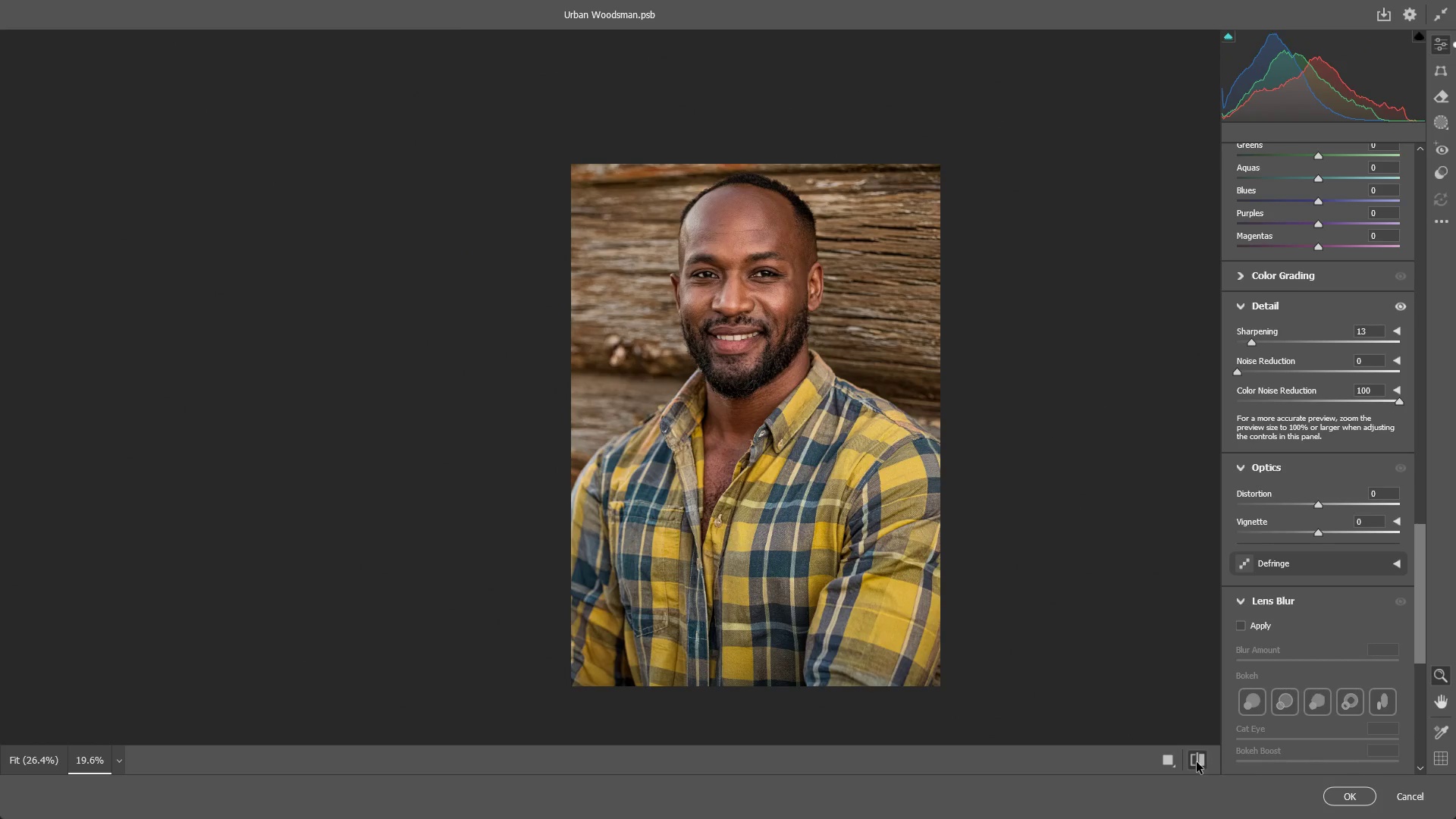 
double_click([1197, 762])
 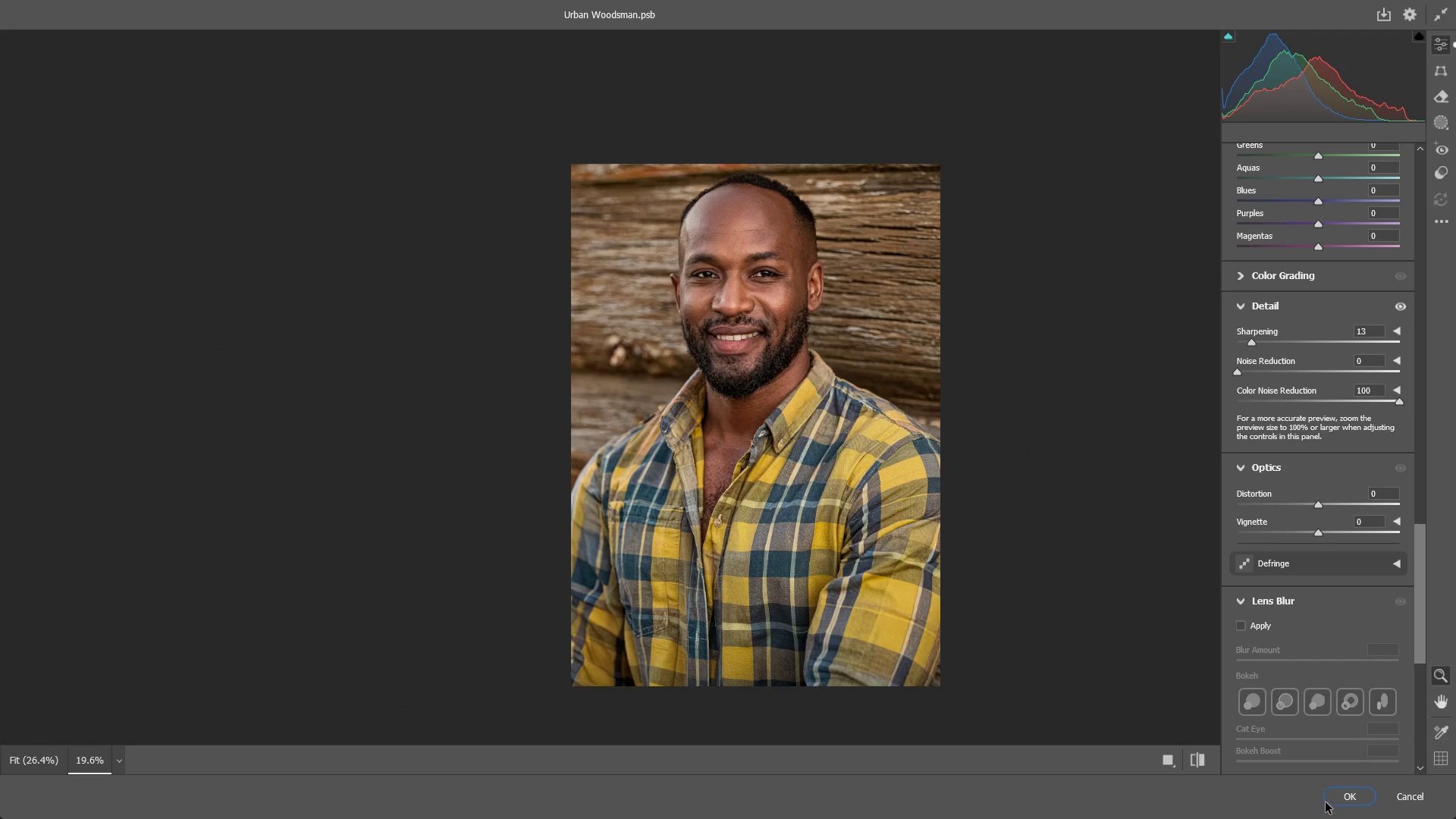 
left_click([1338, 799])
 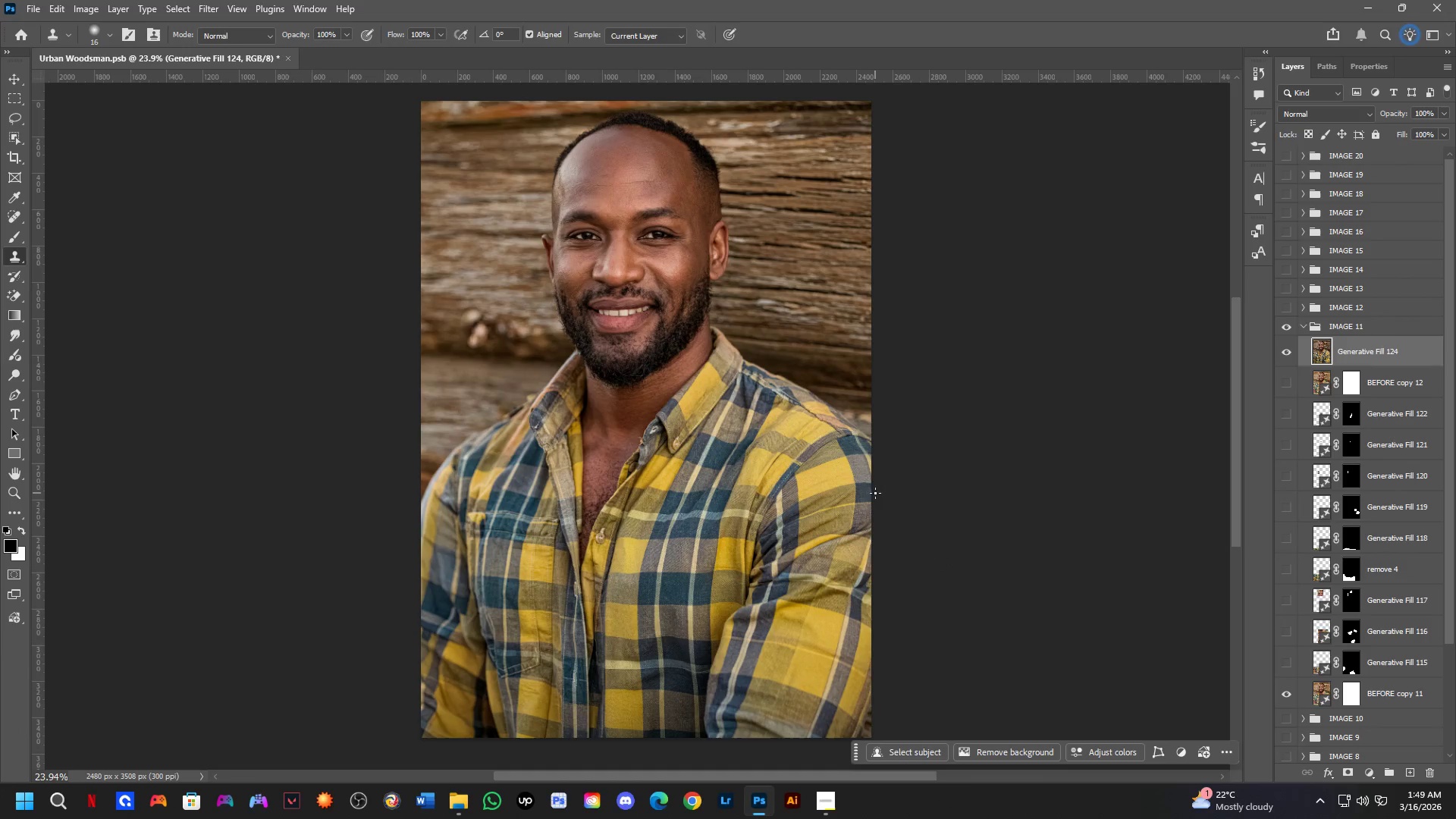 
hold_key(key=Space, duration=0.33)
 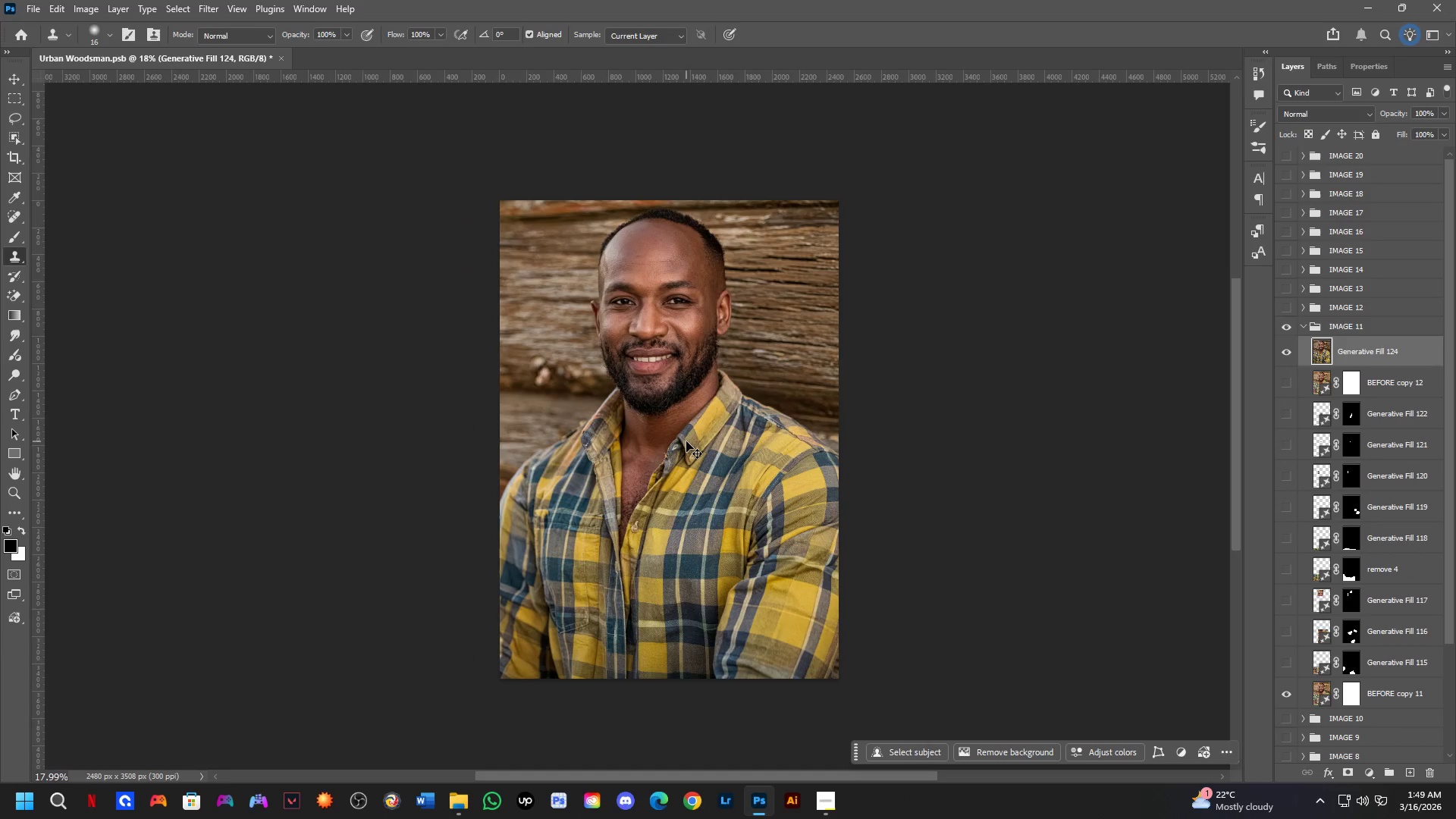 
left_click_drag(start_coordinate=[679, 422], to_coordinate=[686, 441])
 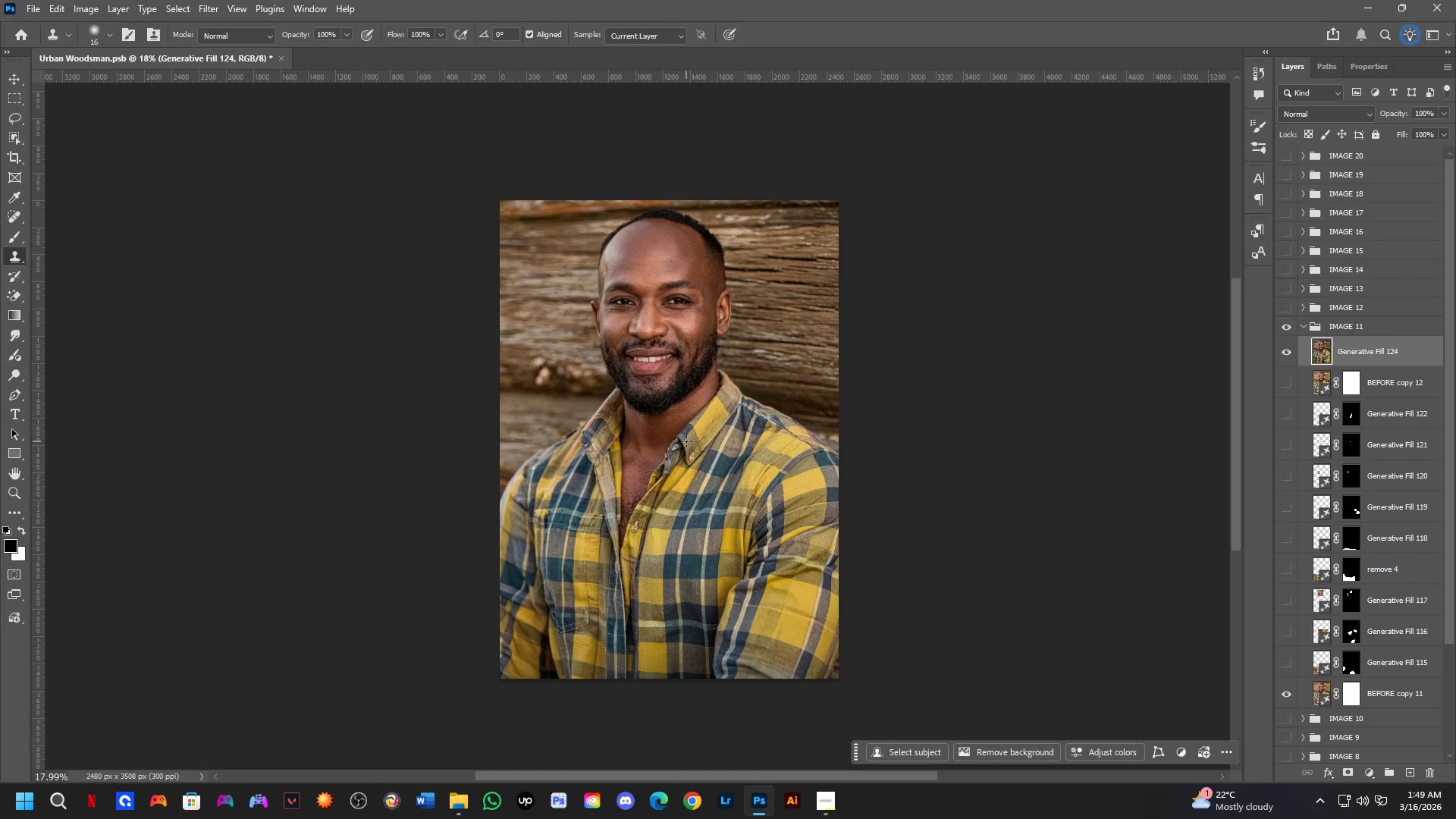 
scroll: coordinate [702, 422], scroll_direction: down, amount: 3.0
 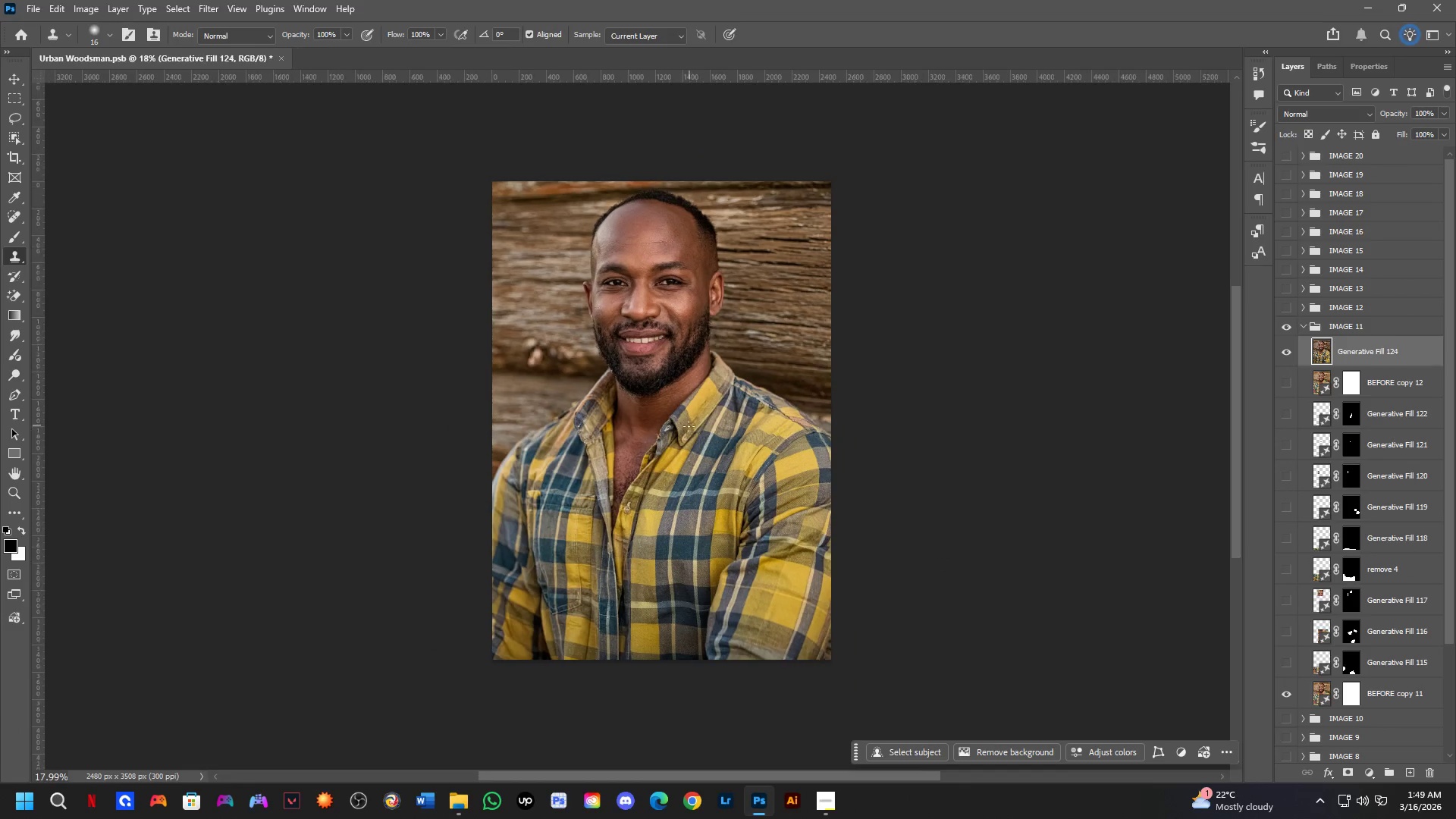 
key(Control+S)
 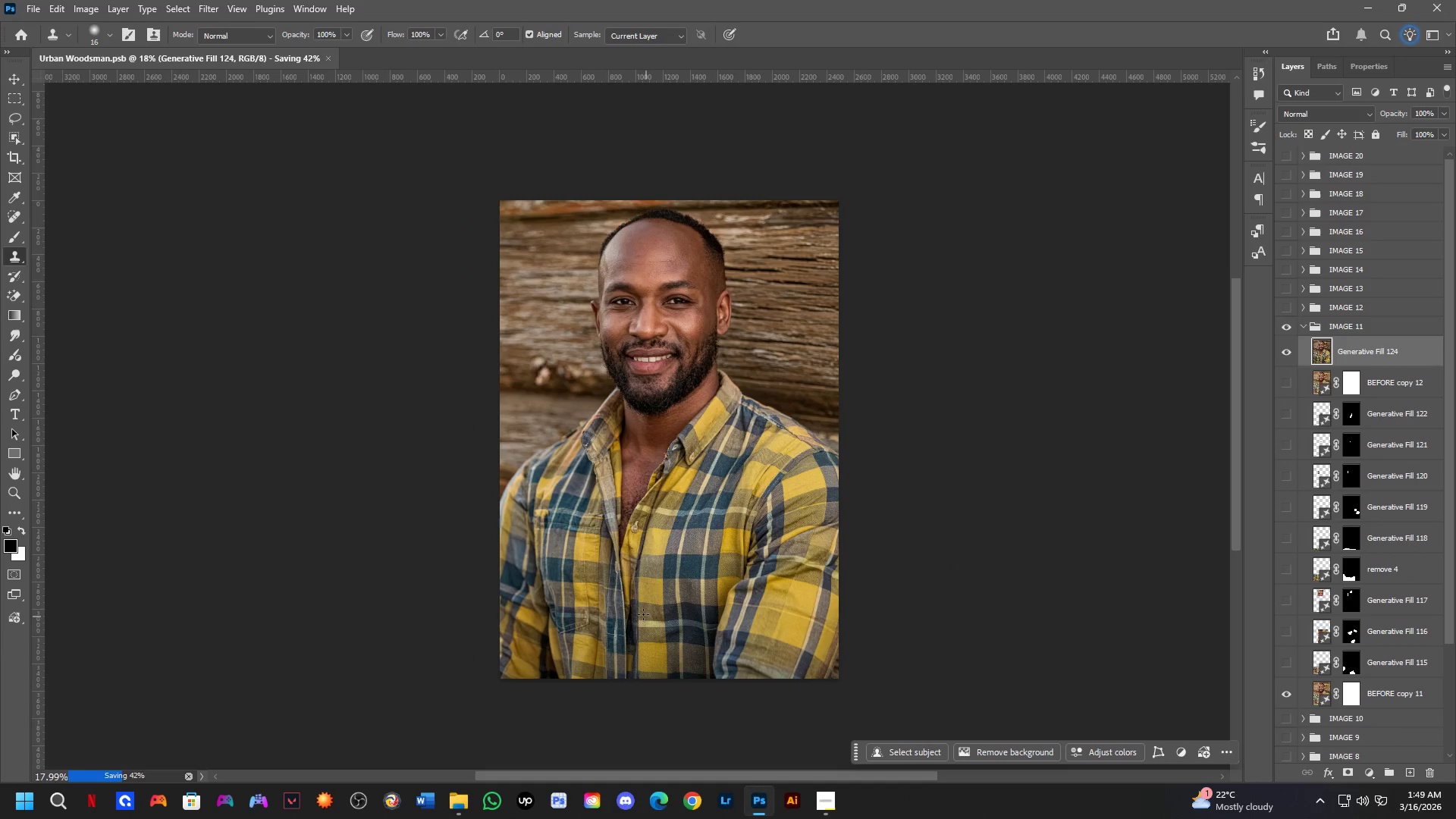 
hold_key(key=ControlLeft, duration=0.31)
 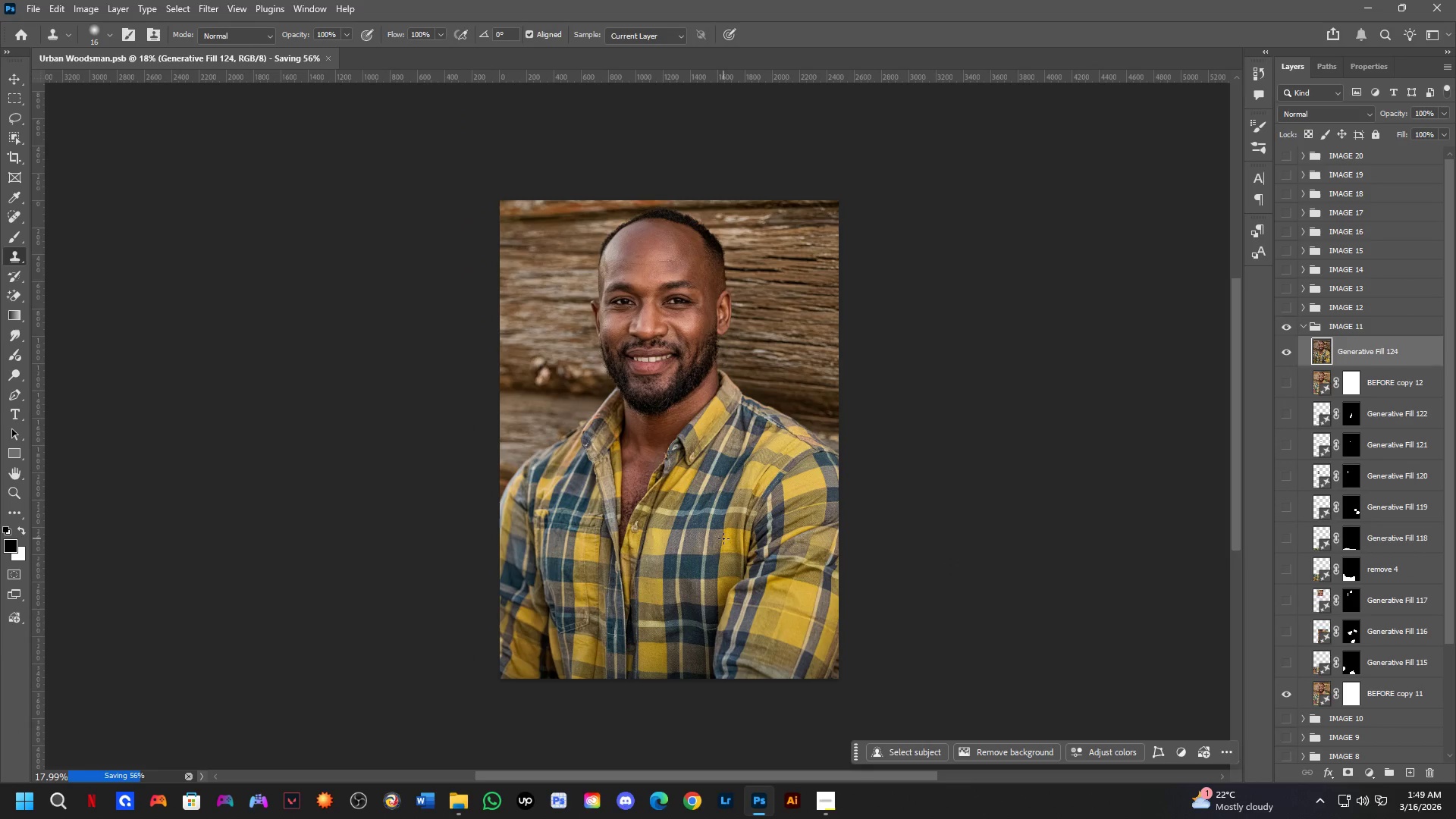 
key(Control+Shift+ShiftLeft)
 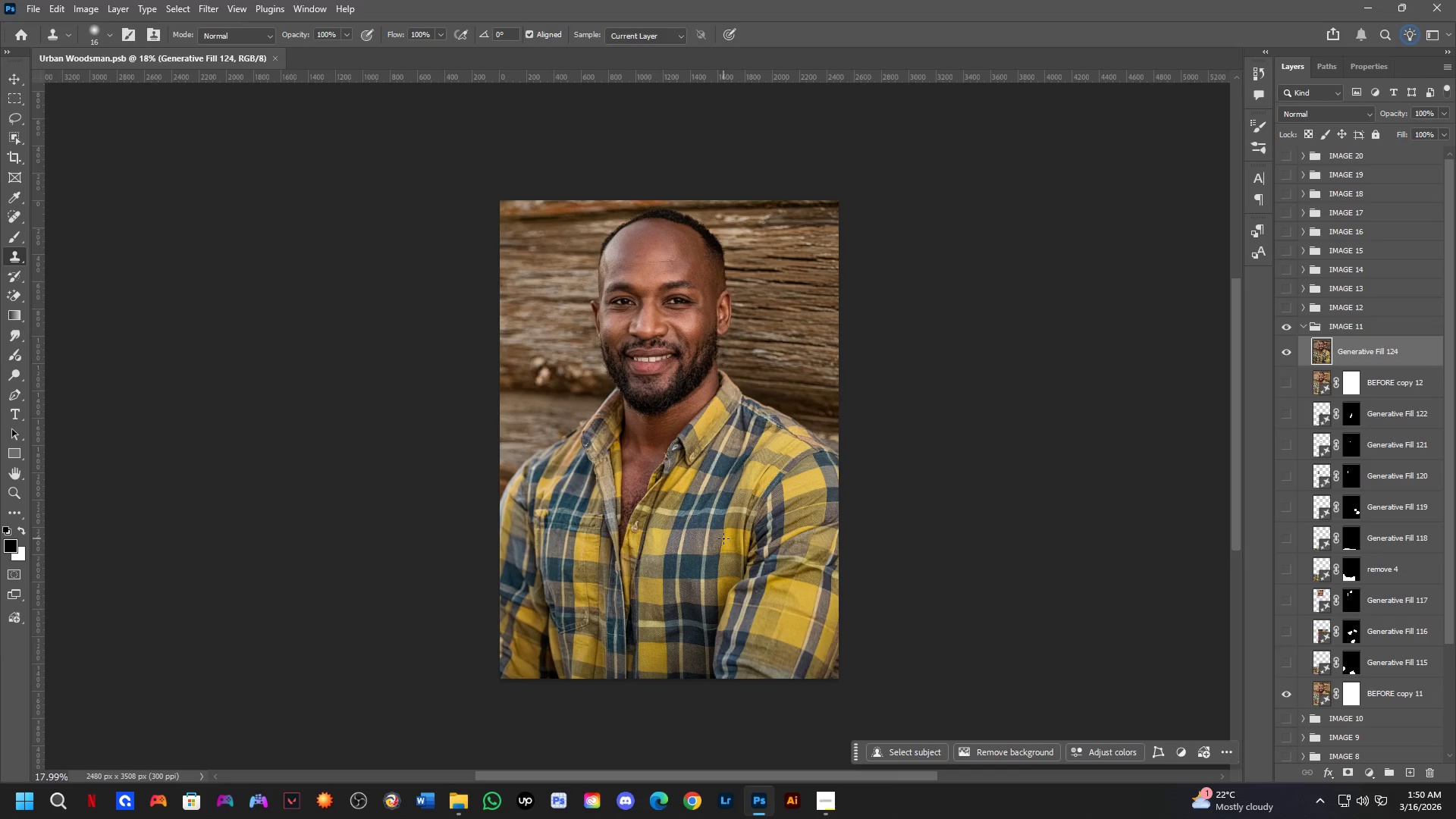 
wait(28.64)
 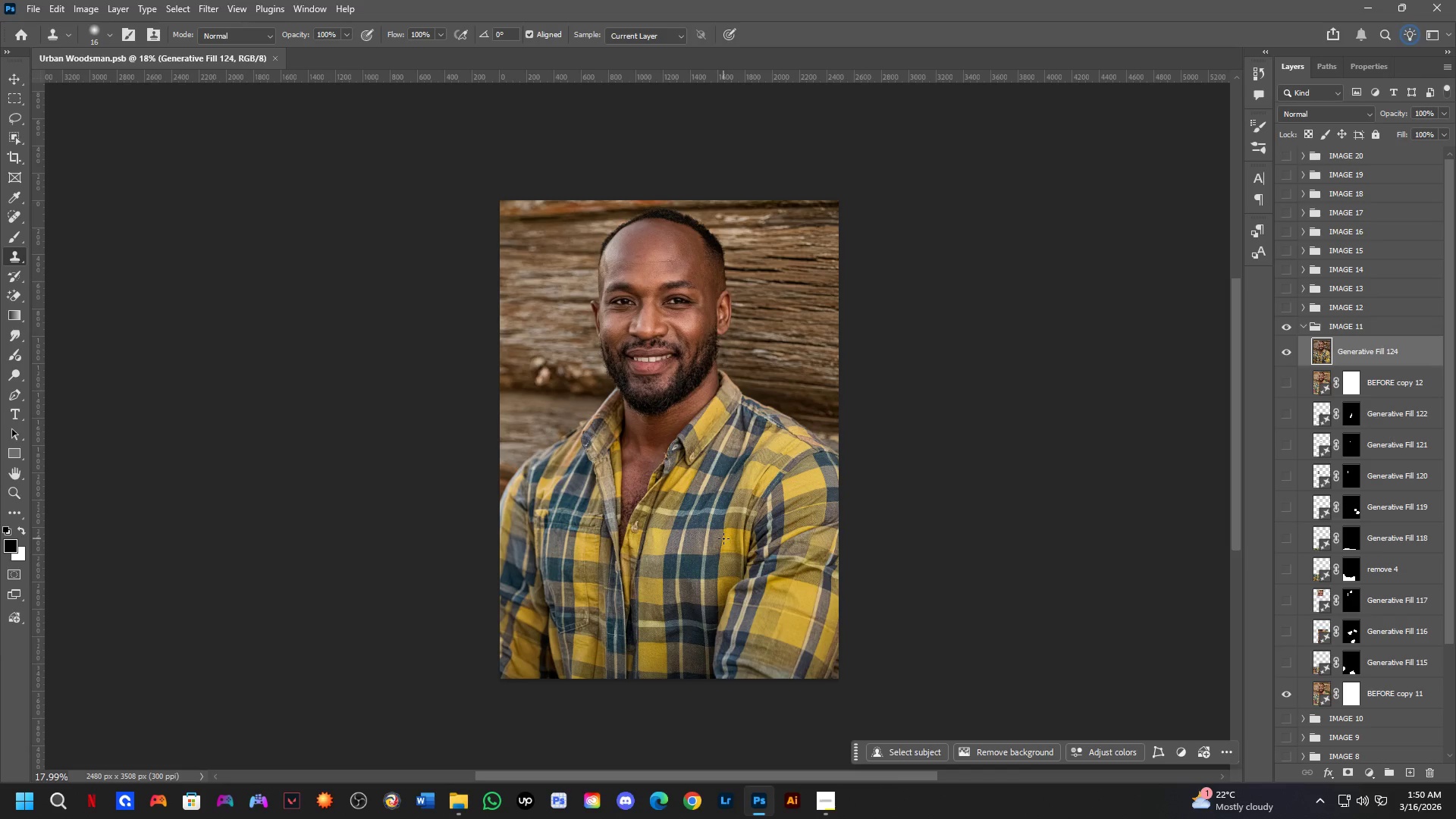 
double_click([1287, 350])
 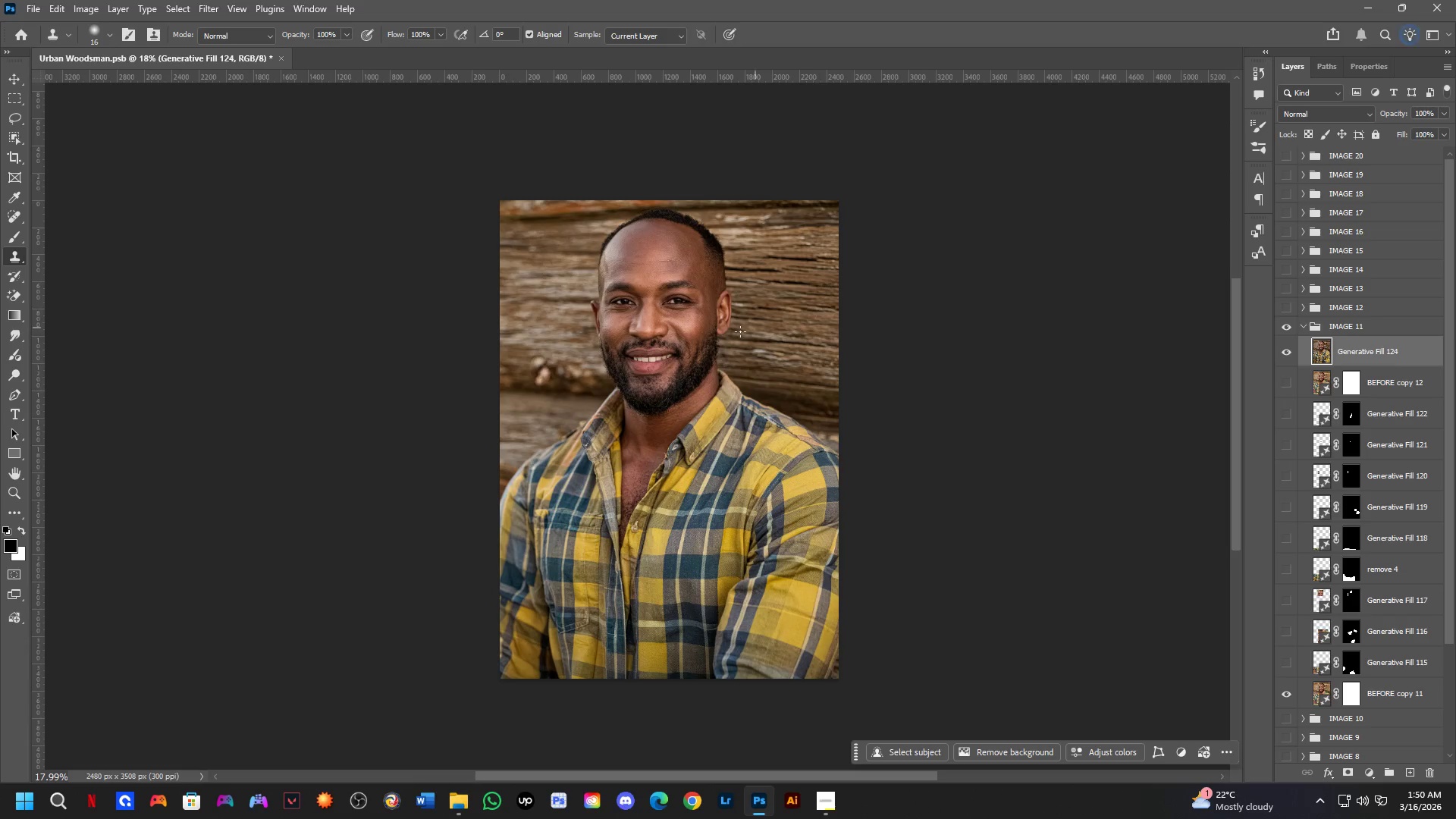 
key(Shift+ShiftLeft)
 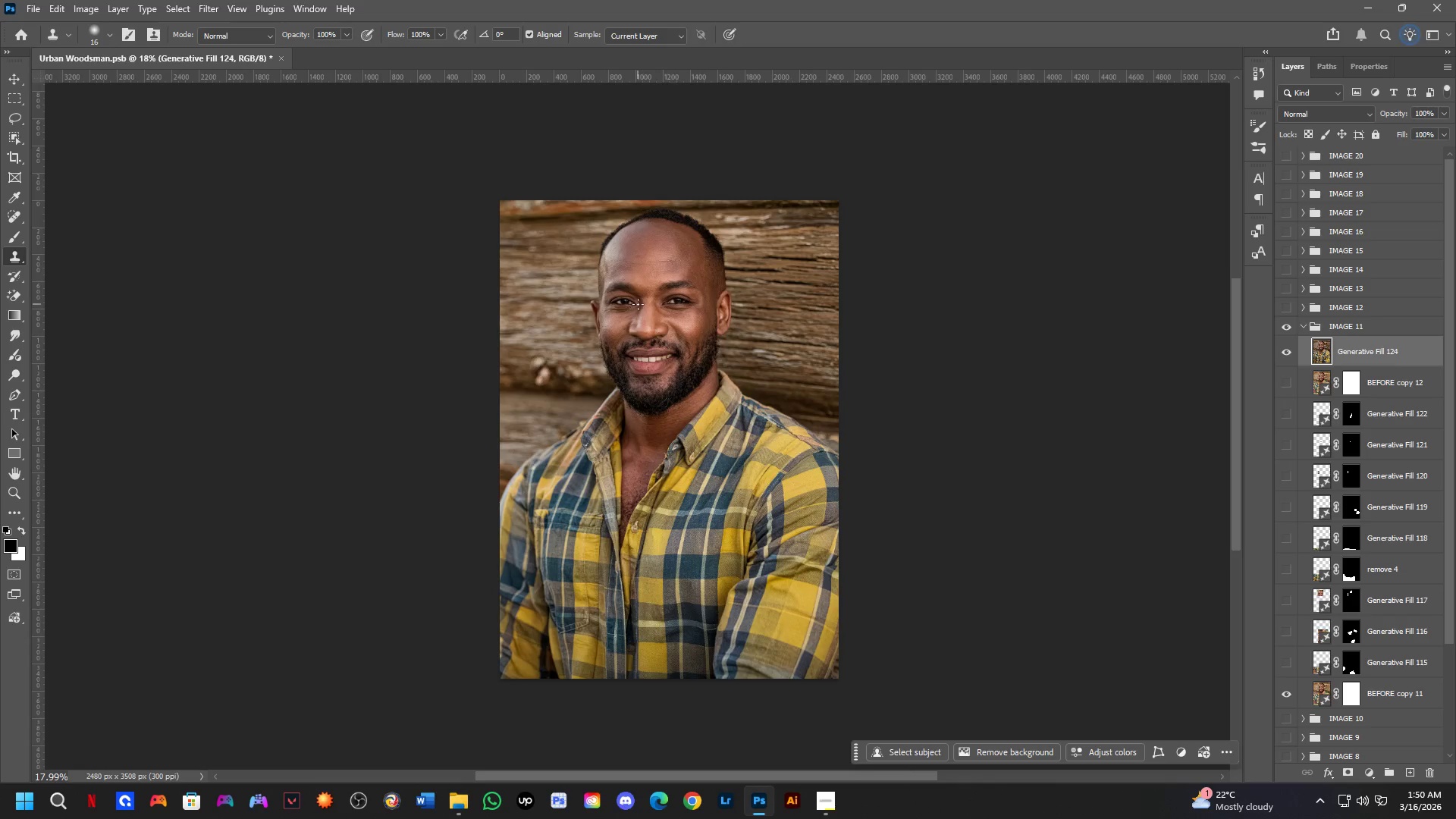 
scroll: coordinate [649, 309], scroll_direction: down, amount: 1.0
 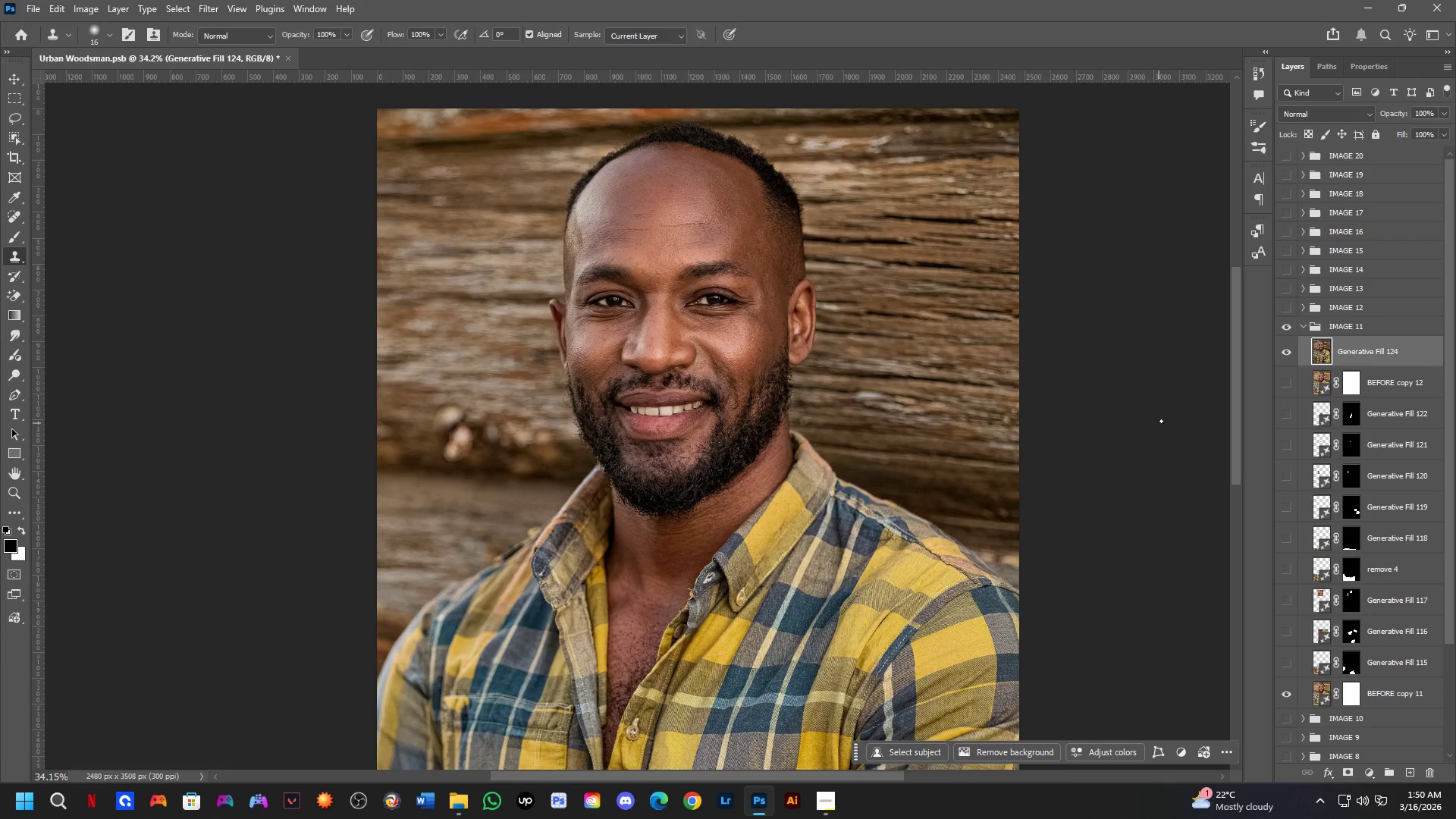 
key(Control+Shift+S)
 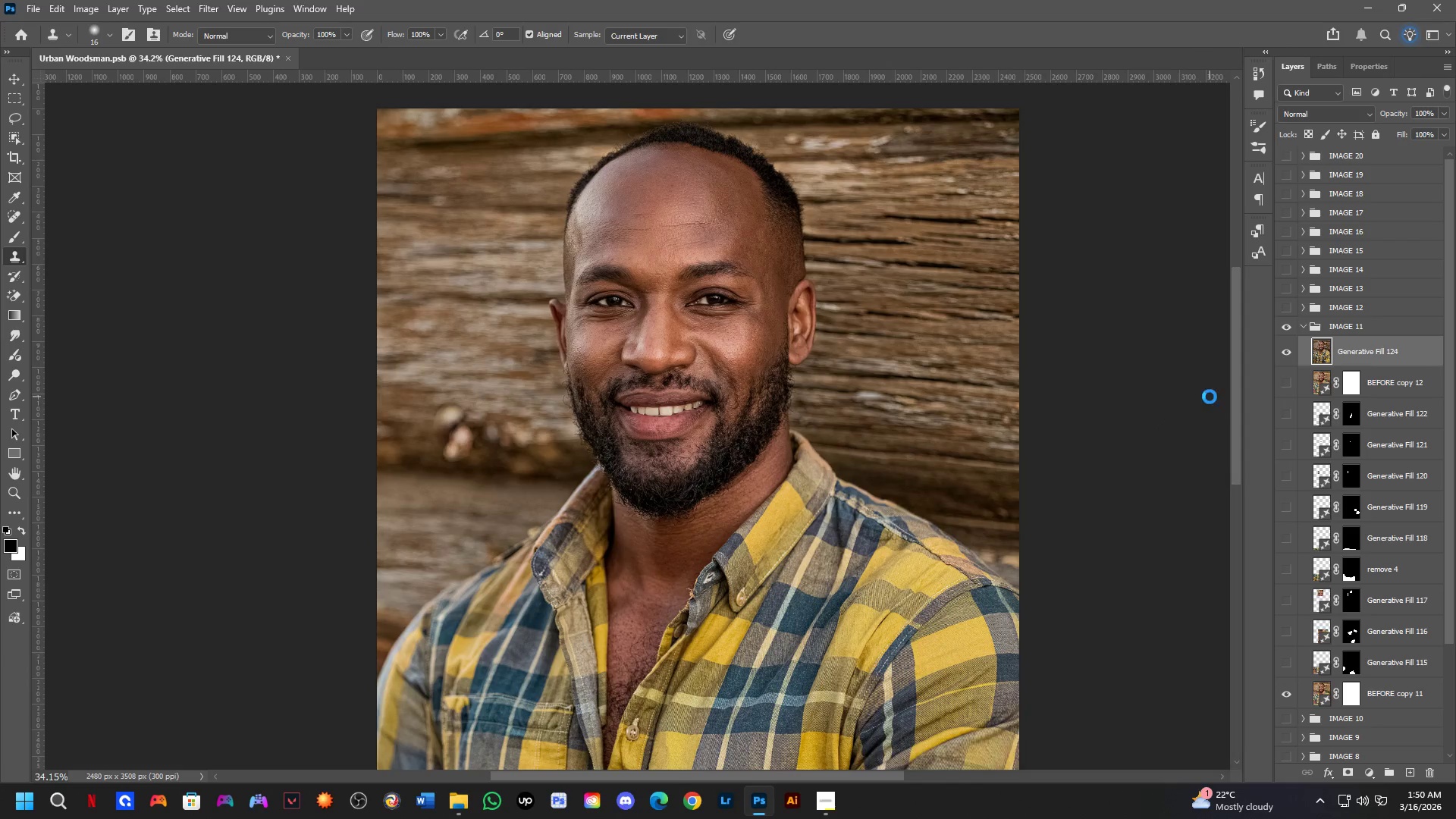 
key(Control+Shift+A)
 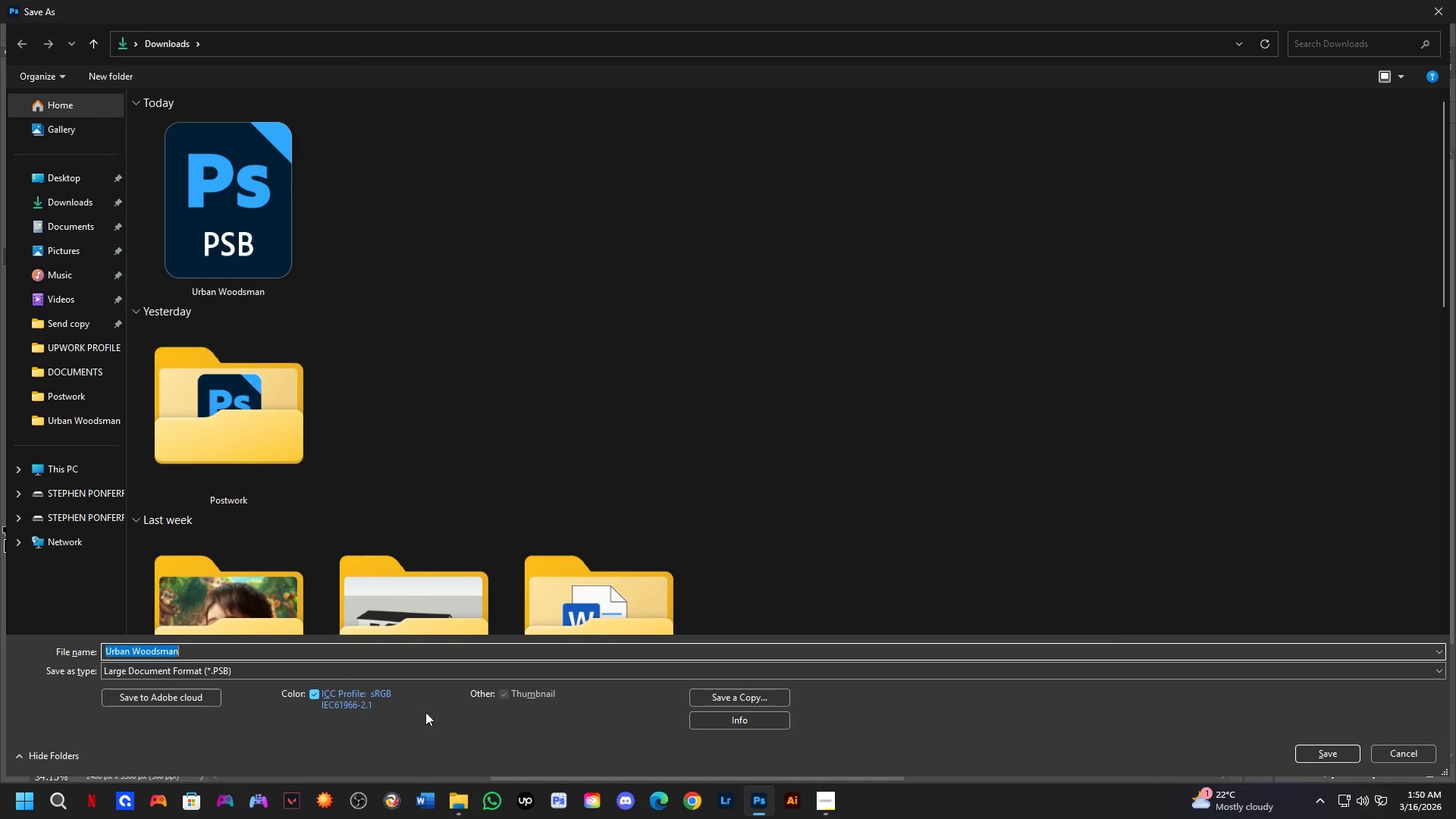 
left_click_drag(start_coordinate=[715, 699], to_coordinate=[715, 695])
 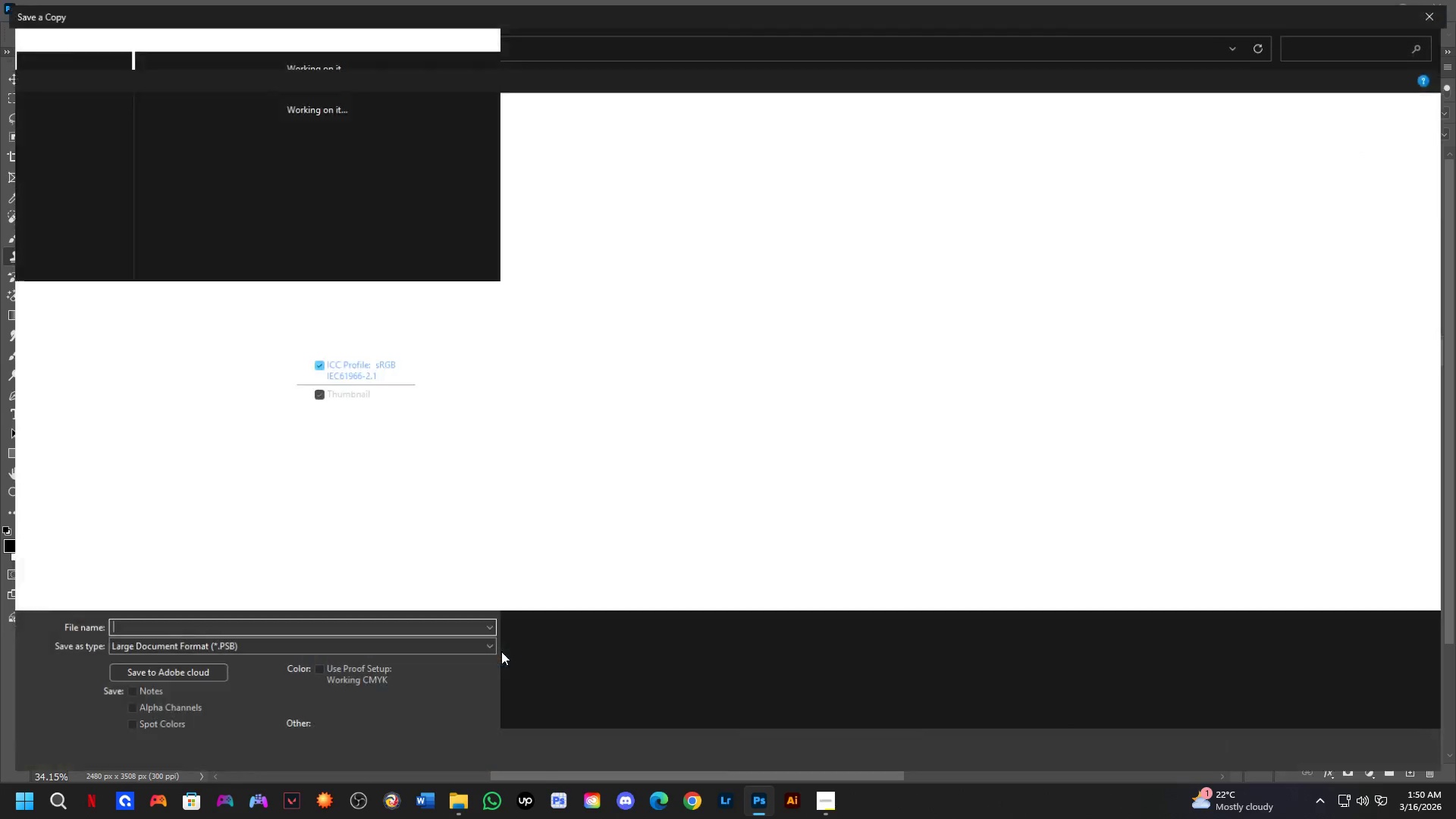 
left_click([505, 648])
 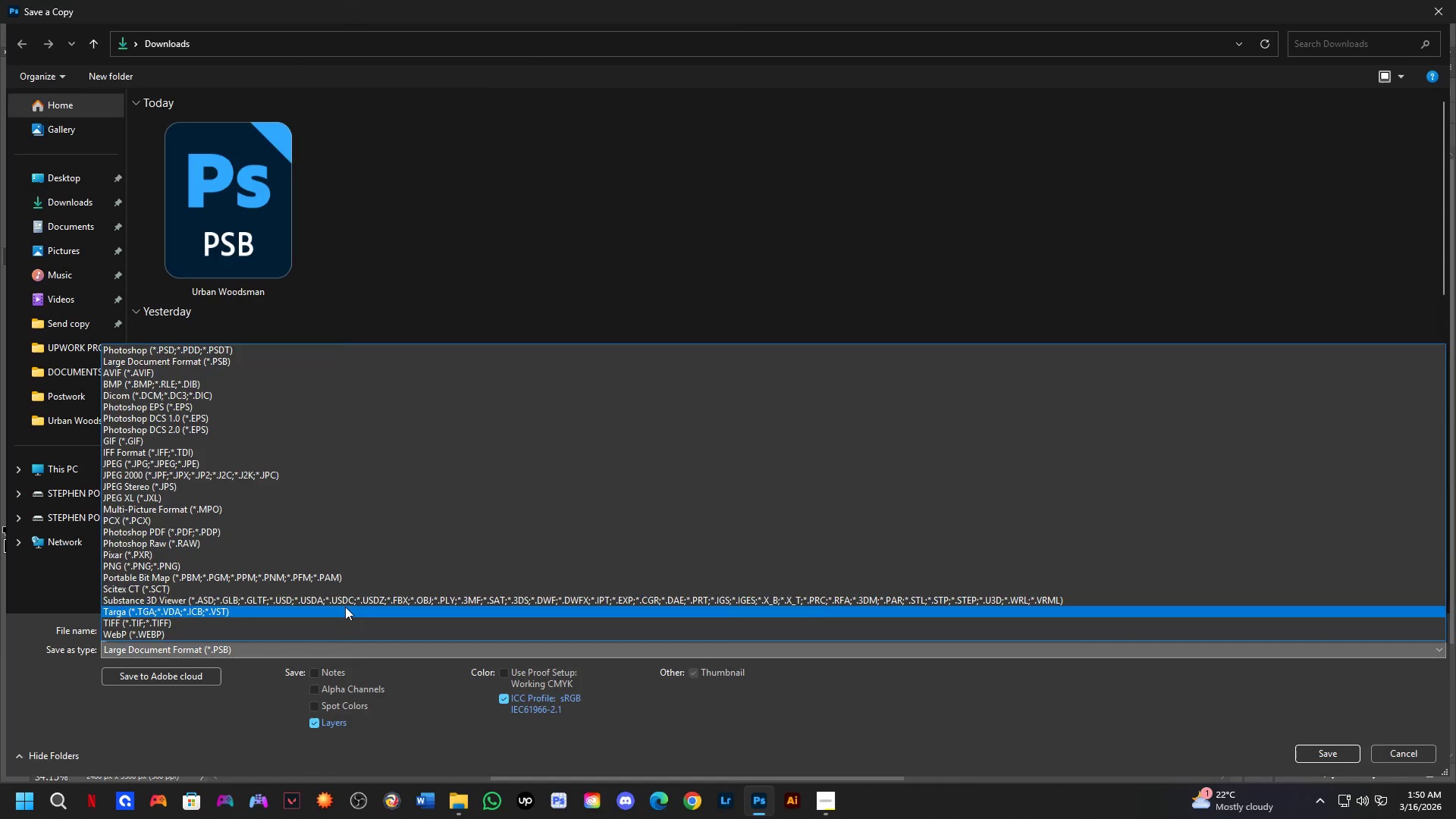 
left_click_drag(start_coordinate=[336, 585], to_coordinate=[428, 466])
 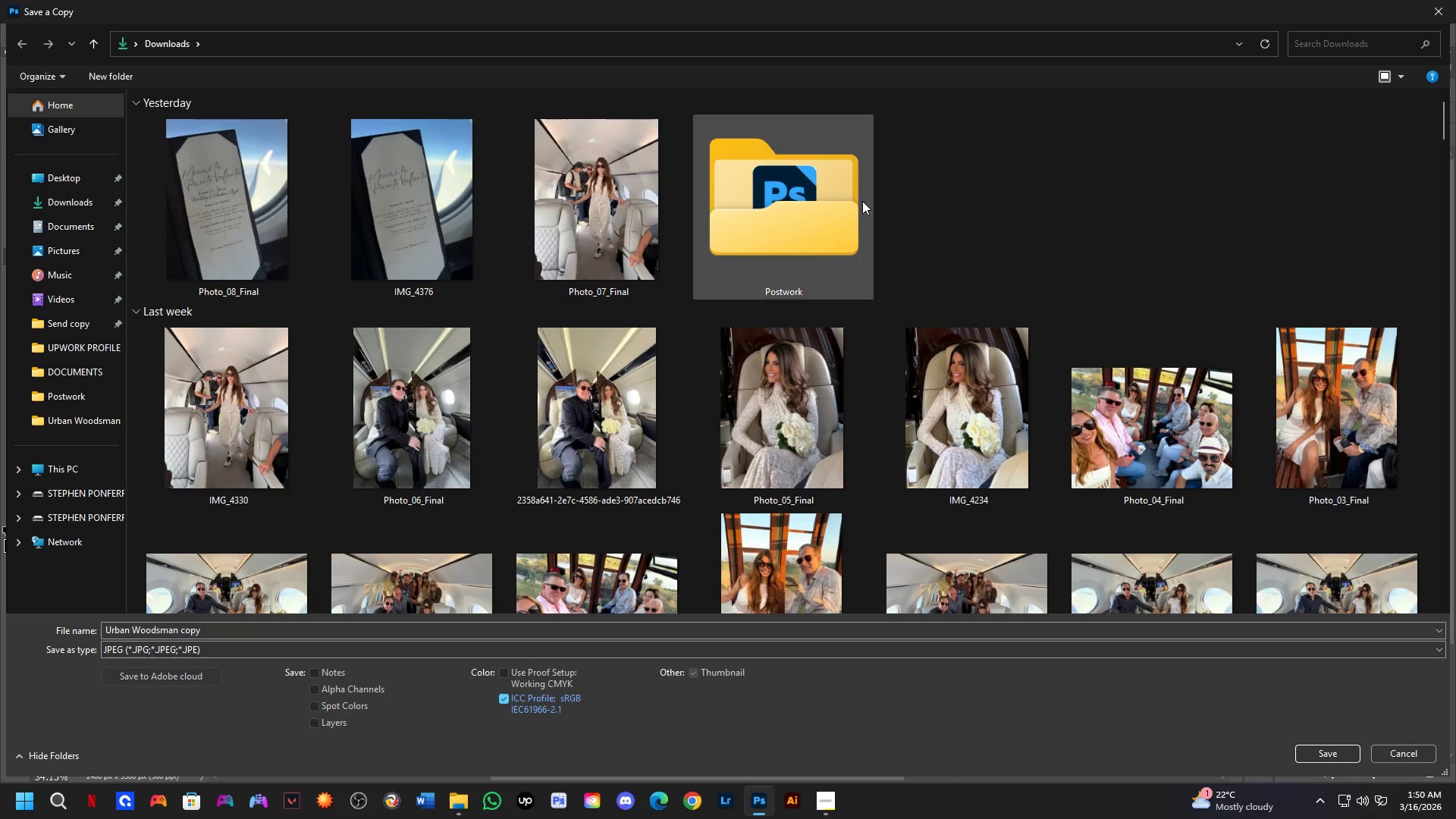 
double_click([833, 203])
 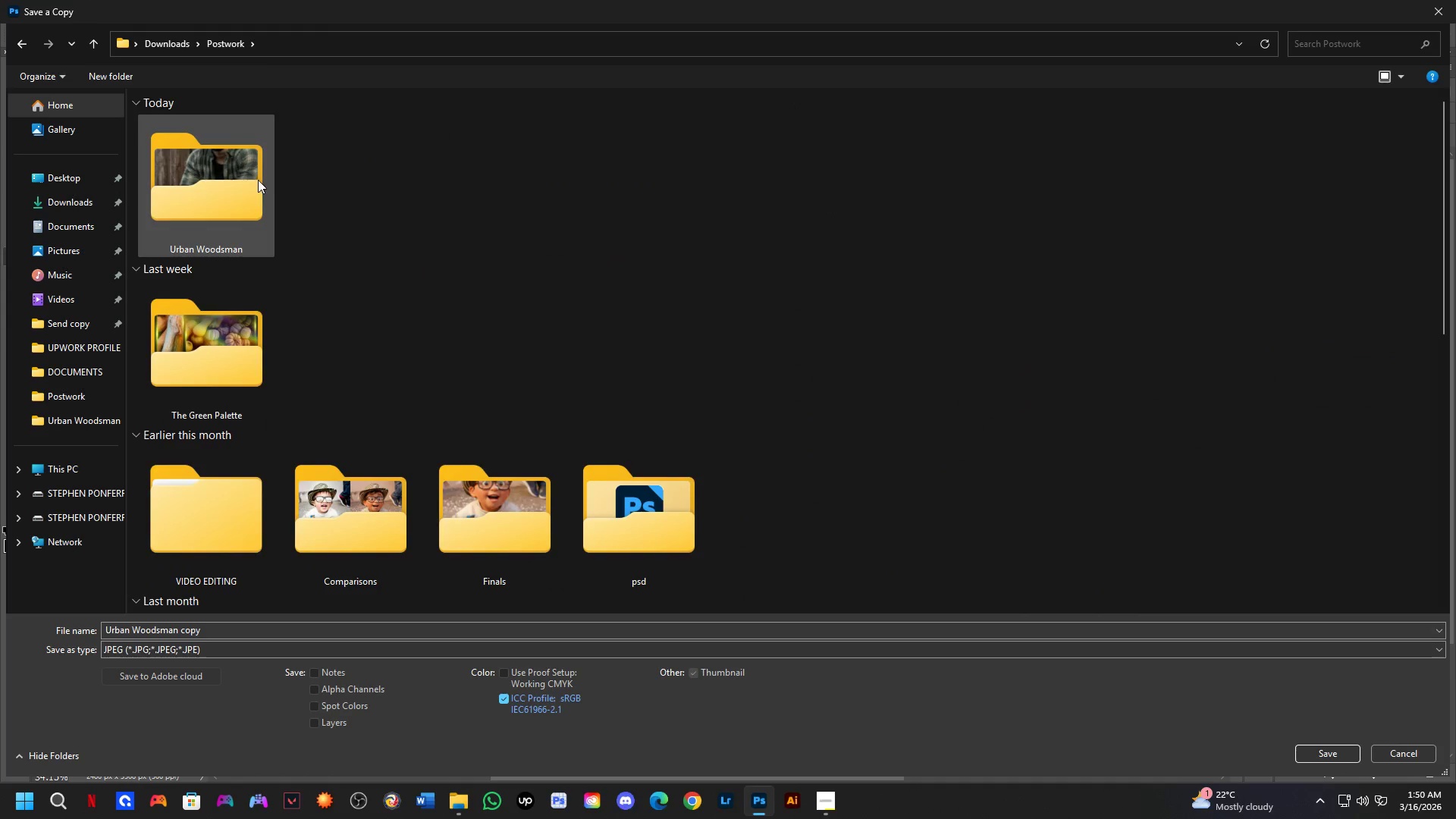 
double_click([254, 177])
 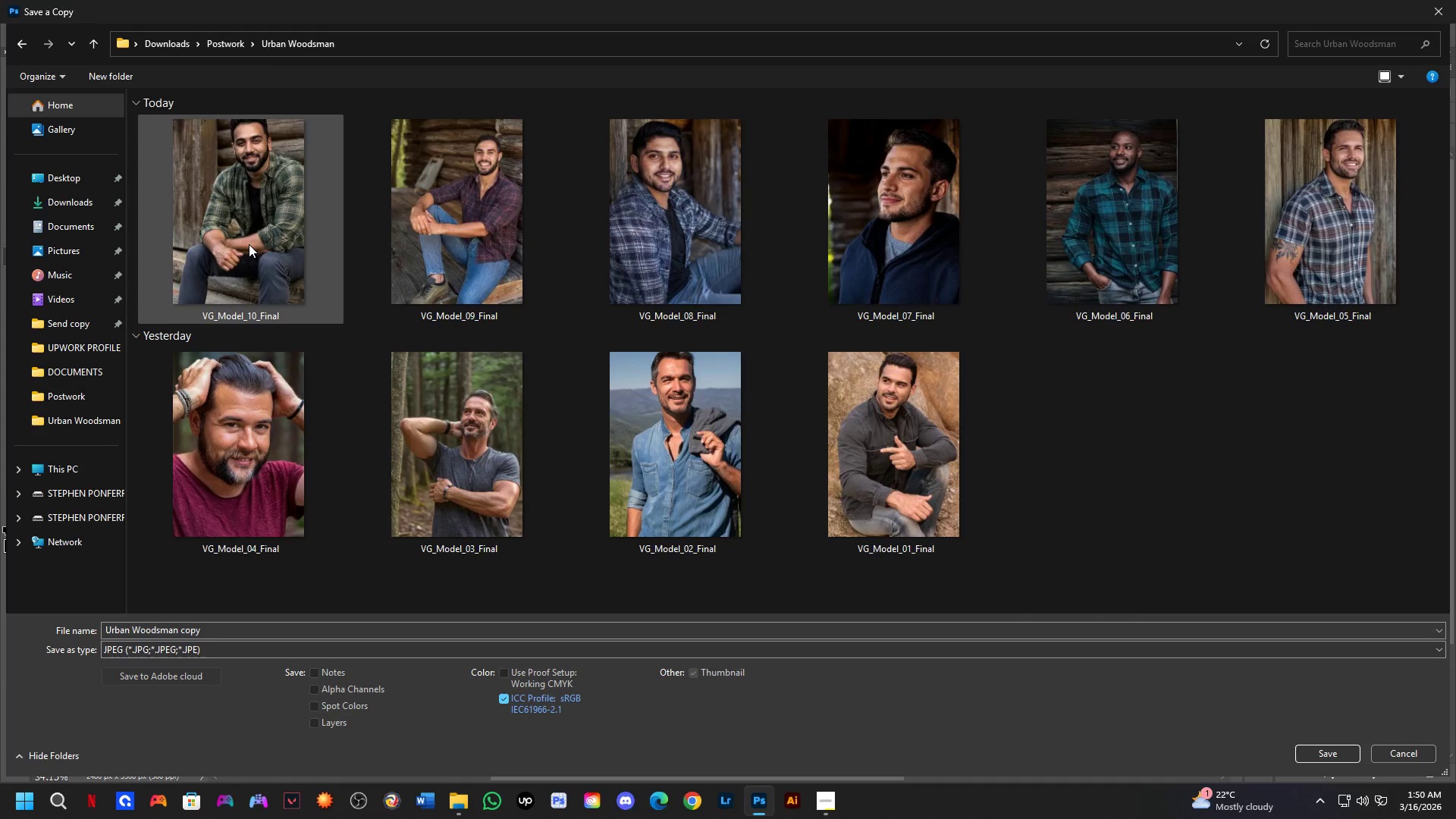 
left_click([249, 244])
 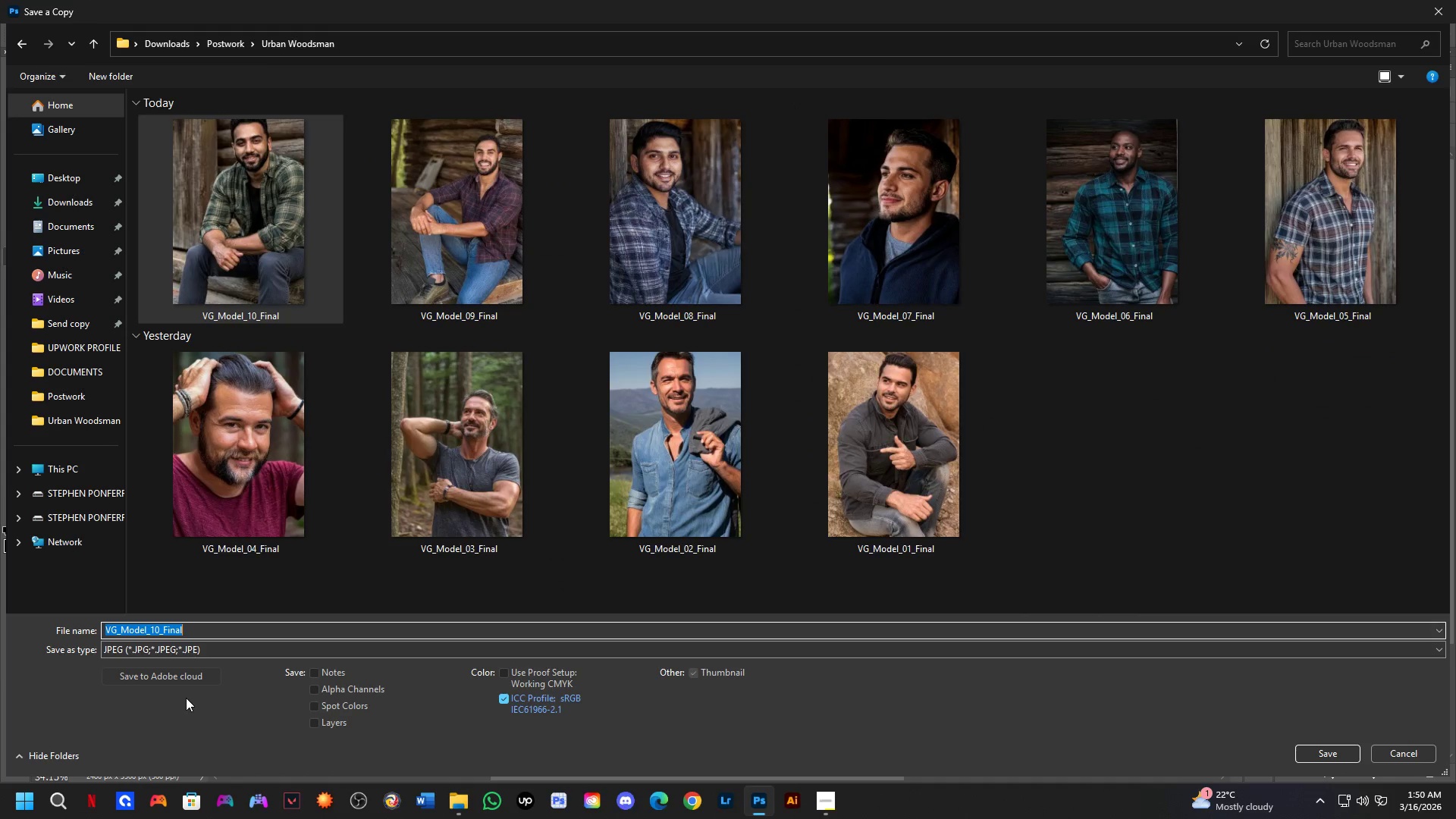 
key(ArrowRight)
 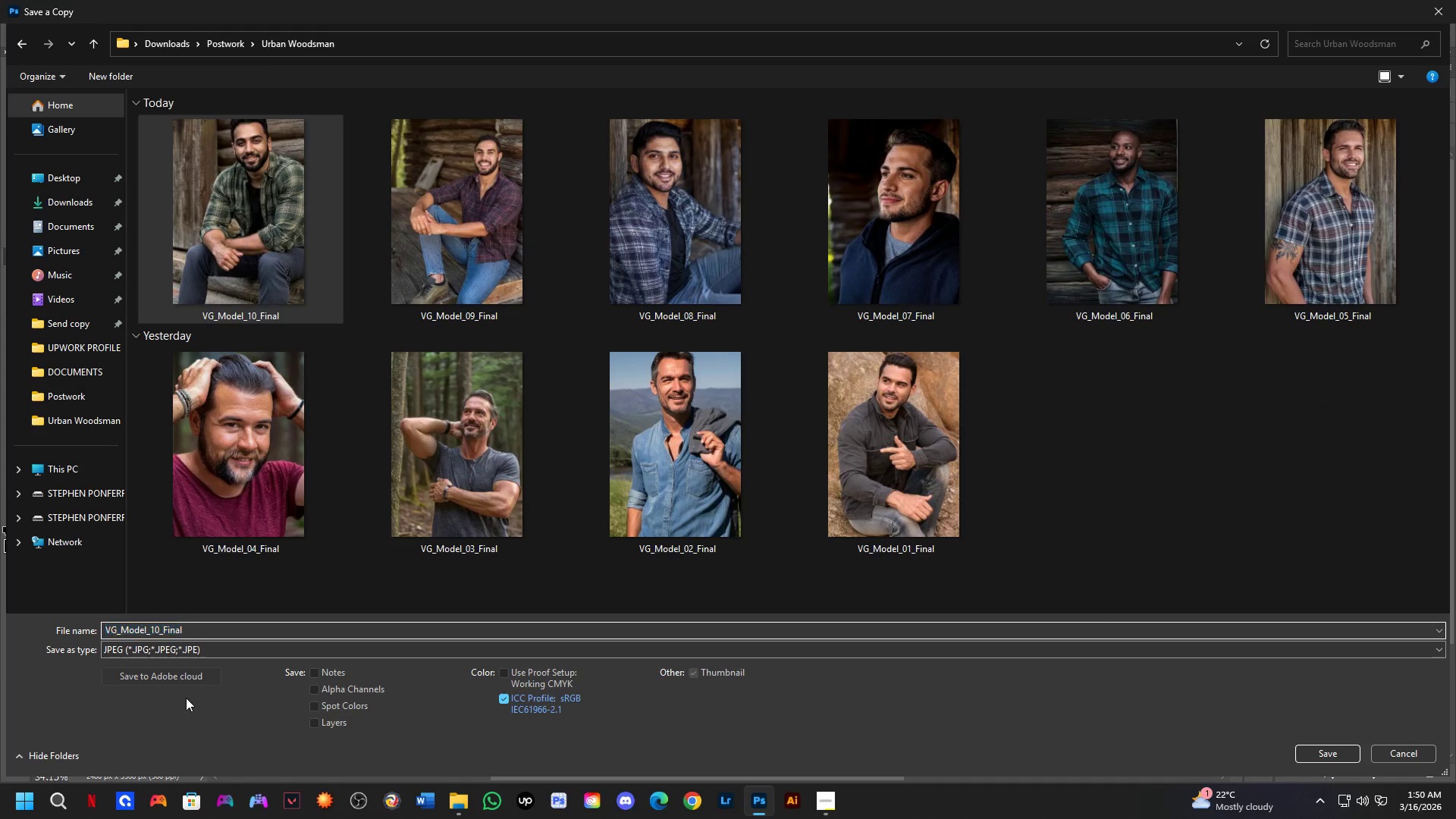 
key(ArrowLeft)
 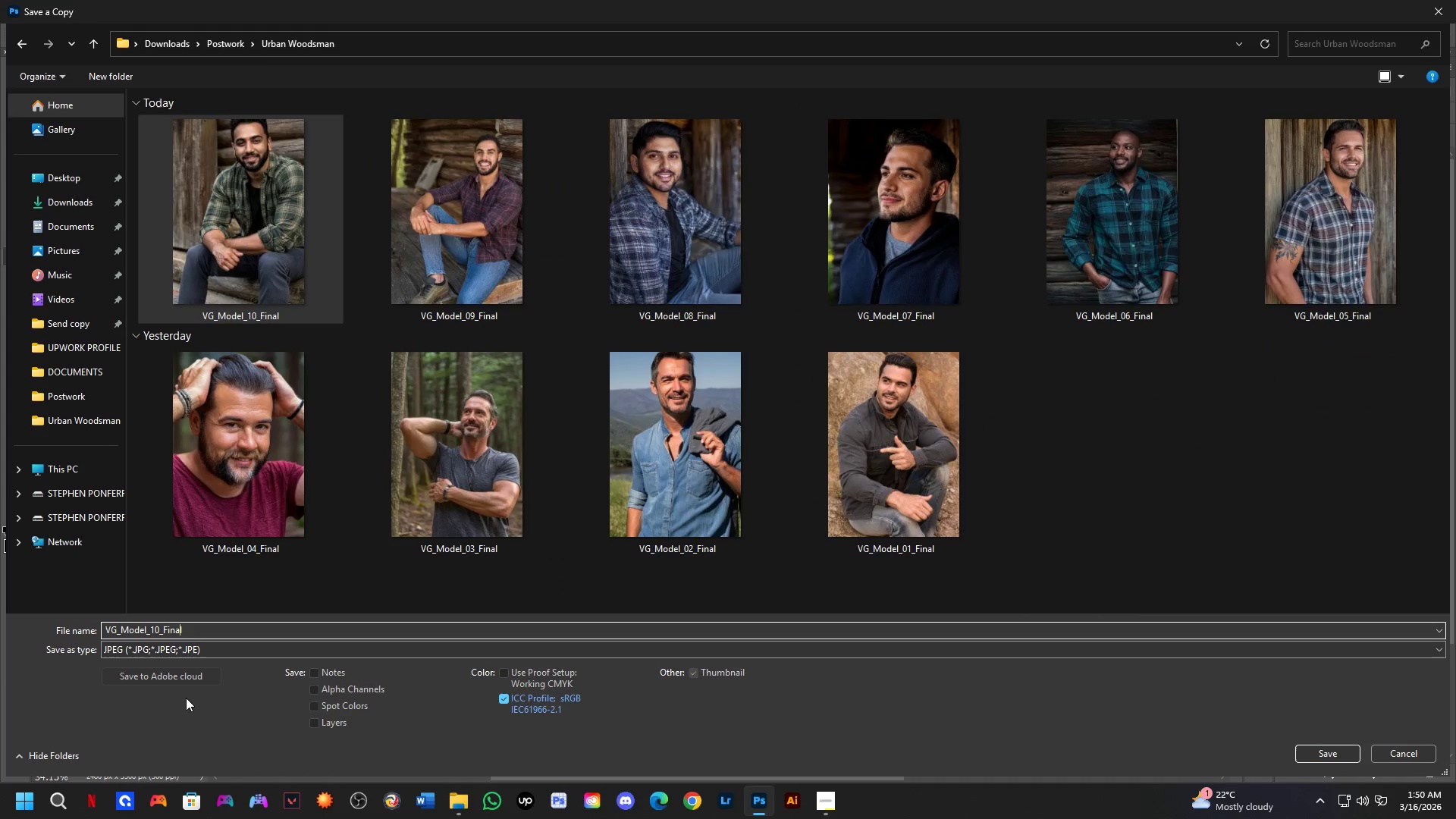 
key(ArrowLeft)
 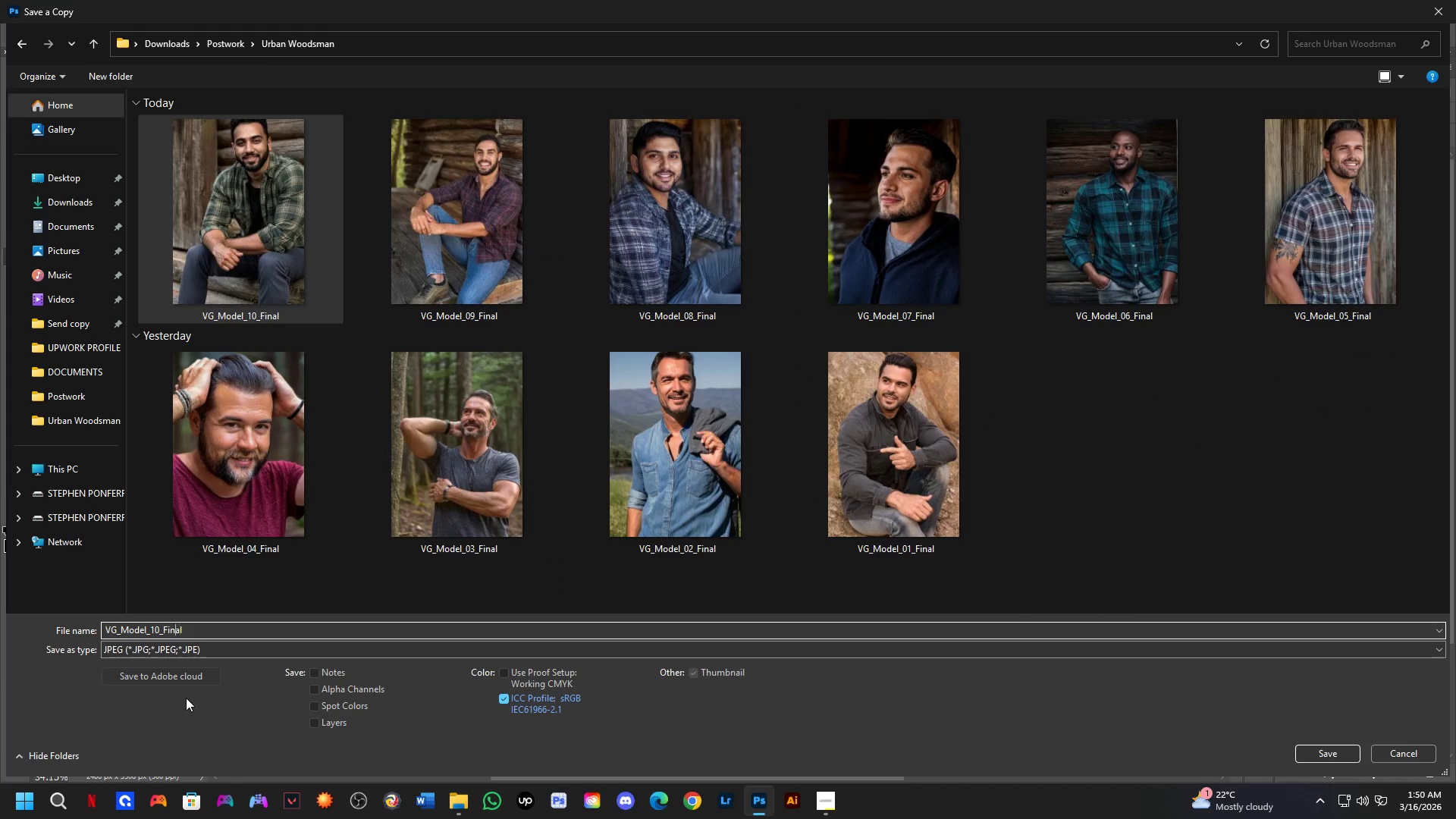 
key(ArrowLeft)
 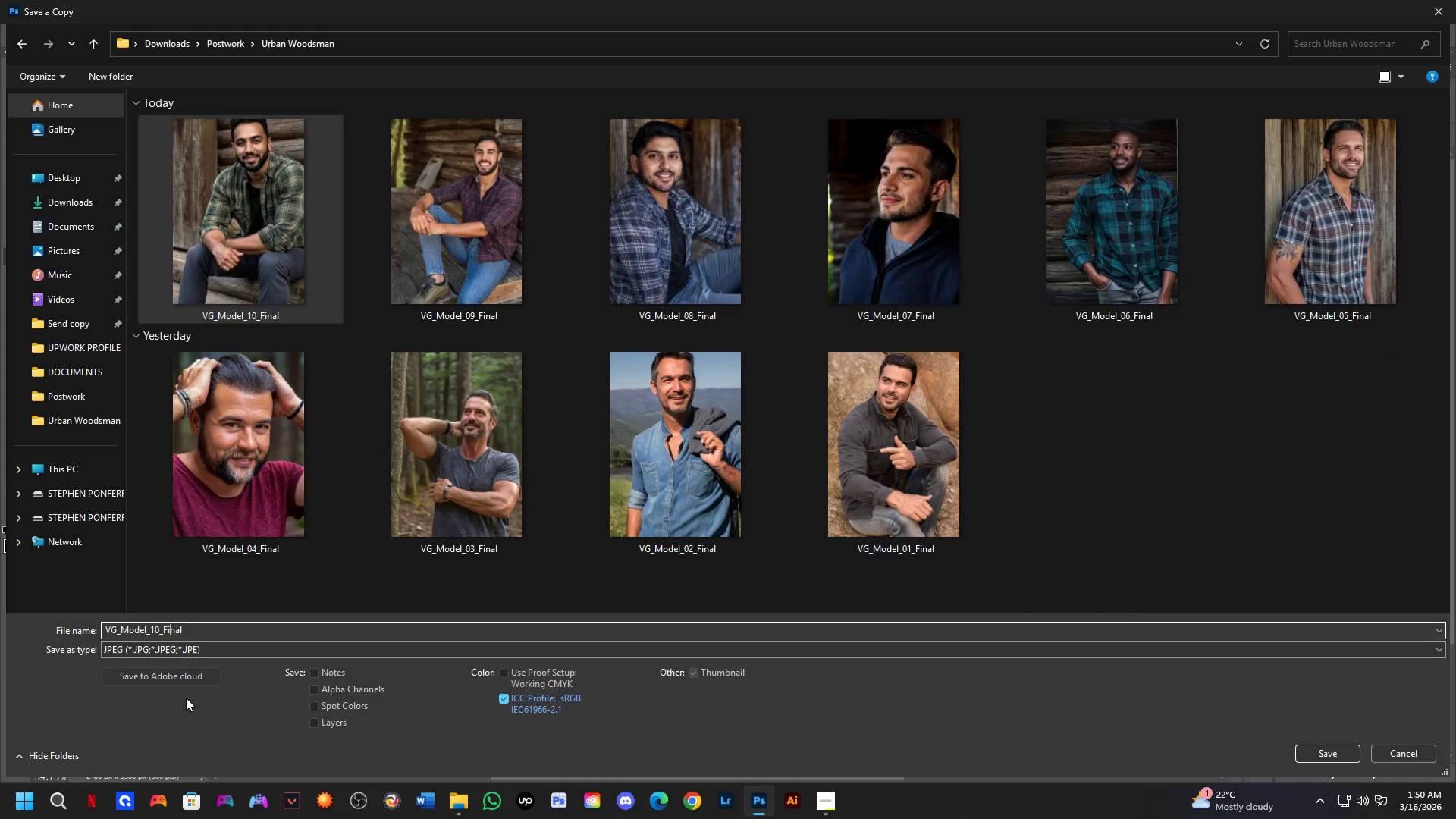 
key(ArrowLeft)
 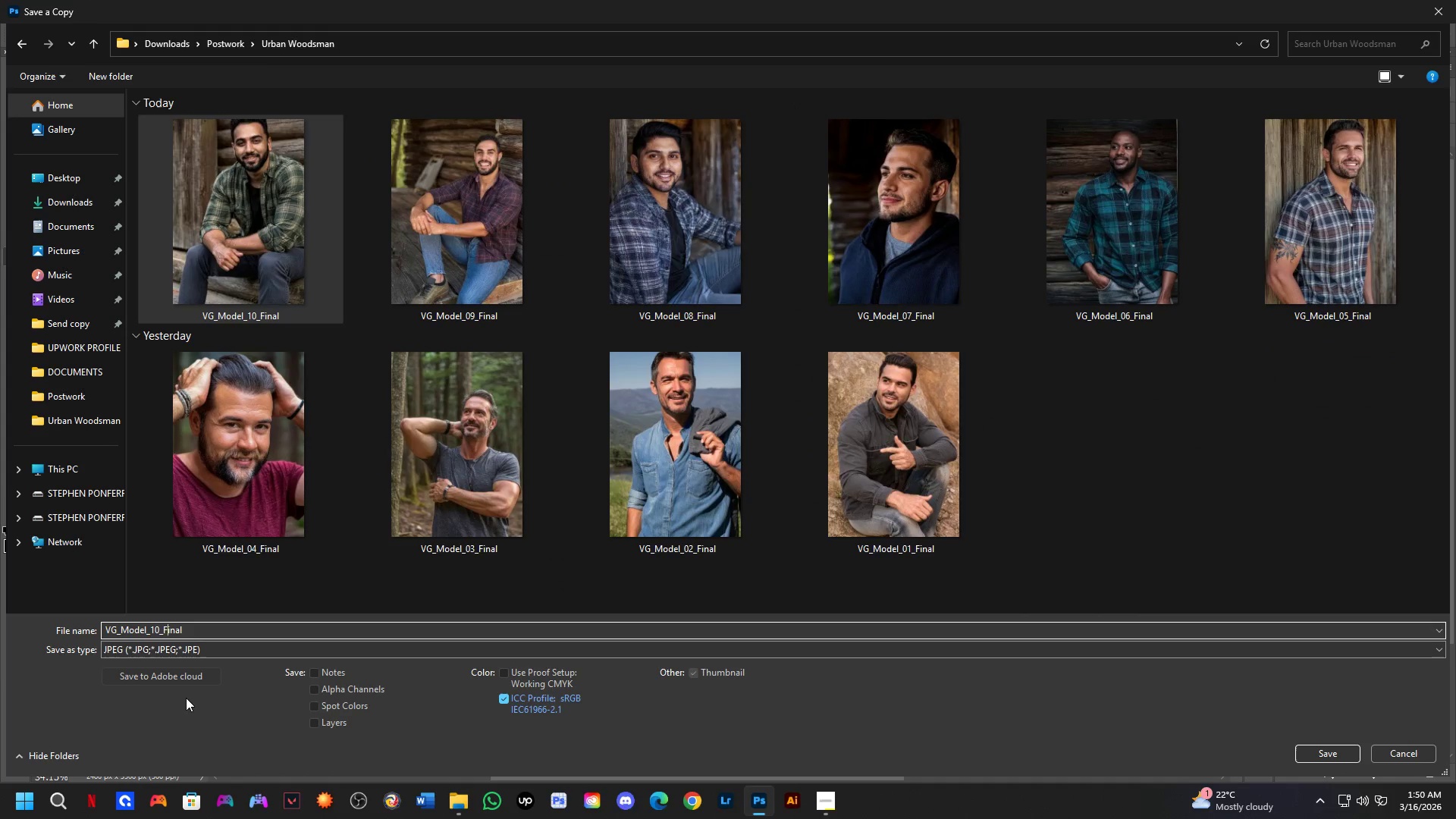 
key(ArrowLeft)
 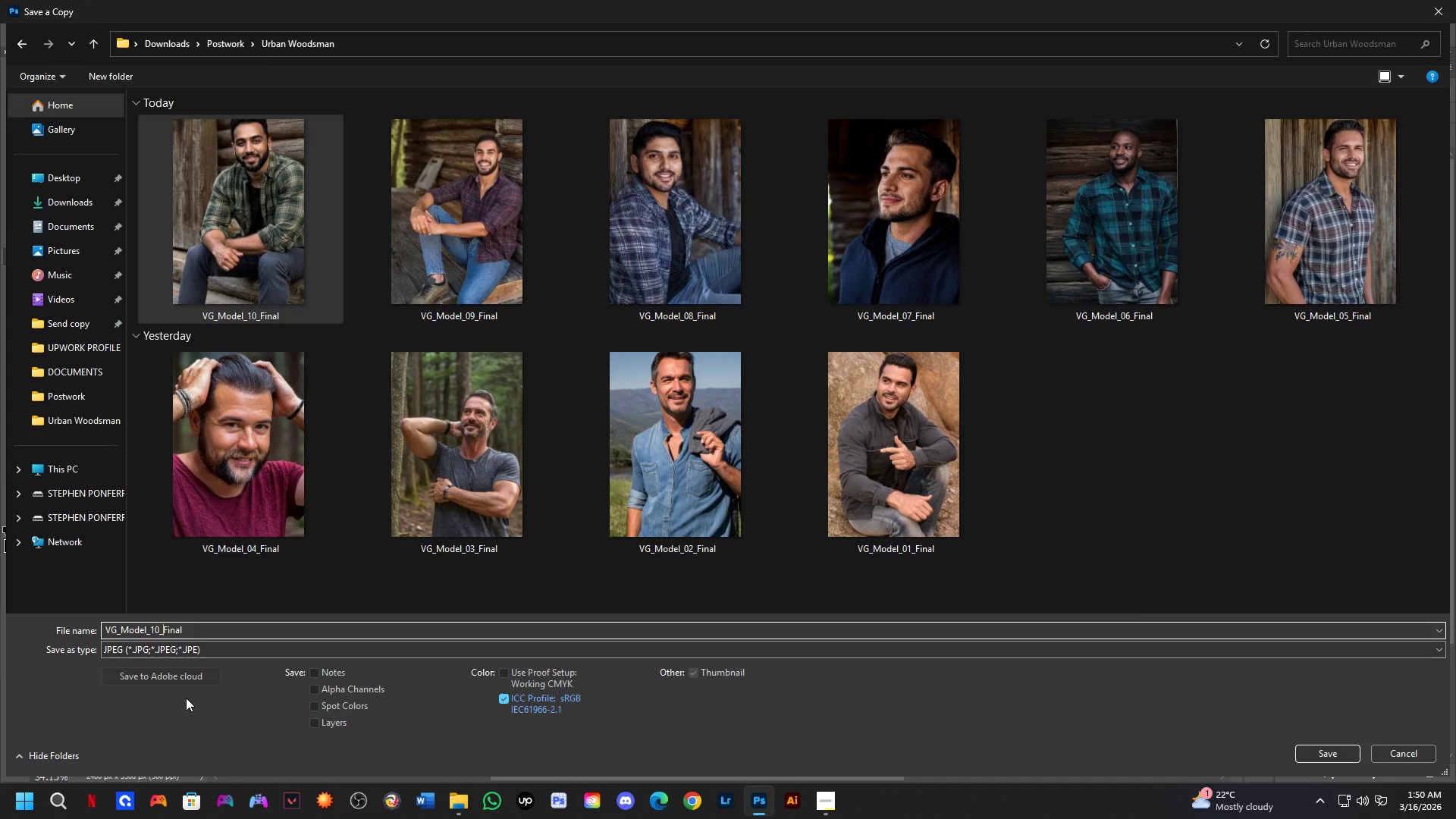 
key(ArrowLeft)
 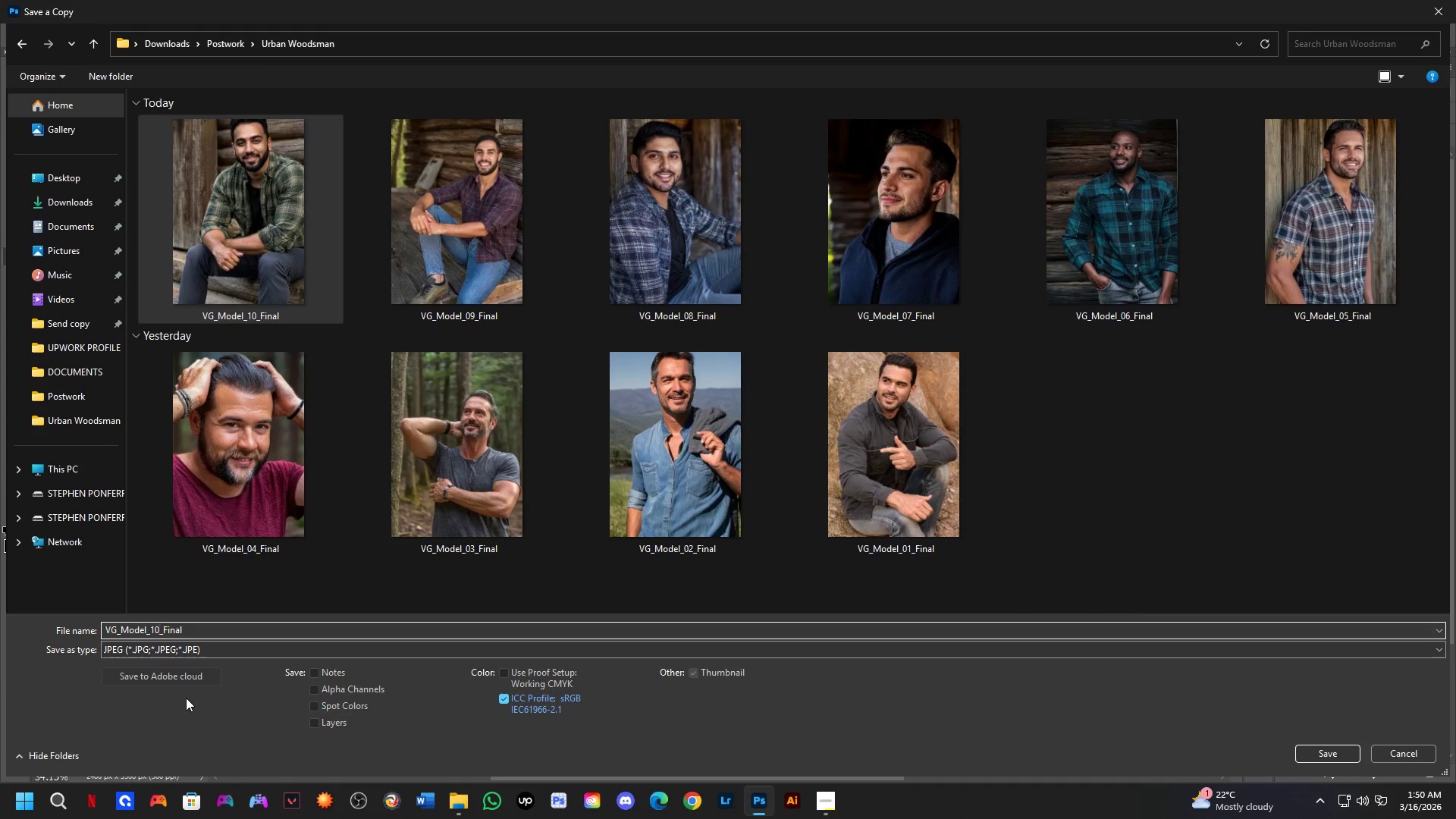 
key(Backspace)
 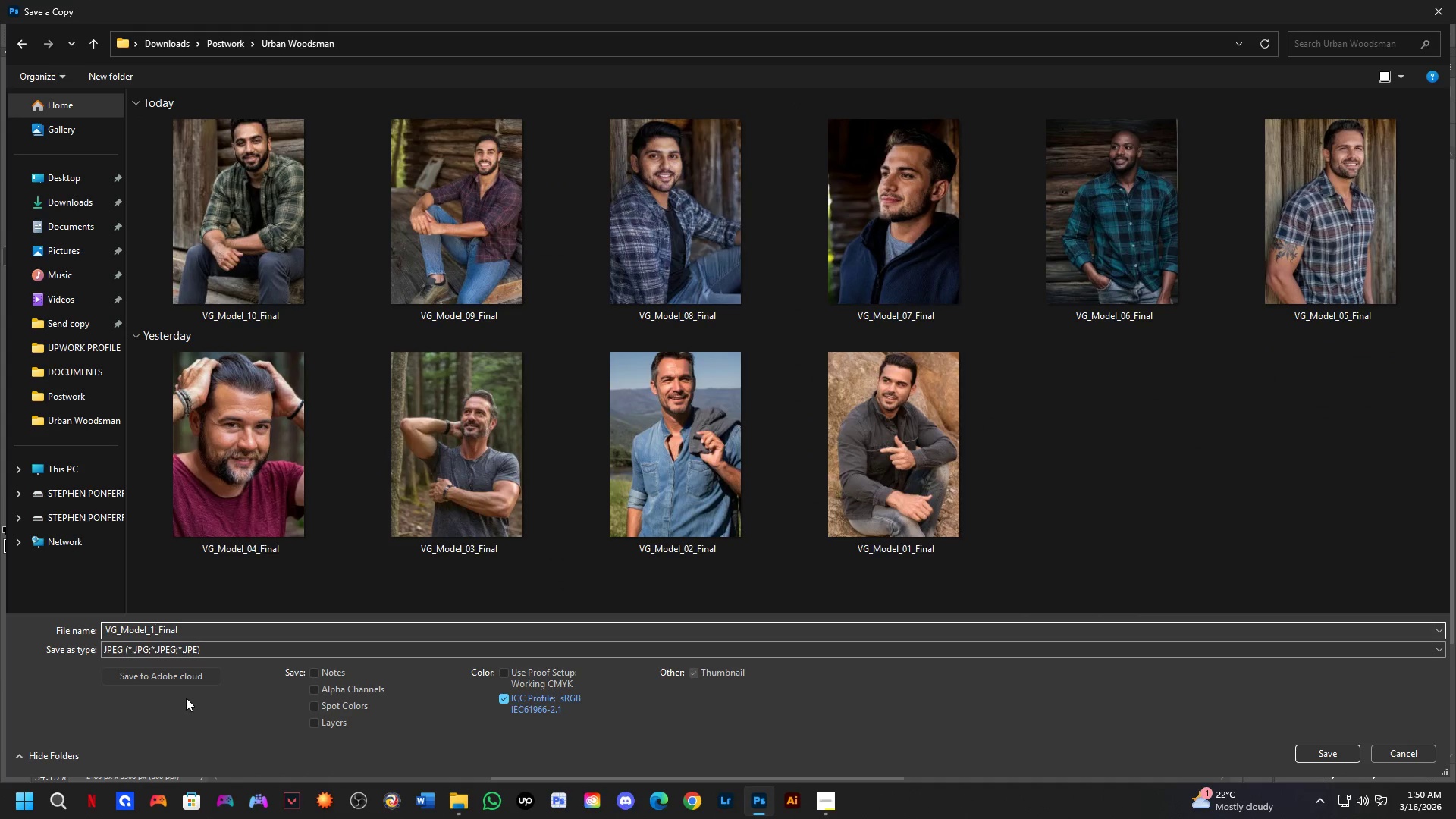 
key(Numpad1)
 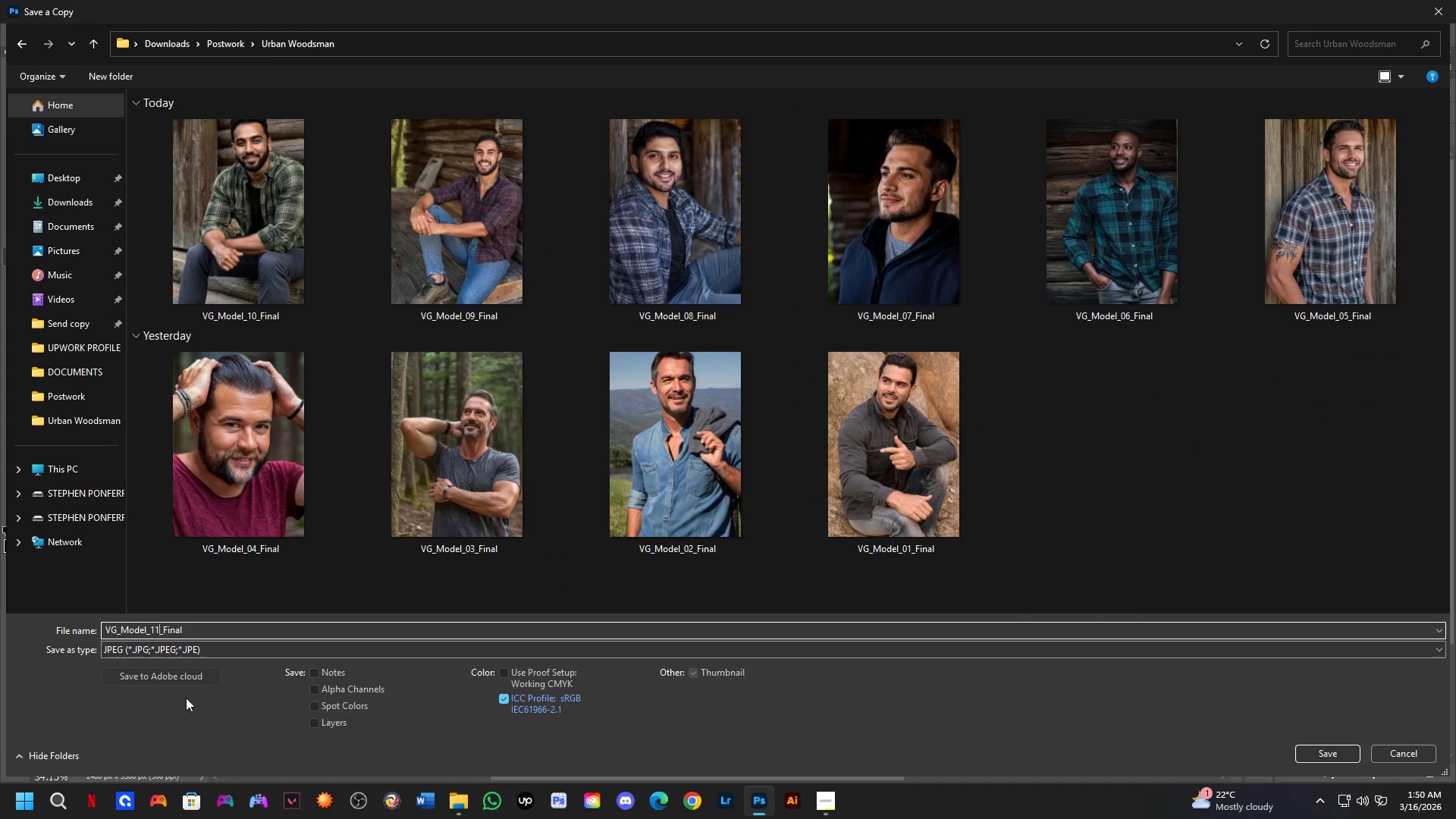 
key(NumpadEnter)
 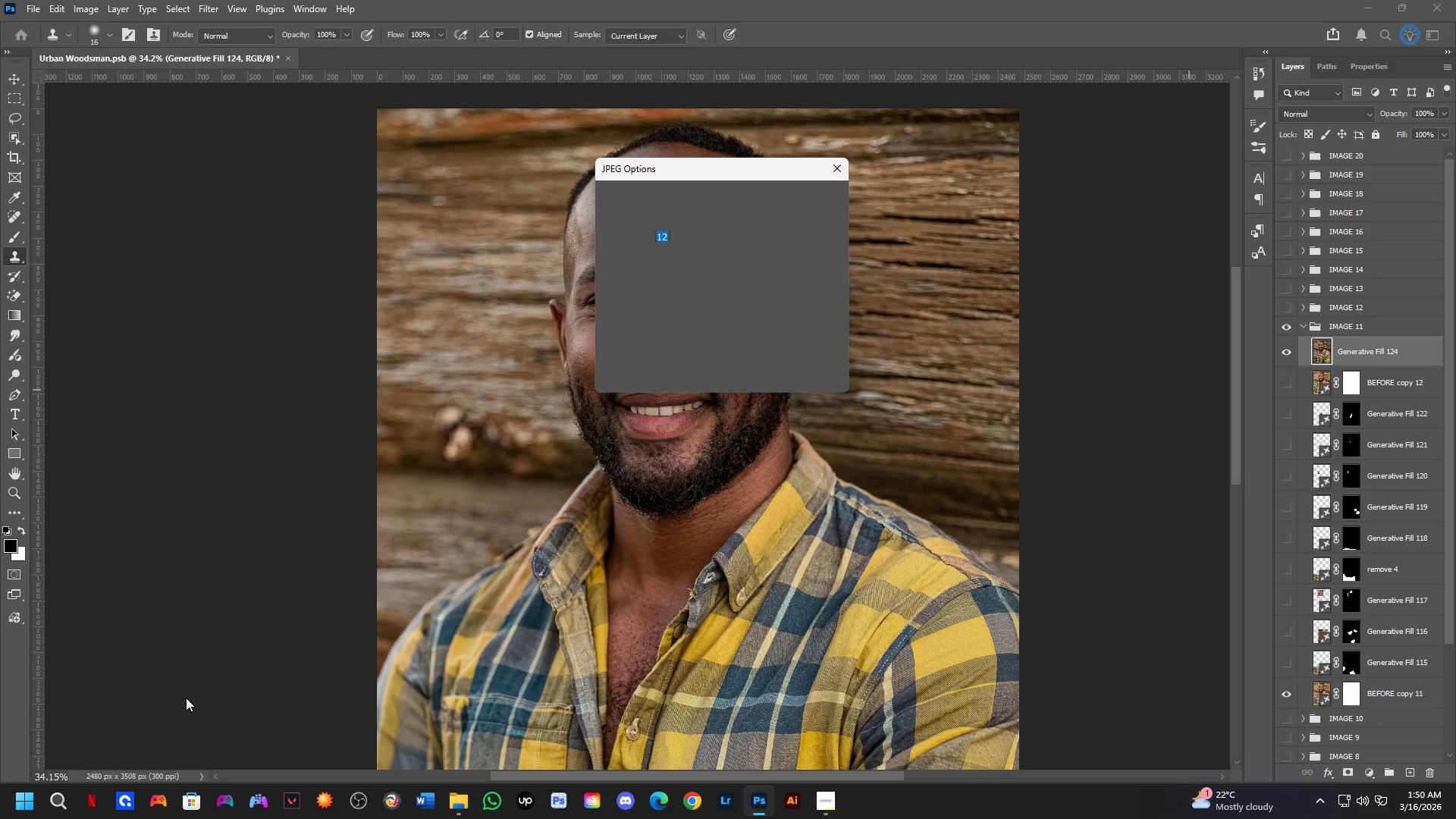 
key(NumpadEnter)
 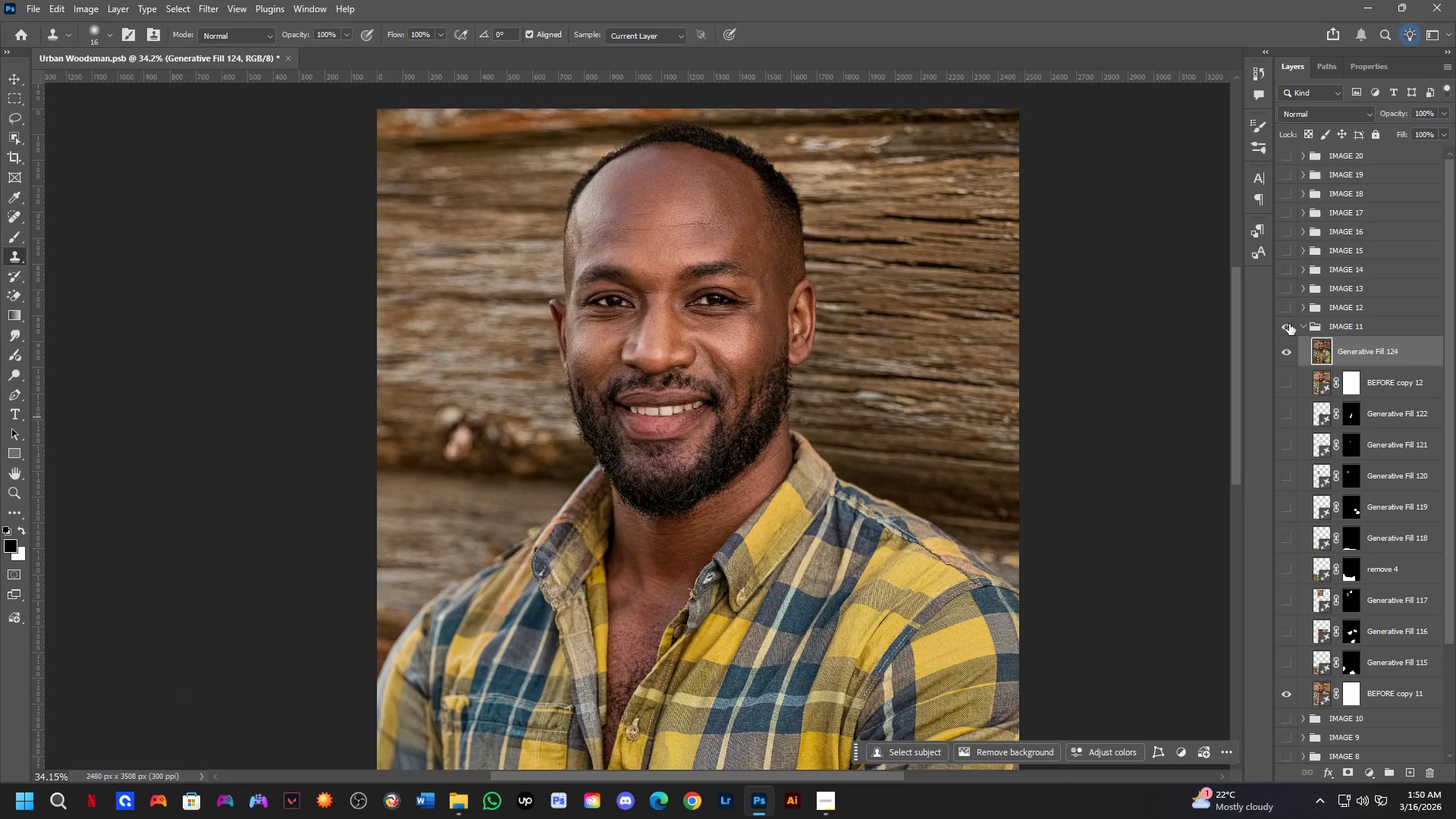 
double_click([1301, 326])
 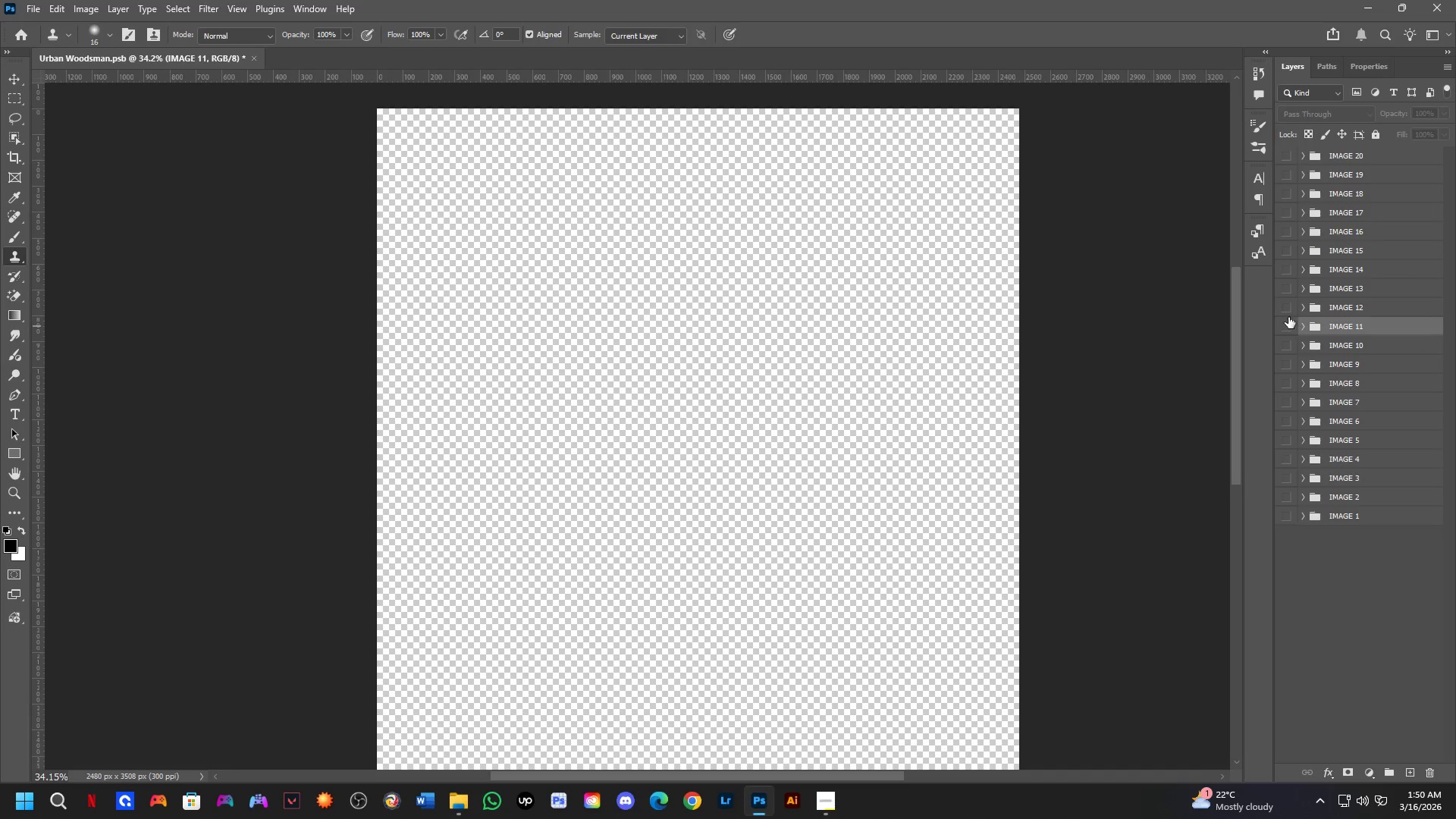 
left_click([1283, 309])
 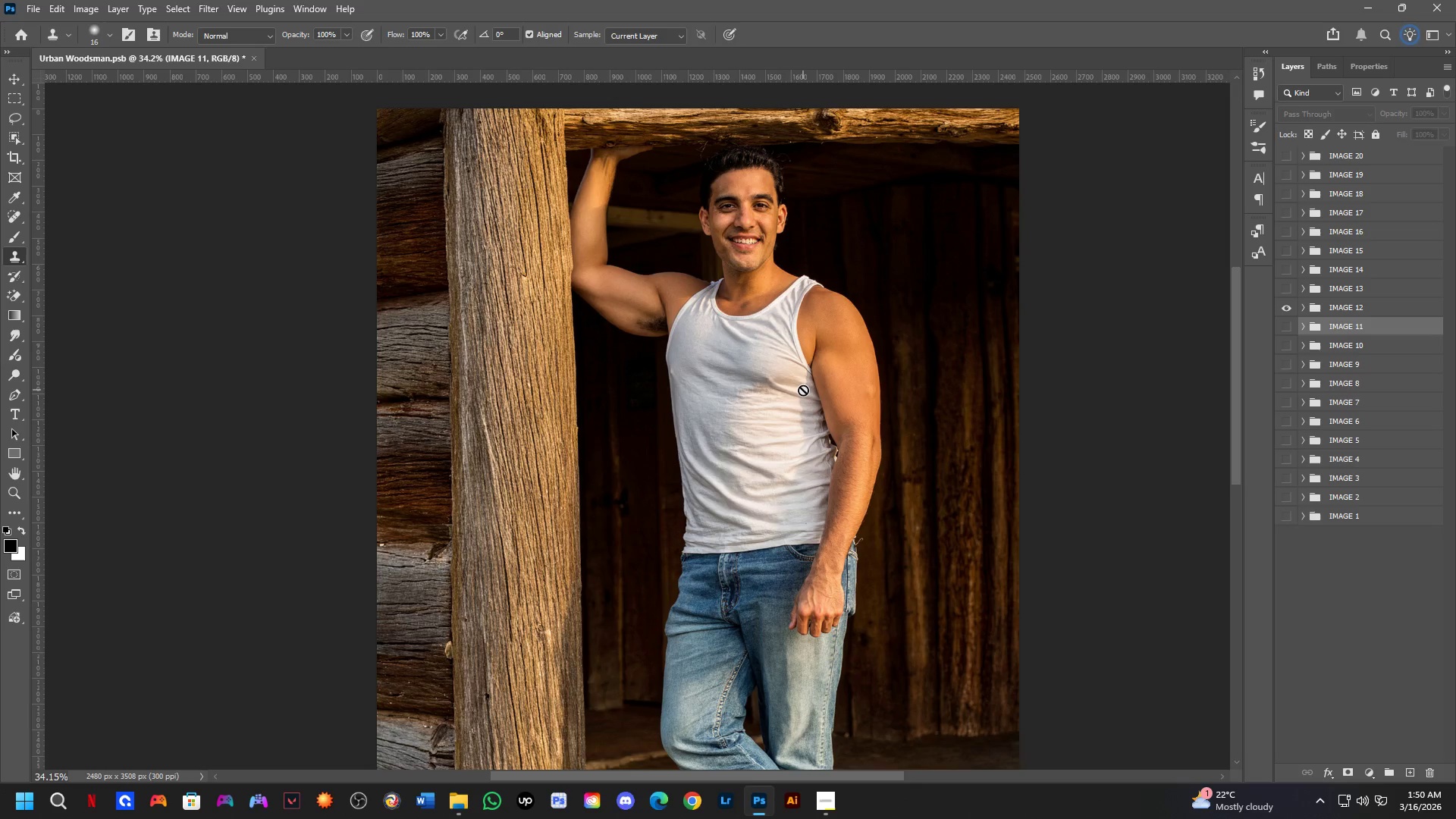 
hold_key(key=ControlLeft, duration=0.36)
left_click([802, 386])
 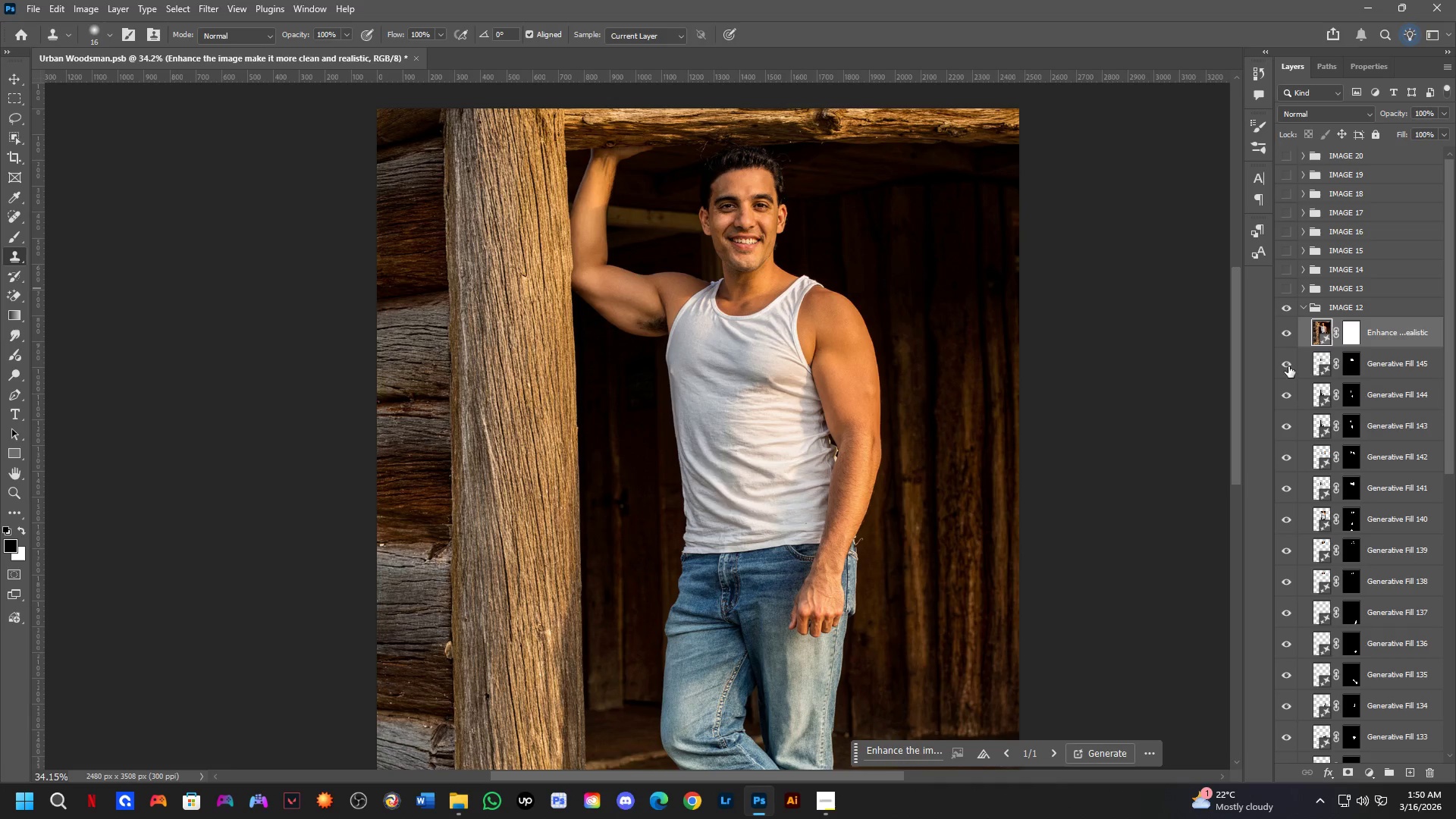 
left_click_drag(start_coordinate=[1285, 356], to_coordinate=[1282, 745])
 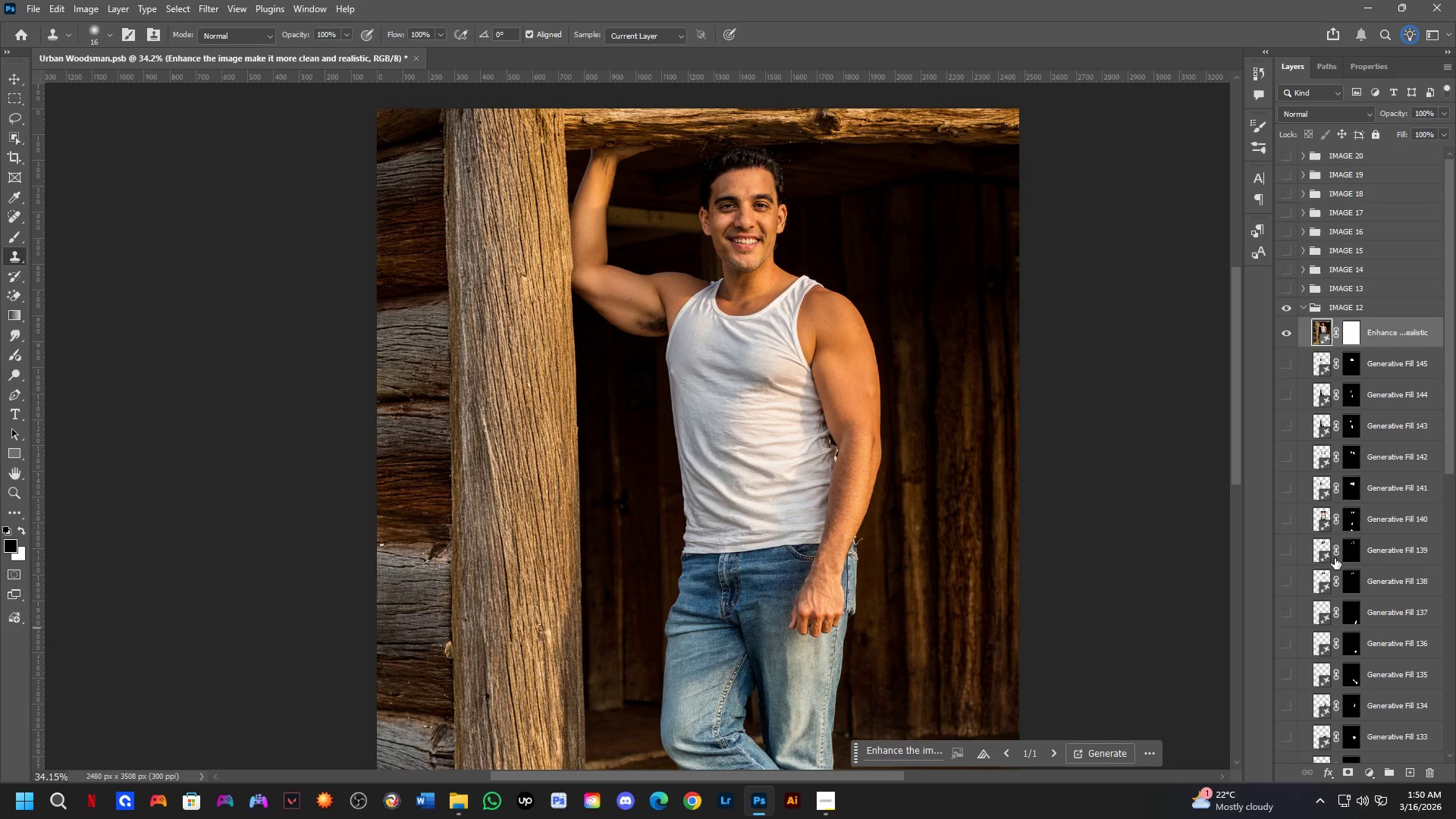 
left_click_drag(start_coordinate=[1284, 362], to_coordinate=[1288, 613])
 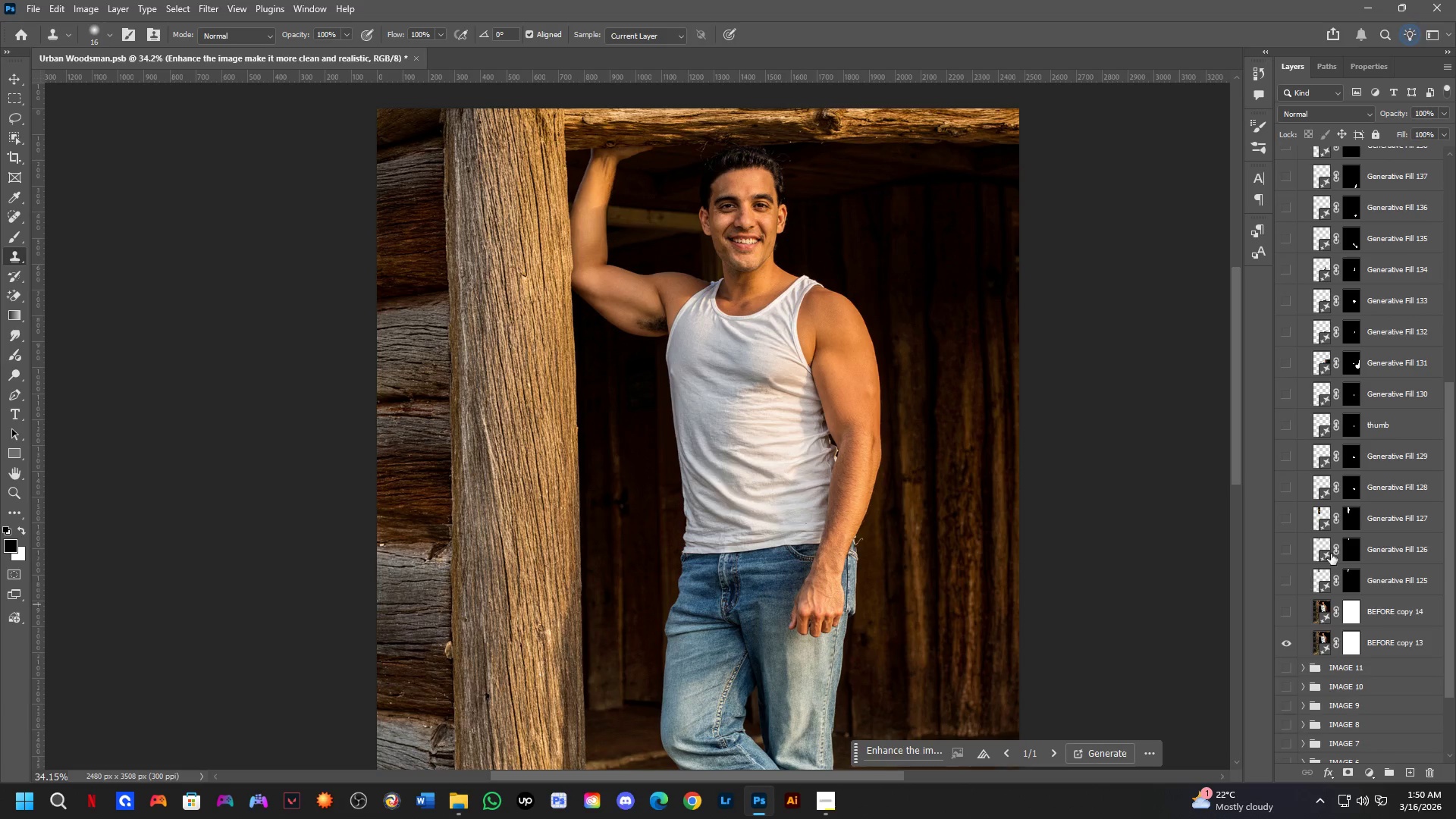 
scroll: coordinate [1285, 500], scroll_direction: down, amount: 23.0
 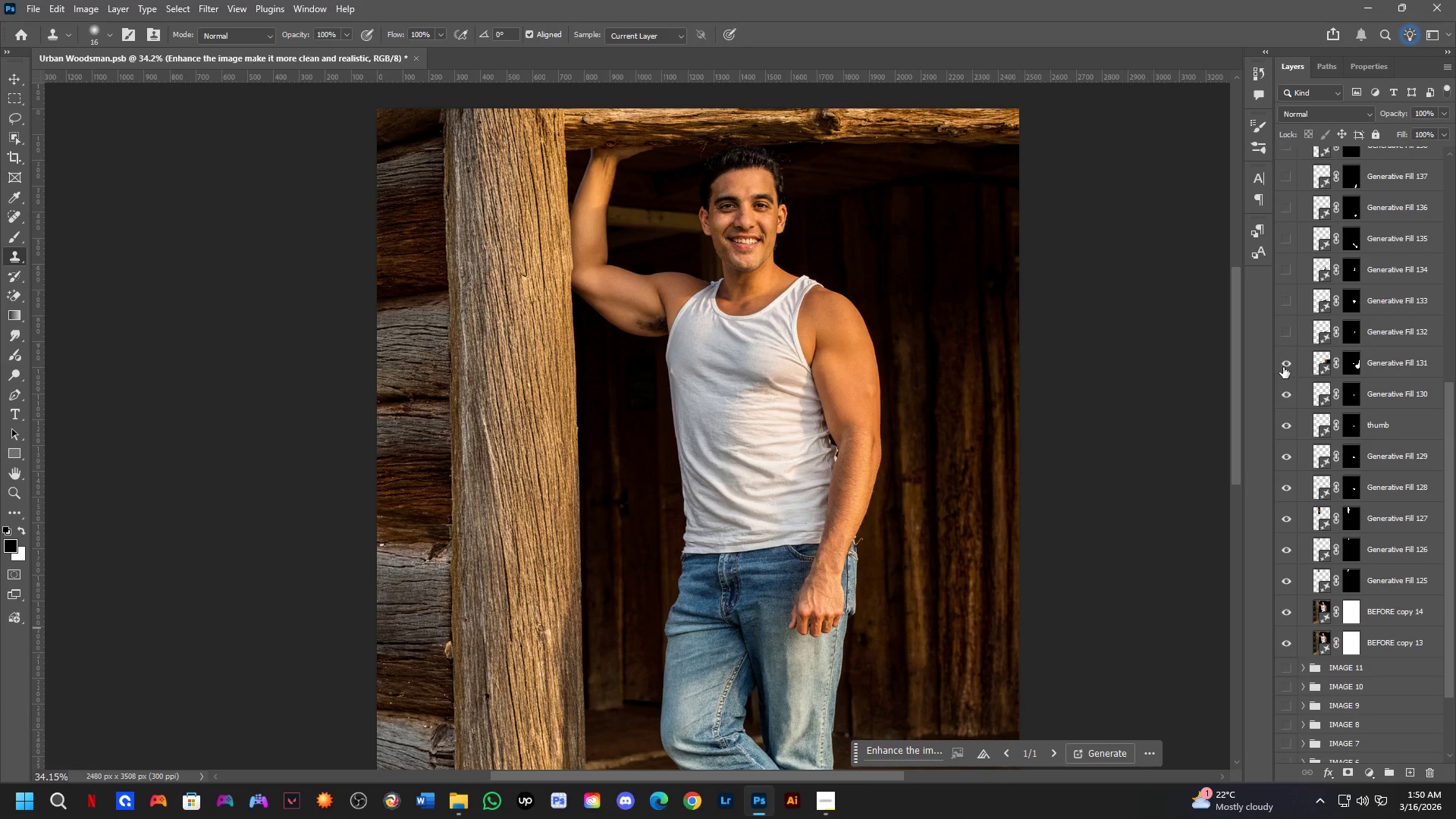 
scroll: coordinate [1297, 339], scroll_direction: up, amount: 29.0
 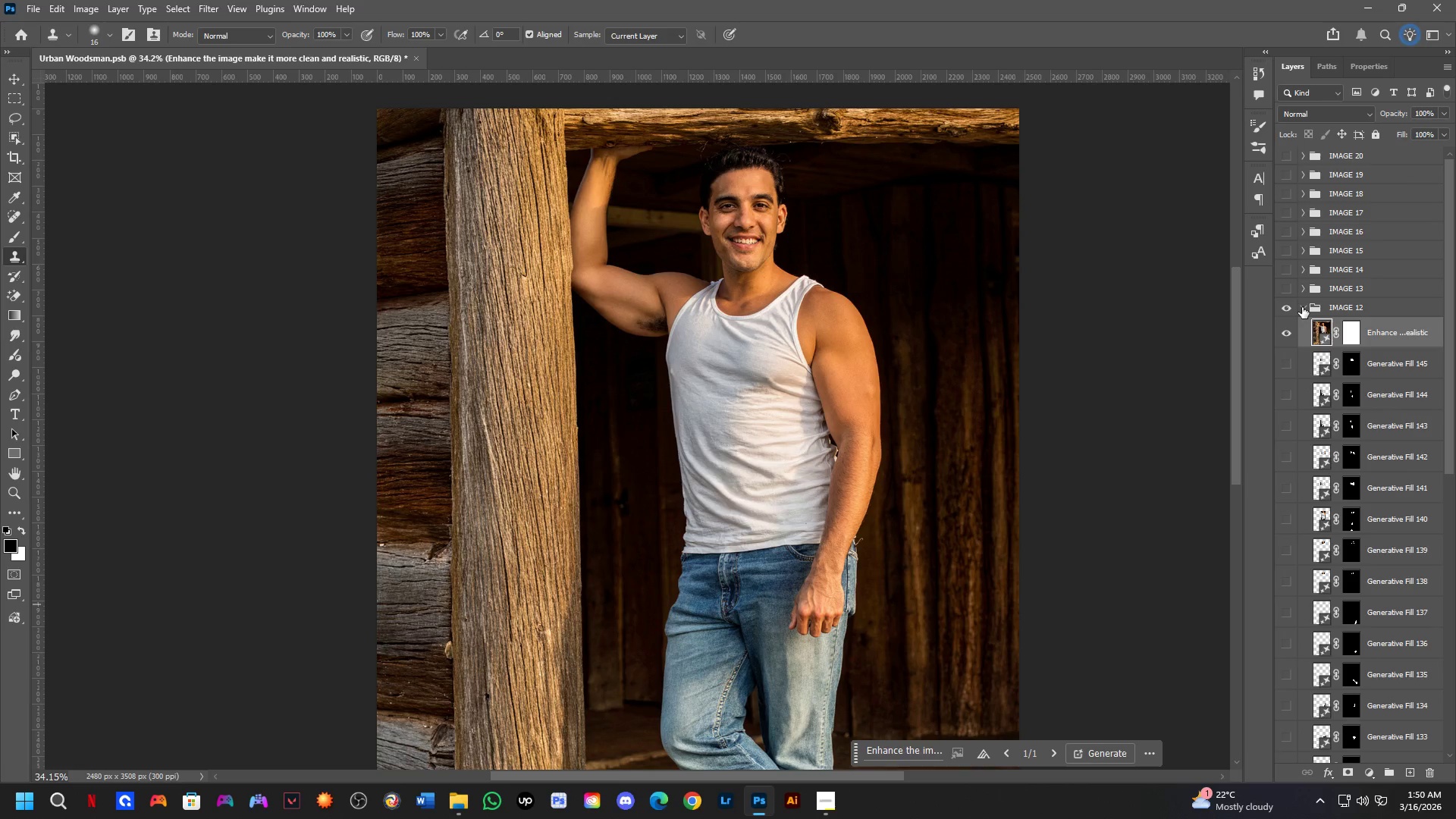 
left_click([1302, 307])
 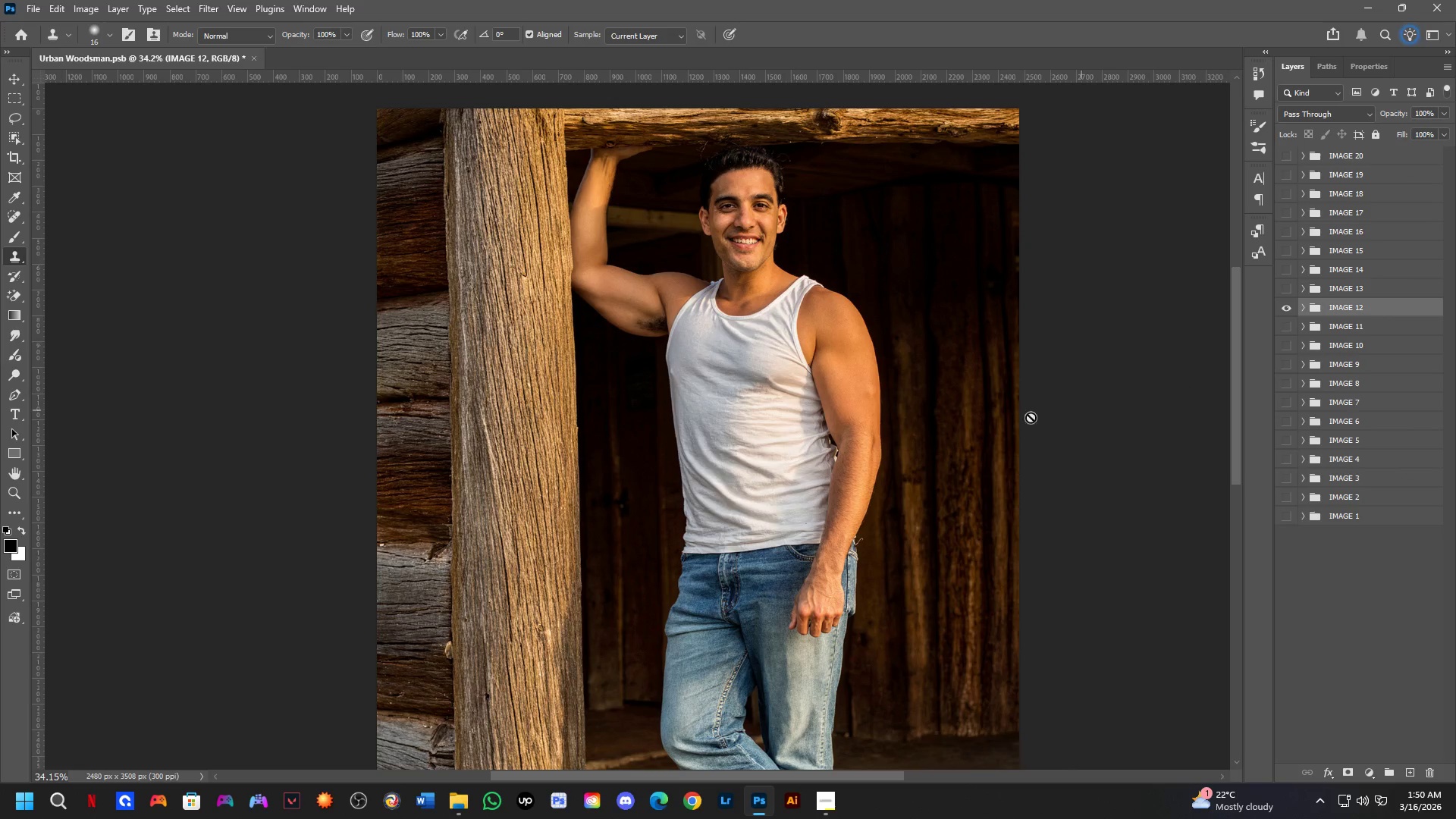 
hold_key(key=ControlLeft, duration=1.02)
 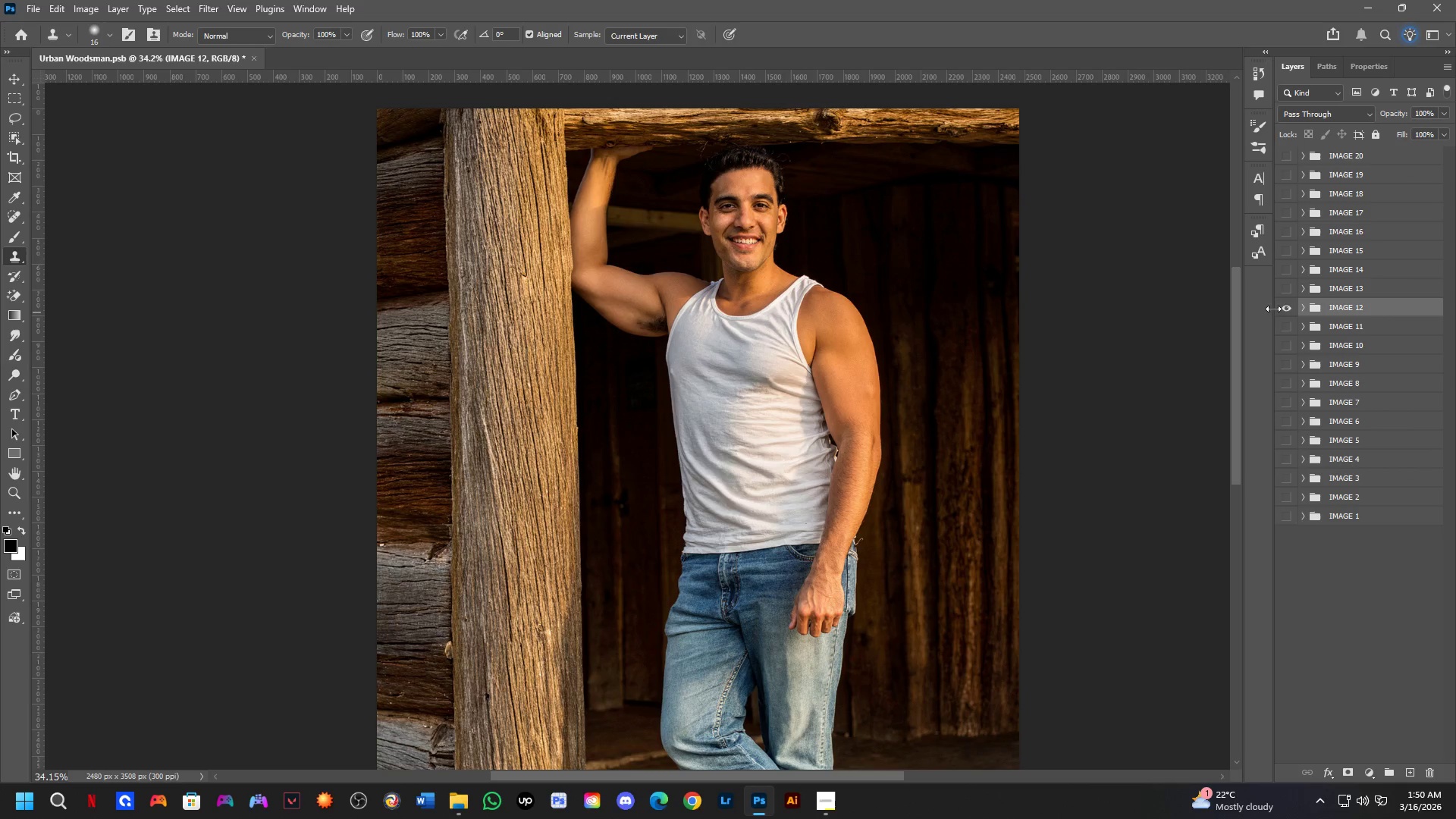 
key(Control+ControlLeft)
 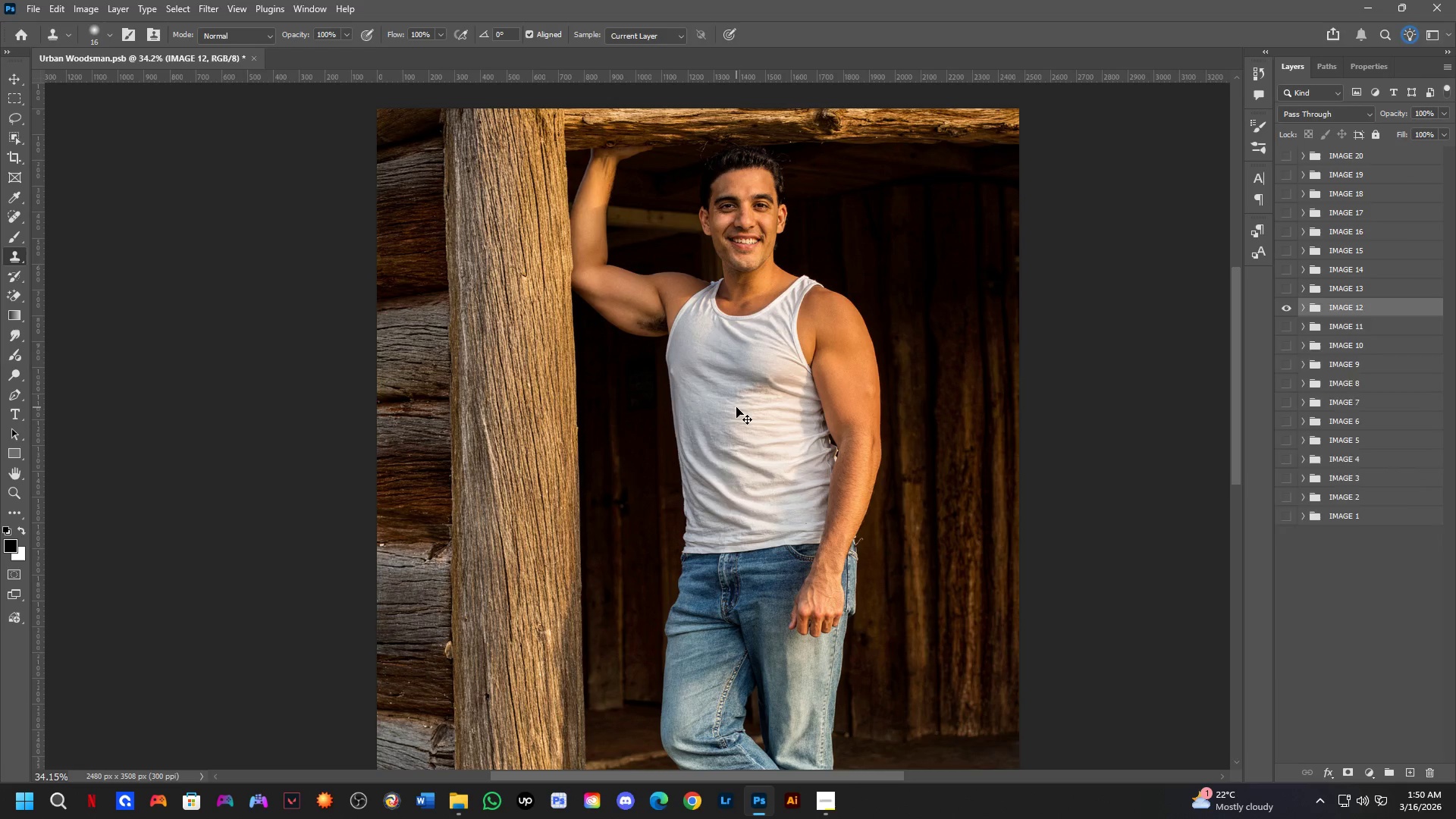 
left_click([736, 407])
 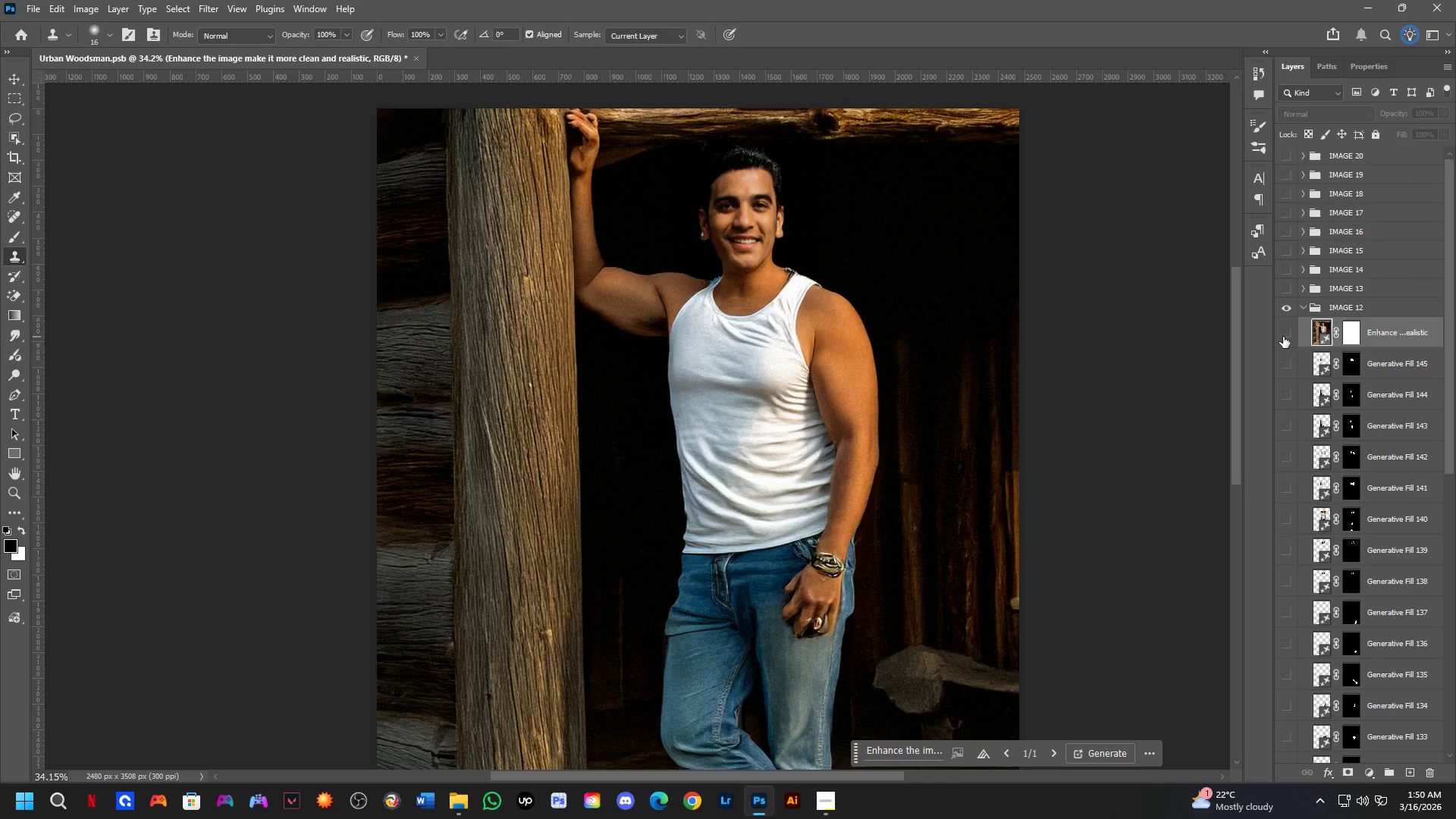 
double_click([1283, 337])
 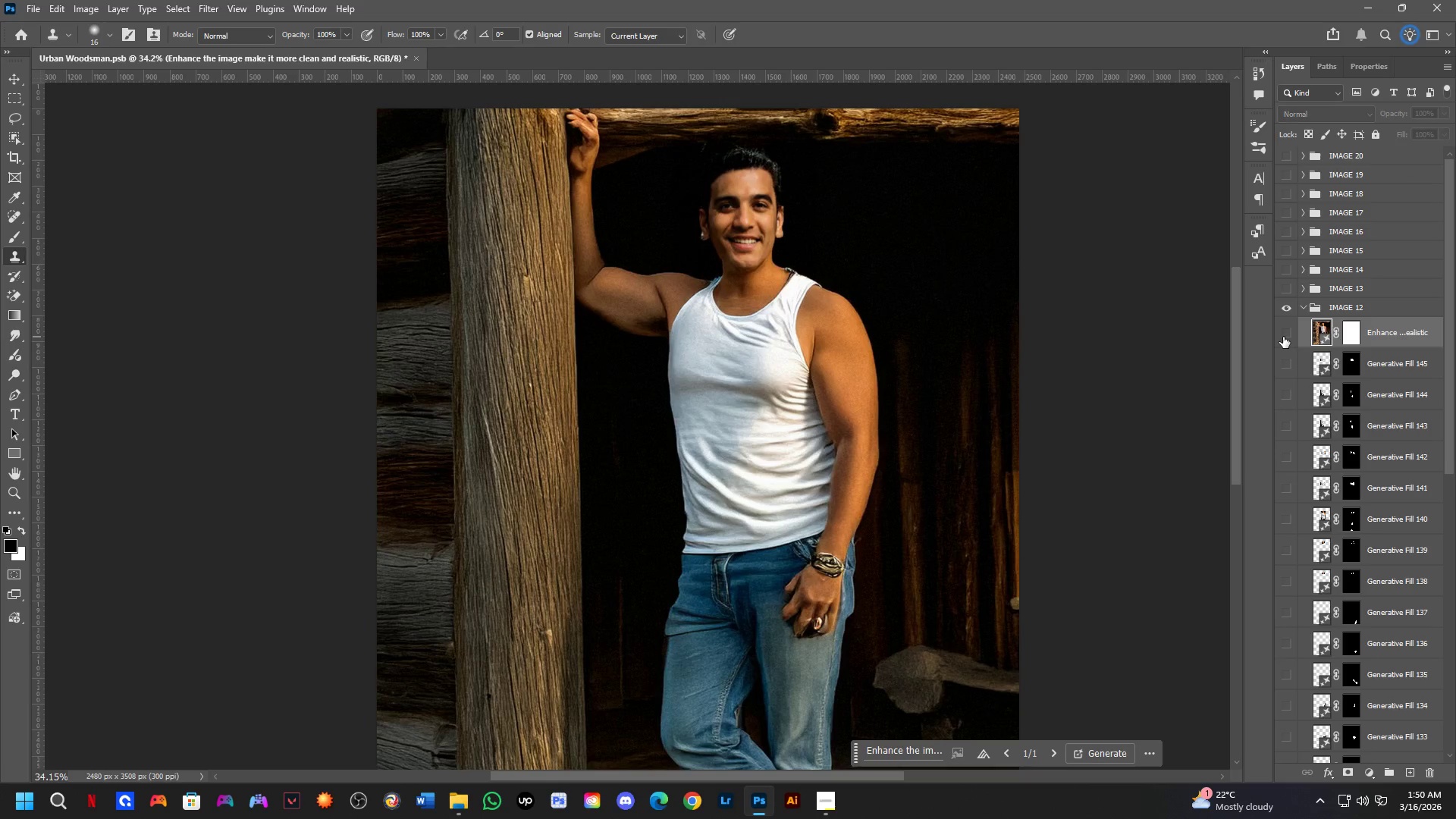 
triple_click([1283, 337])
 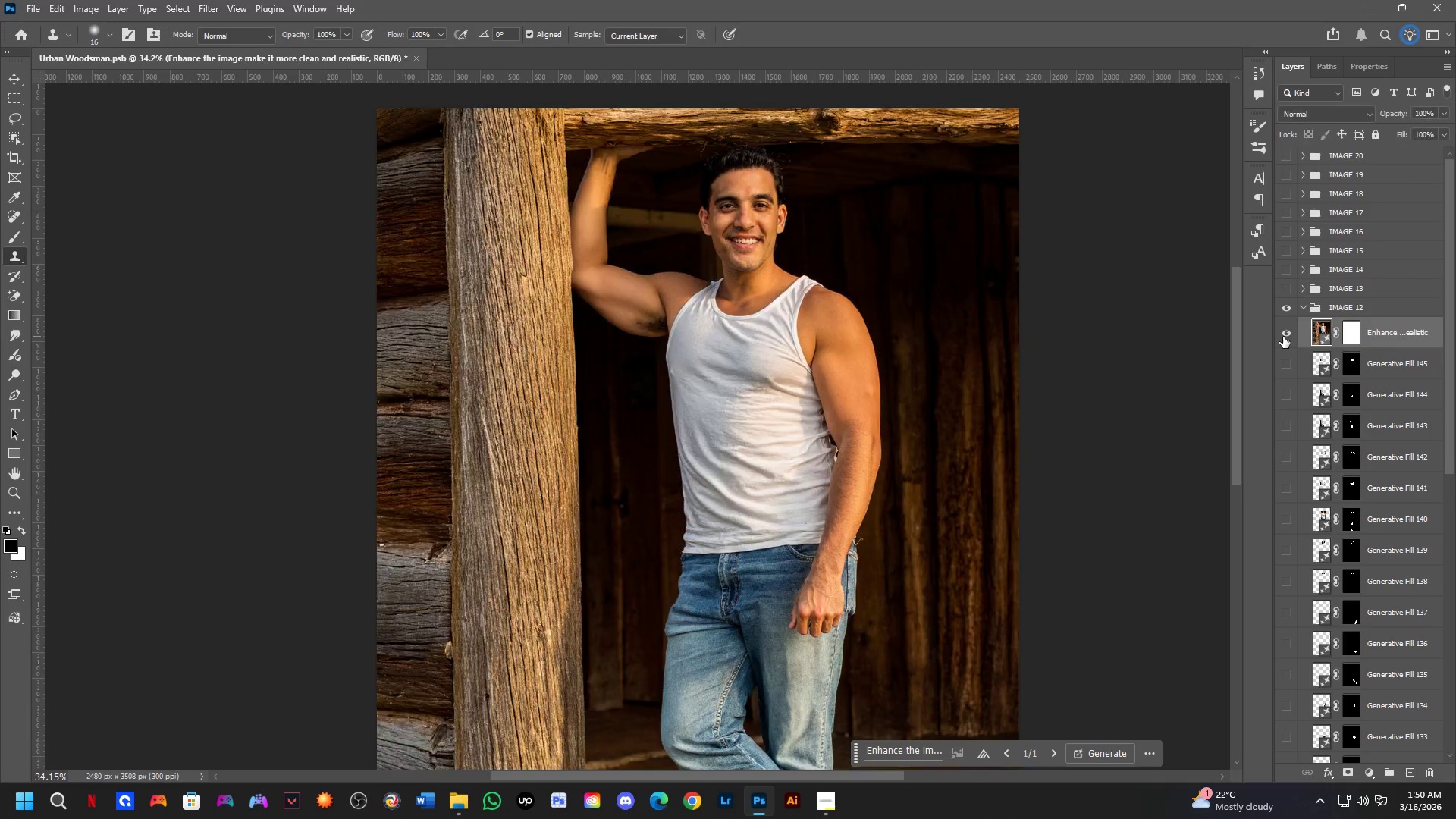 
triple_click([1283, 337])
 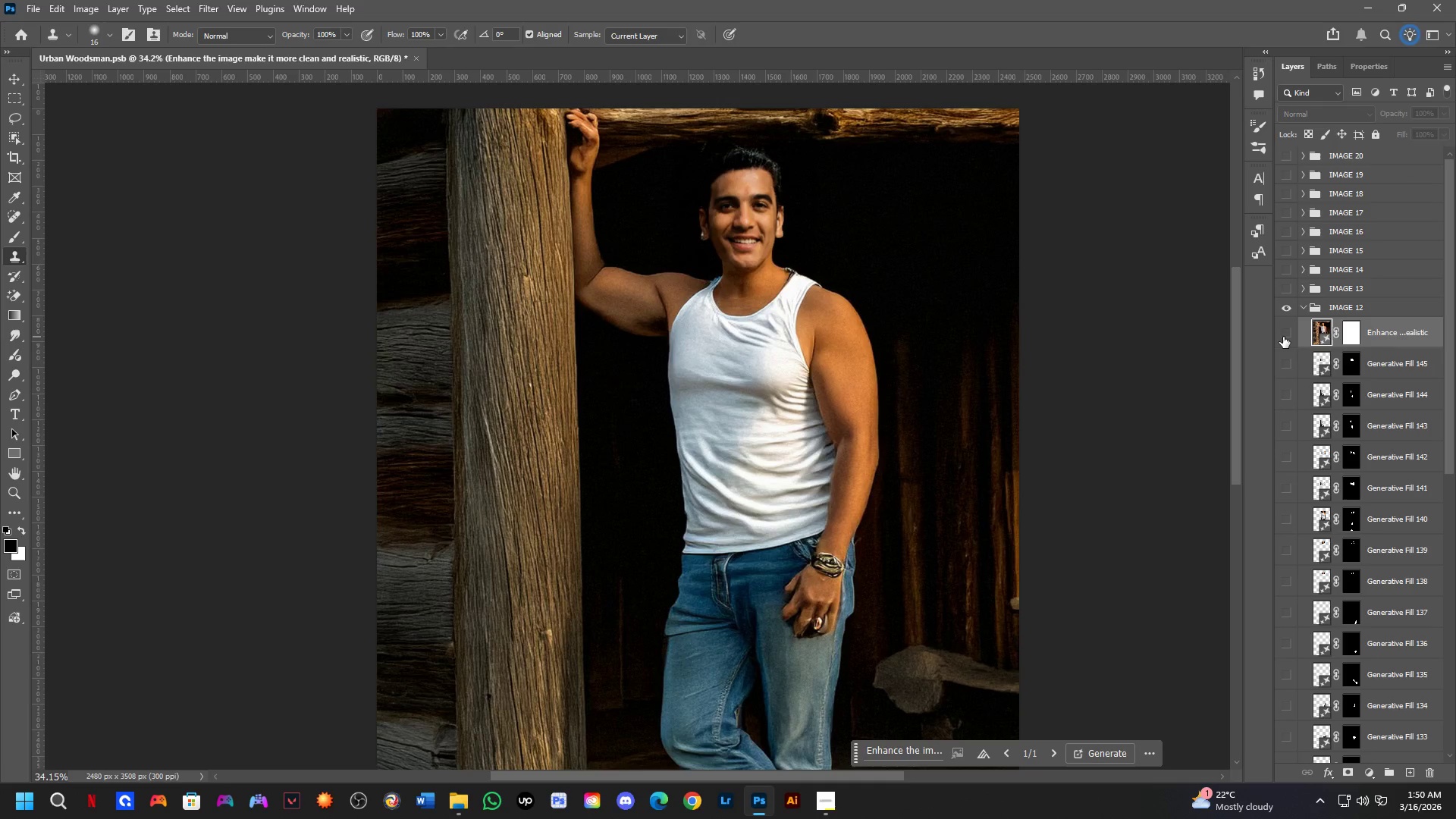 
triple_click([1283, 337])
 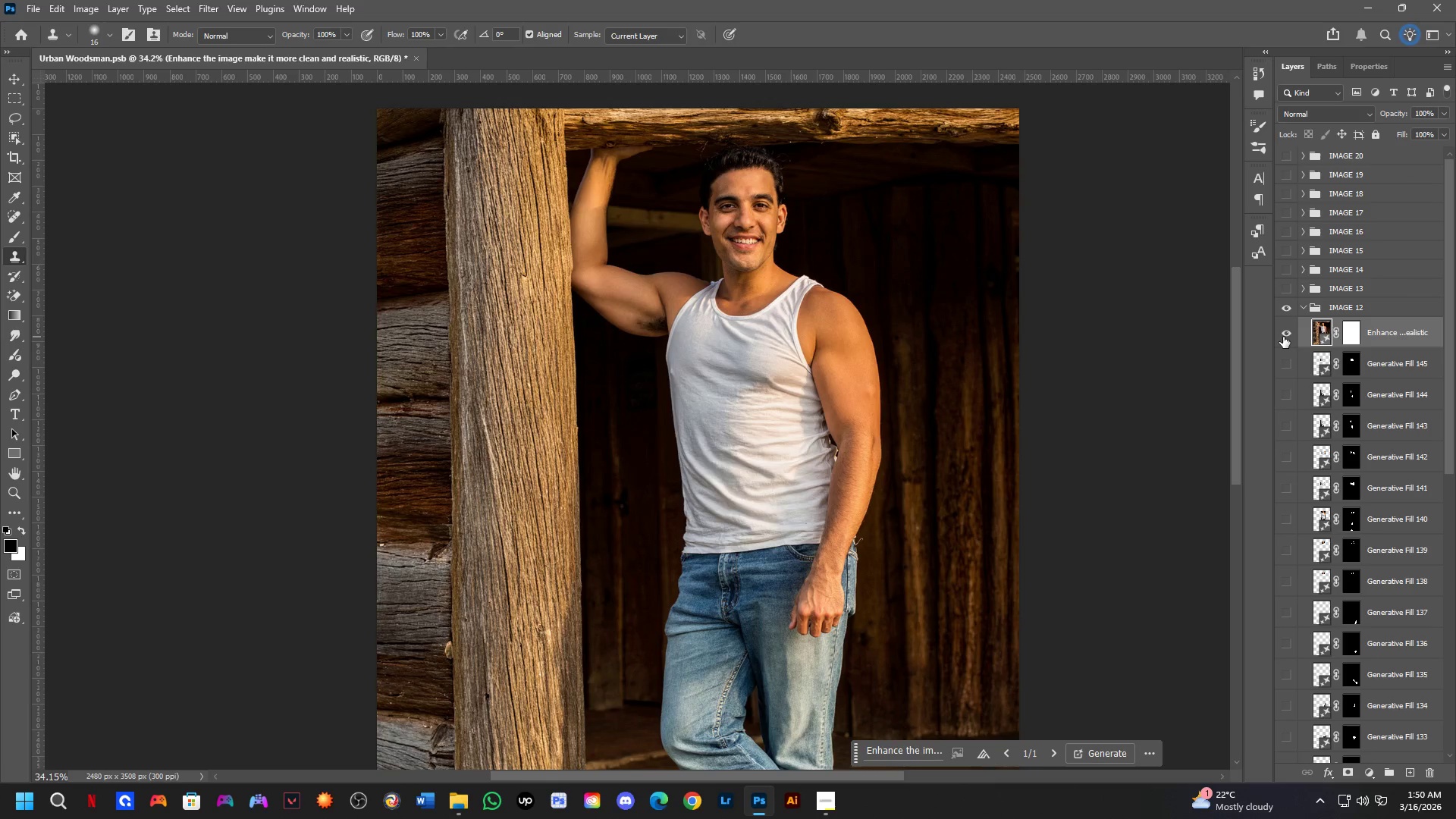 
triple_click([1283, 337])
 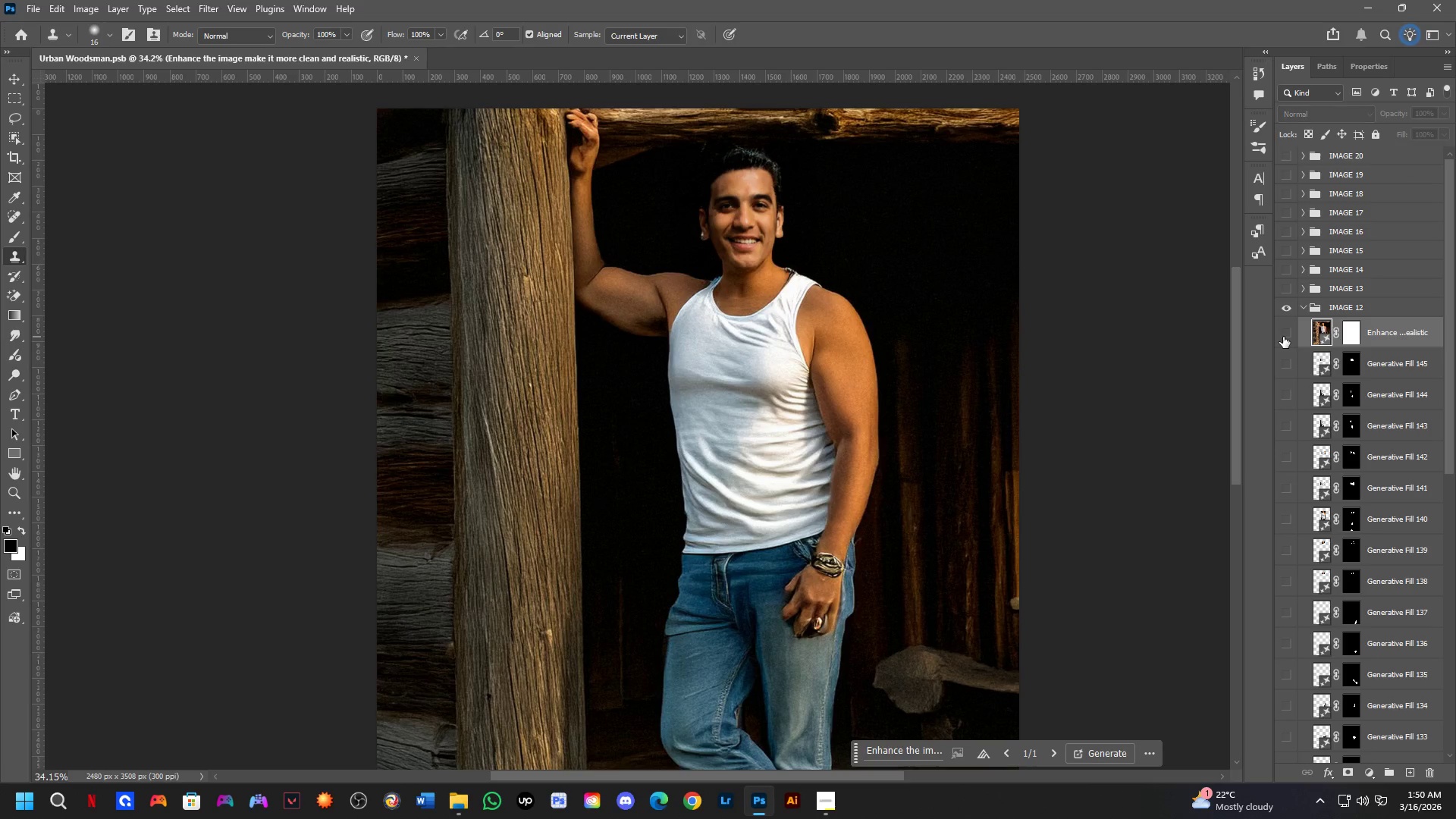 
triple_click([1283, 337])
 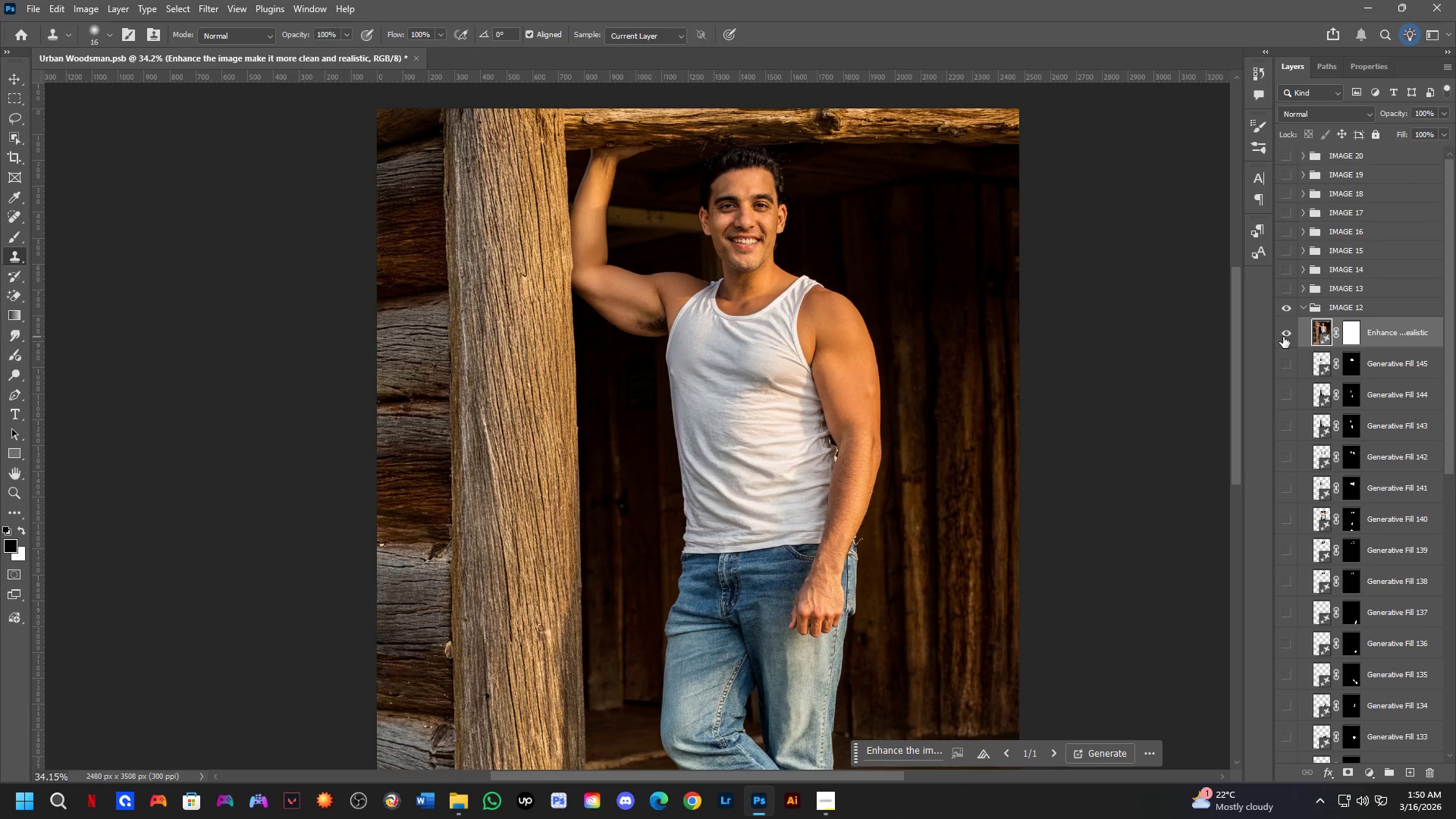 
left_click([1283, 337])
 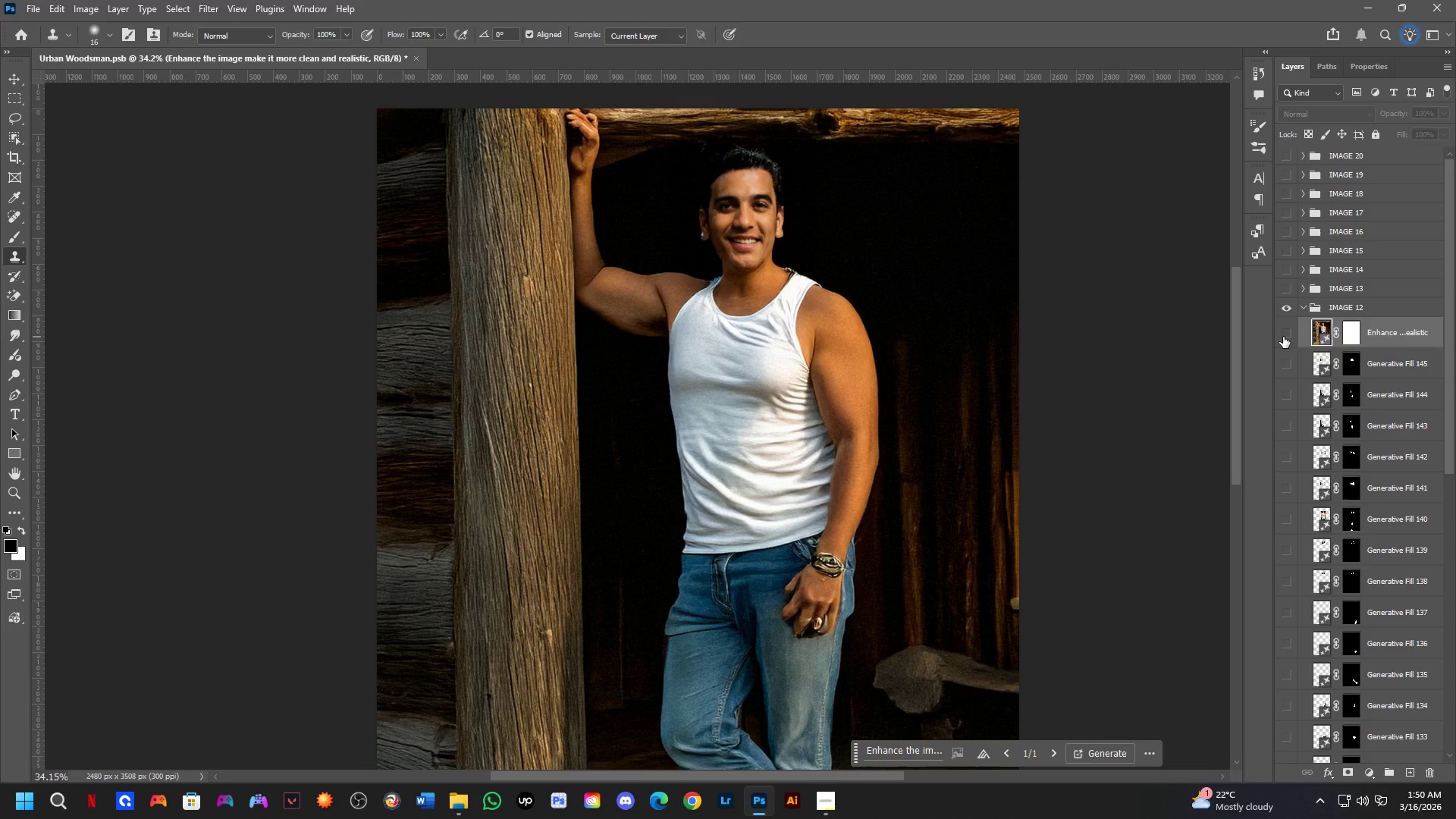 
left_click([1283, 337])
 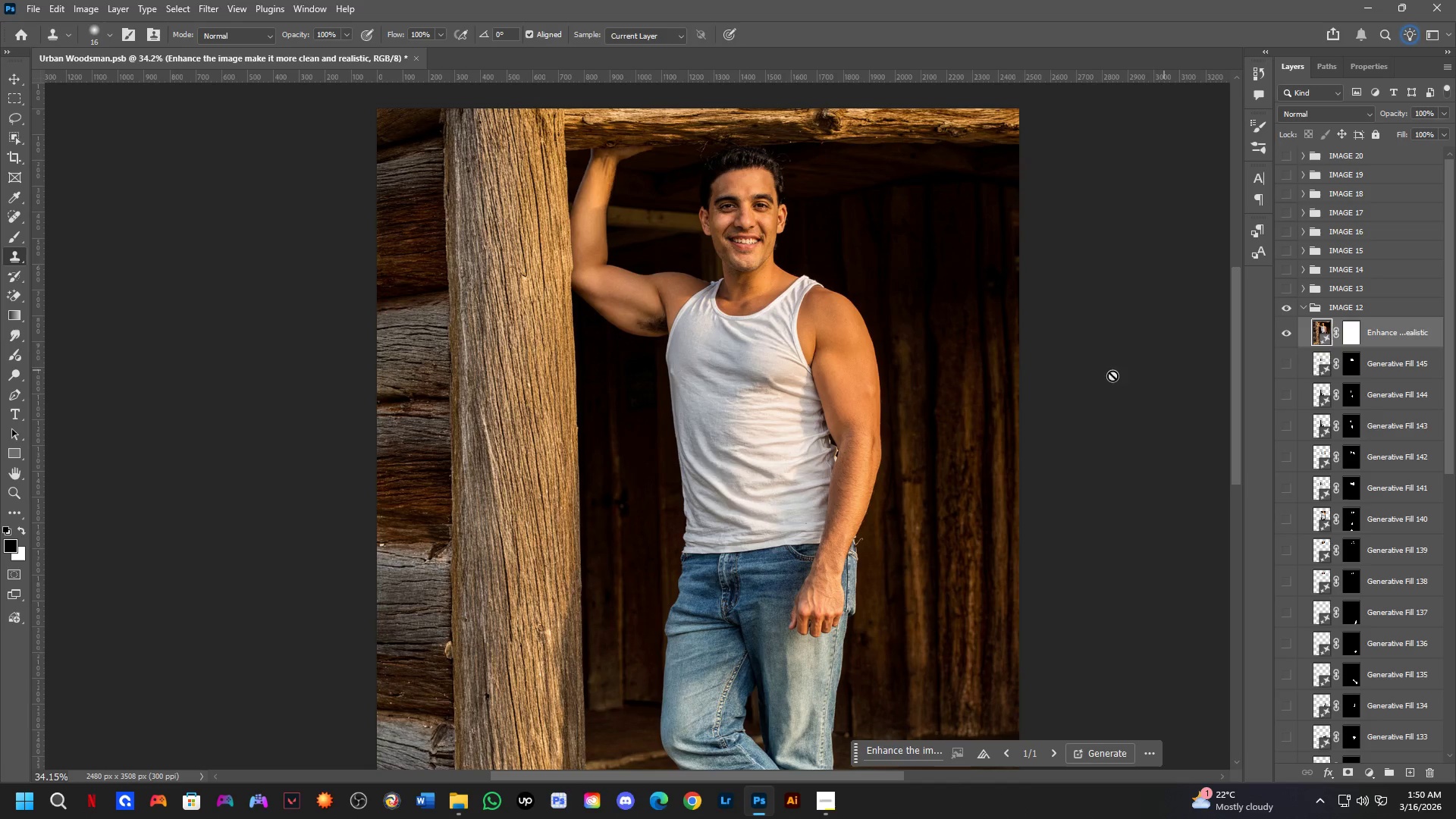 
key(Shift+ShiftLeft)
 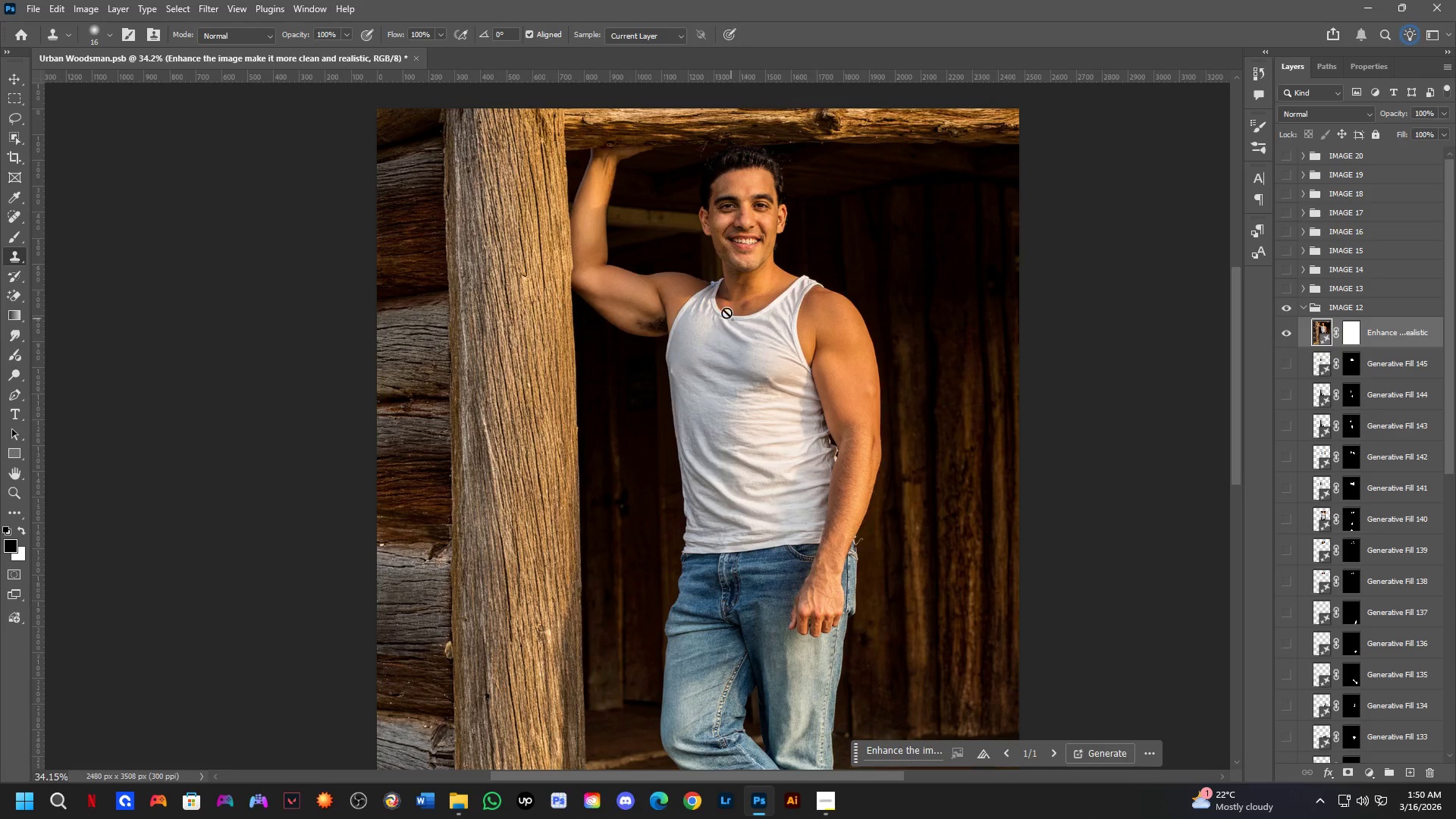 
hold_key(key=Space, duration=0.69)
 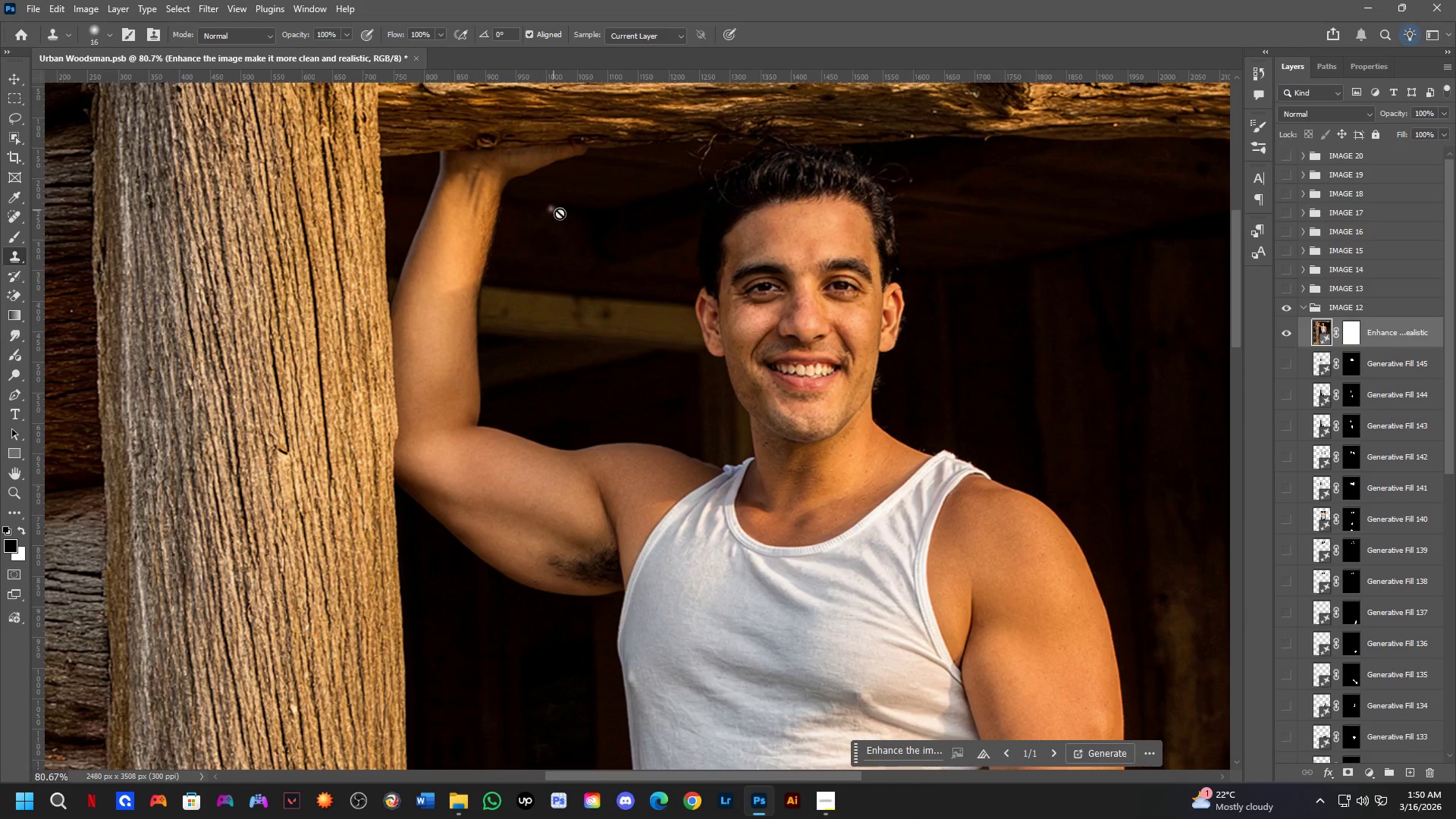 
left_click_drag(start_coordinate=[716, 320], to_coordinate=[717, 524])
 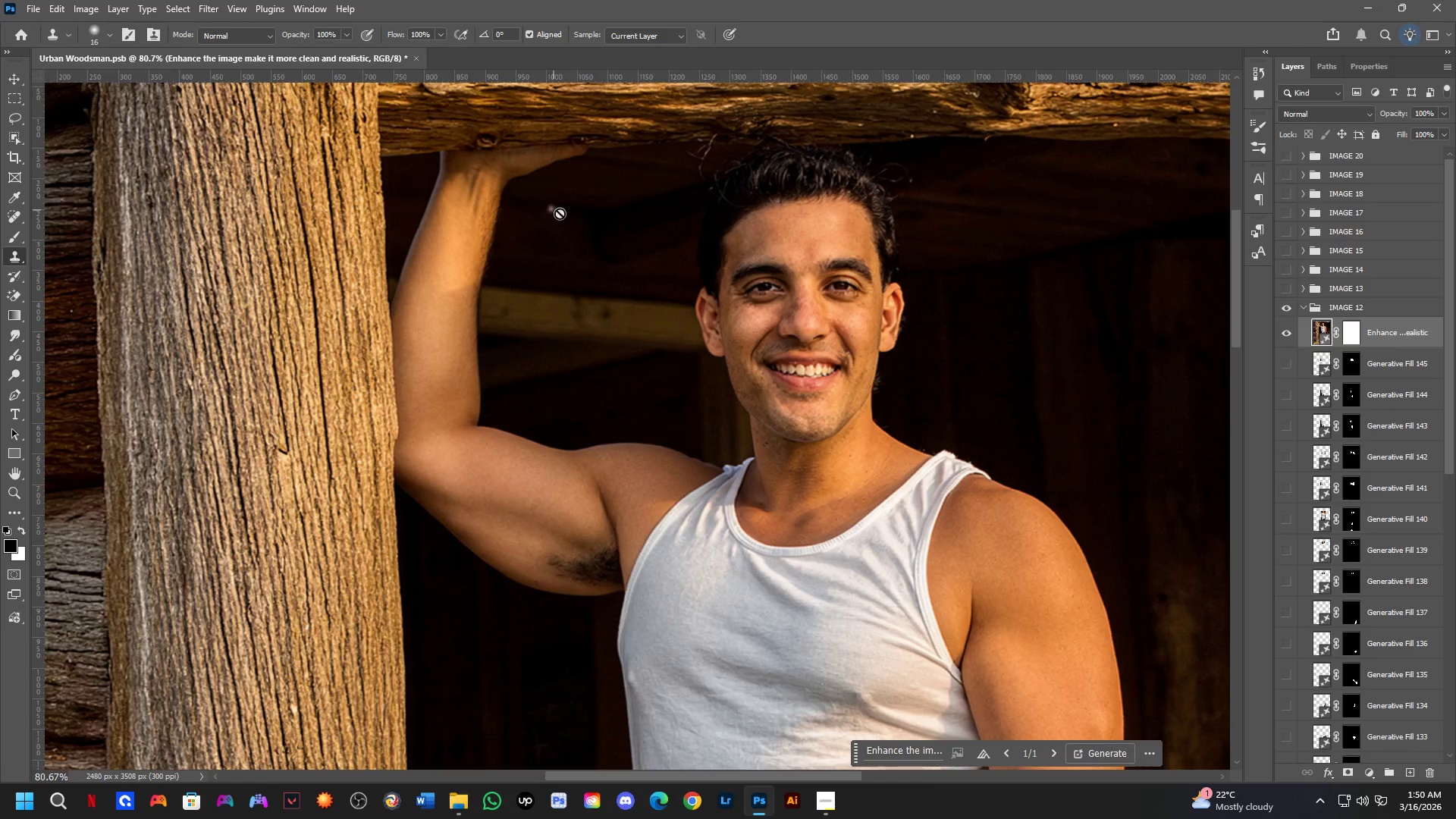 
scroll: coordinate [689, 300], scroll_direction: up, amount: 4.0
 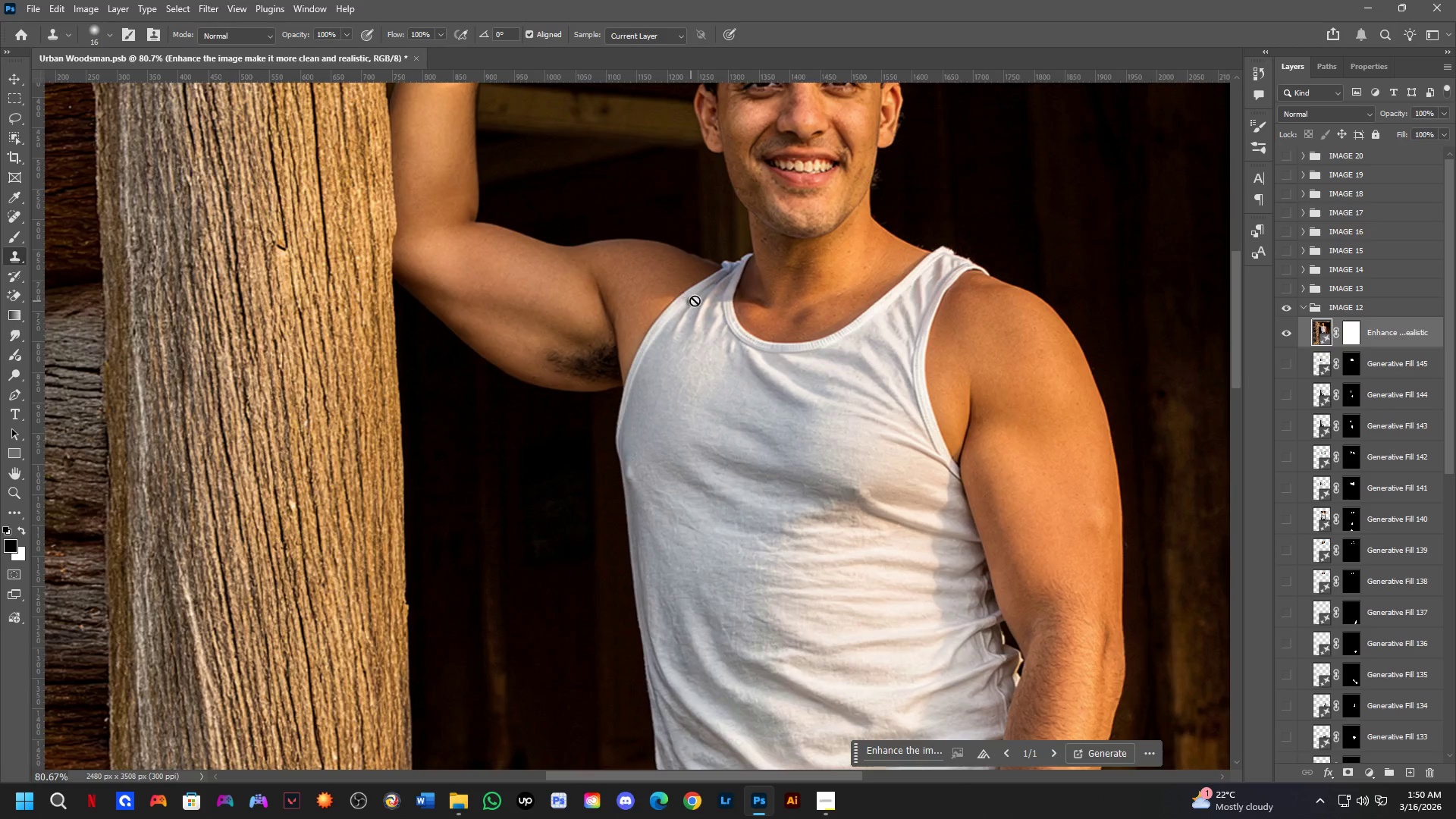 
hold_key(key=Space, duration=0.44)
 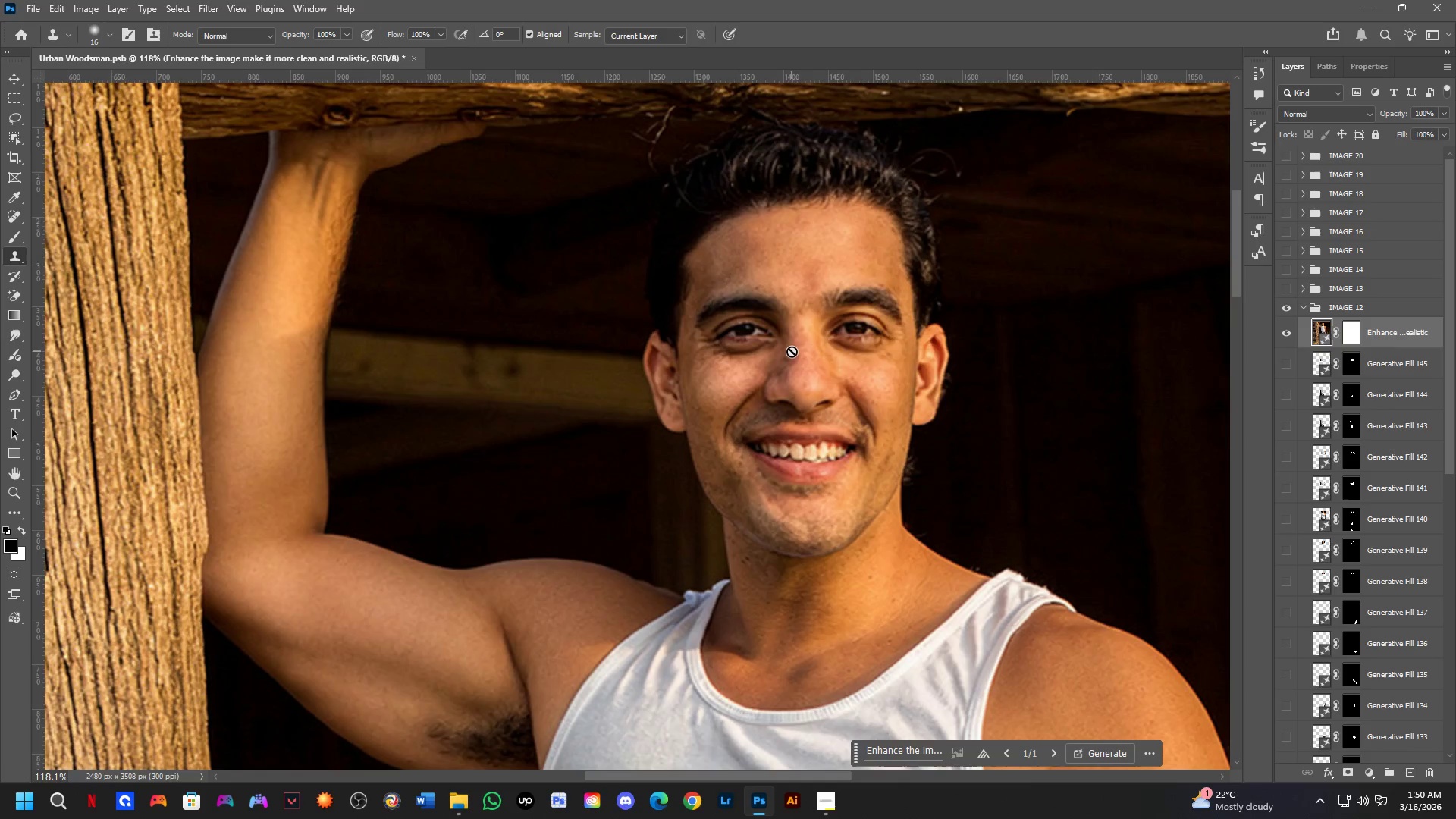 
left_click_drag(start_coordinate=[648, 261], to_coordinate=[643, 311])
 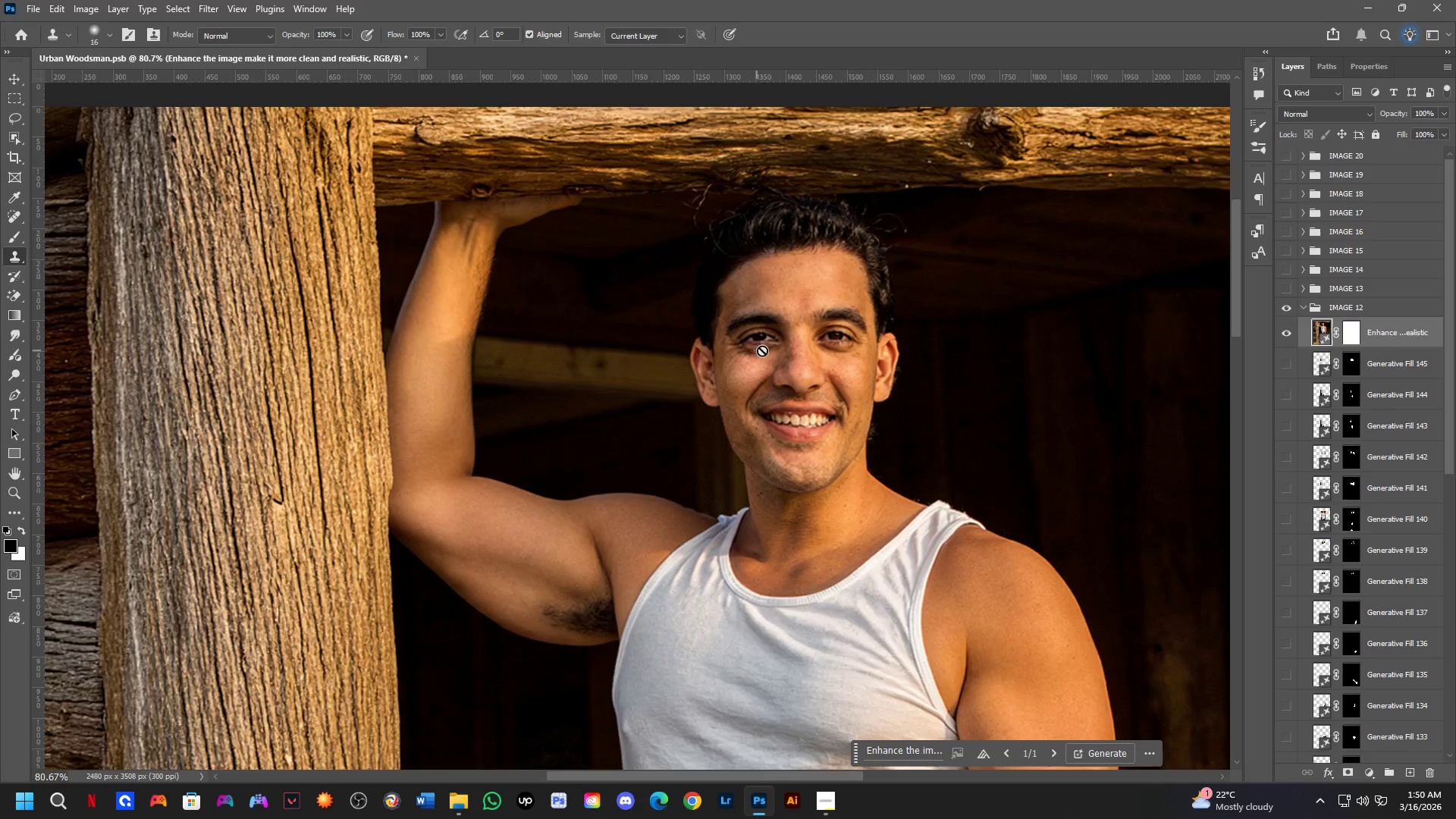 
scroll: coordinate [792, 351], scroll_direction: up, amount: 2.0
 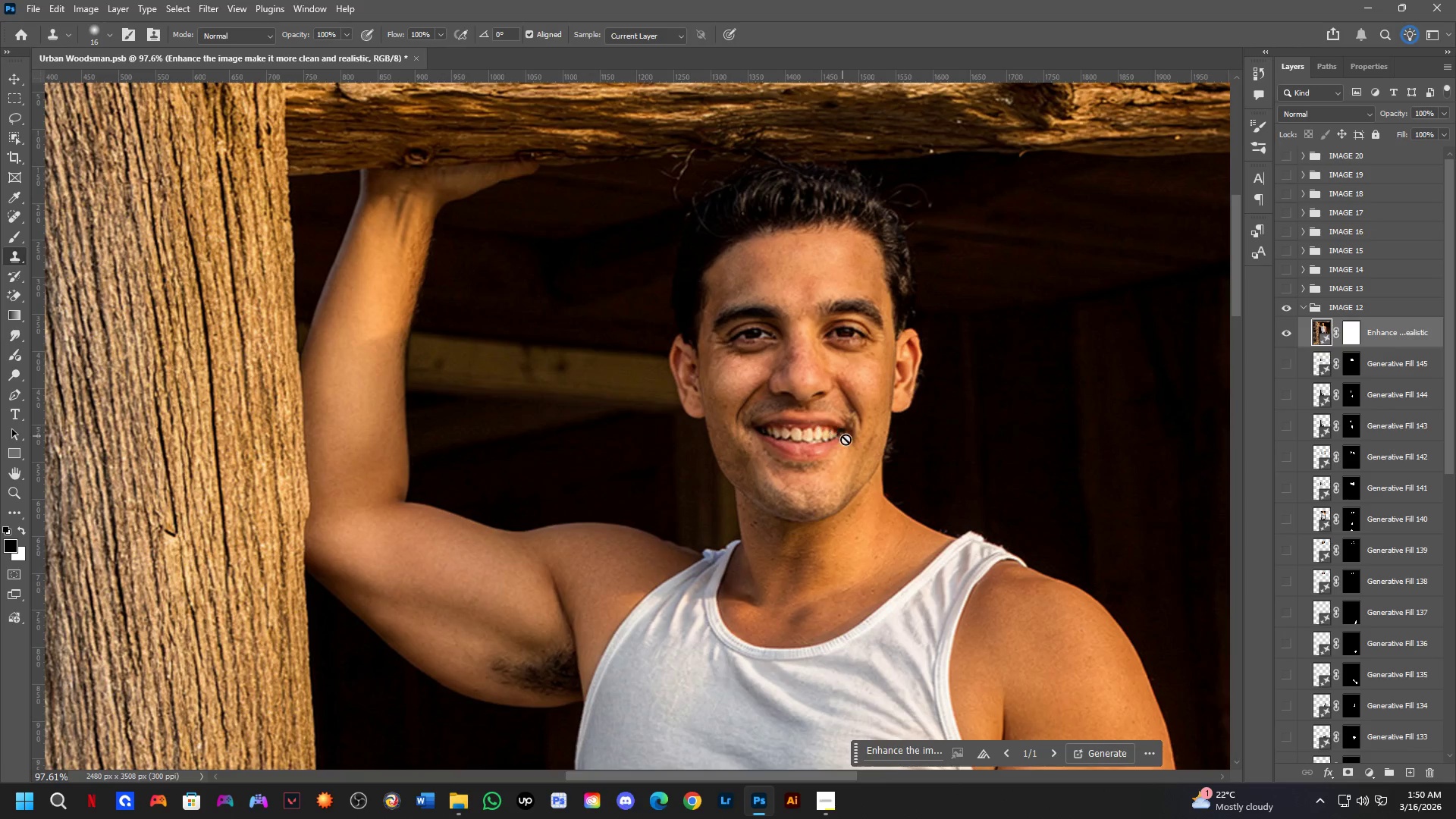 
hold_key(key=Space, duration=0.48)
 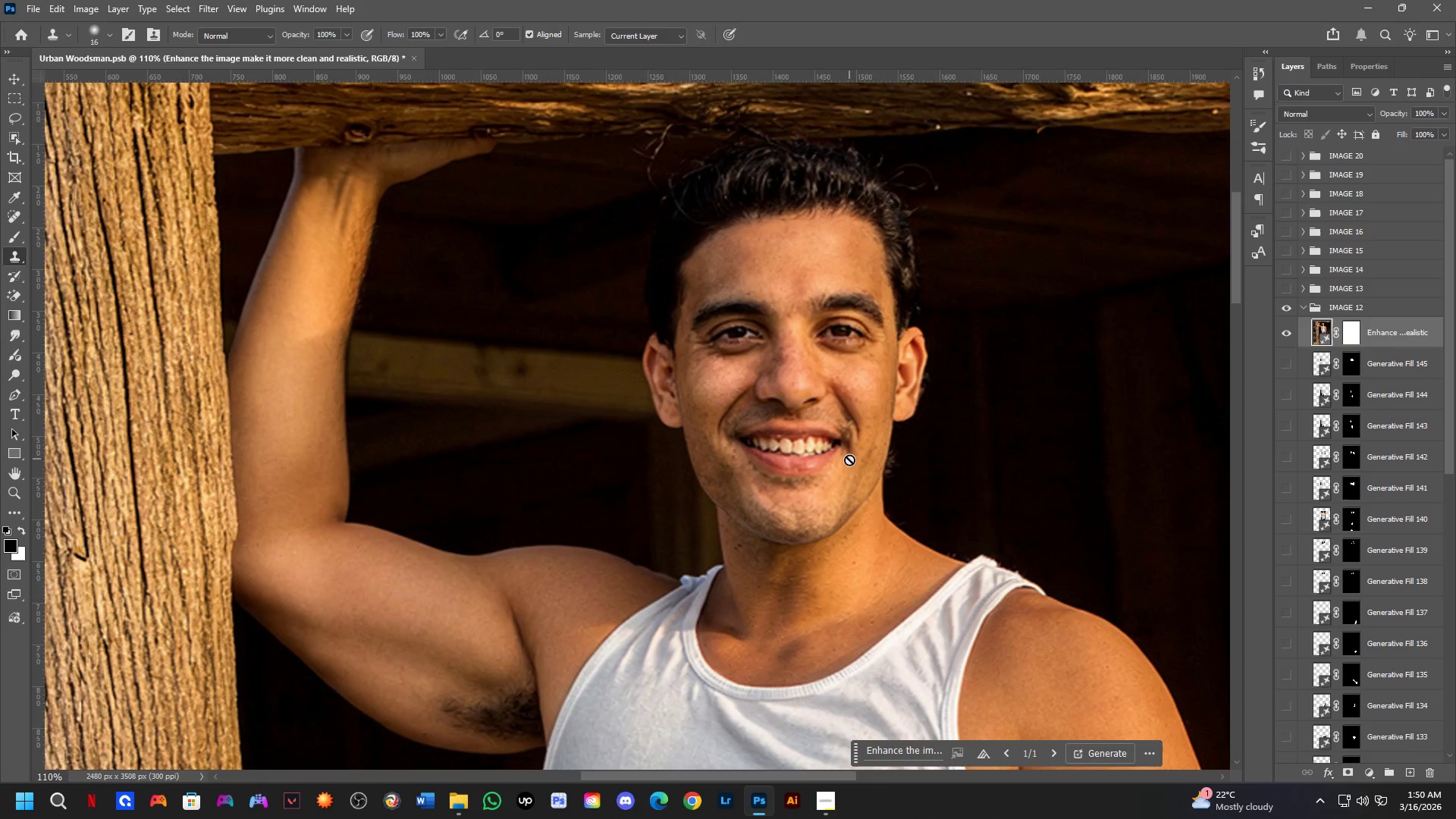 
left_click_drag(start_coordinate=[902, 500], to_coordinate=[898, 511])
 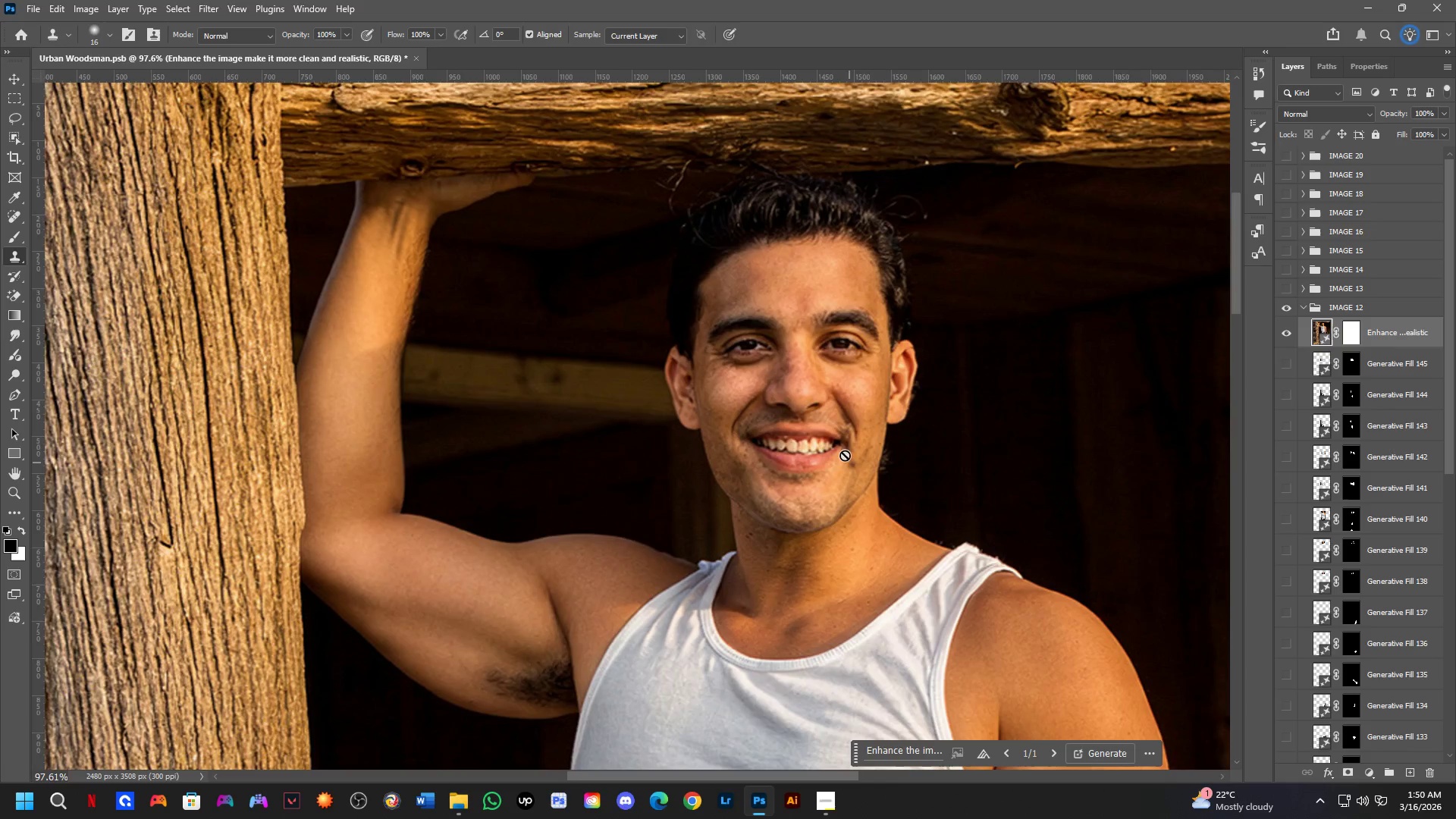 
key(Shift+ShiftLeft)
 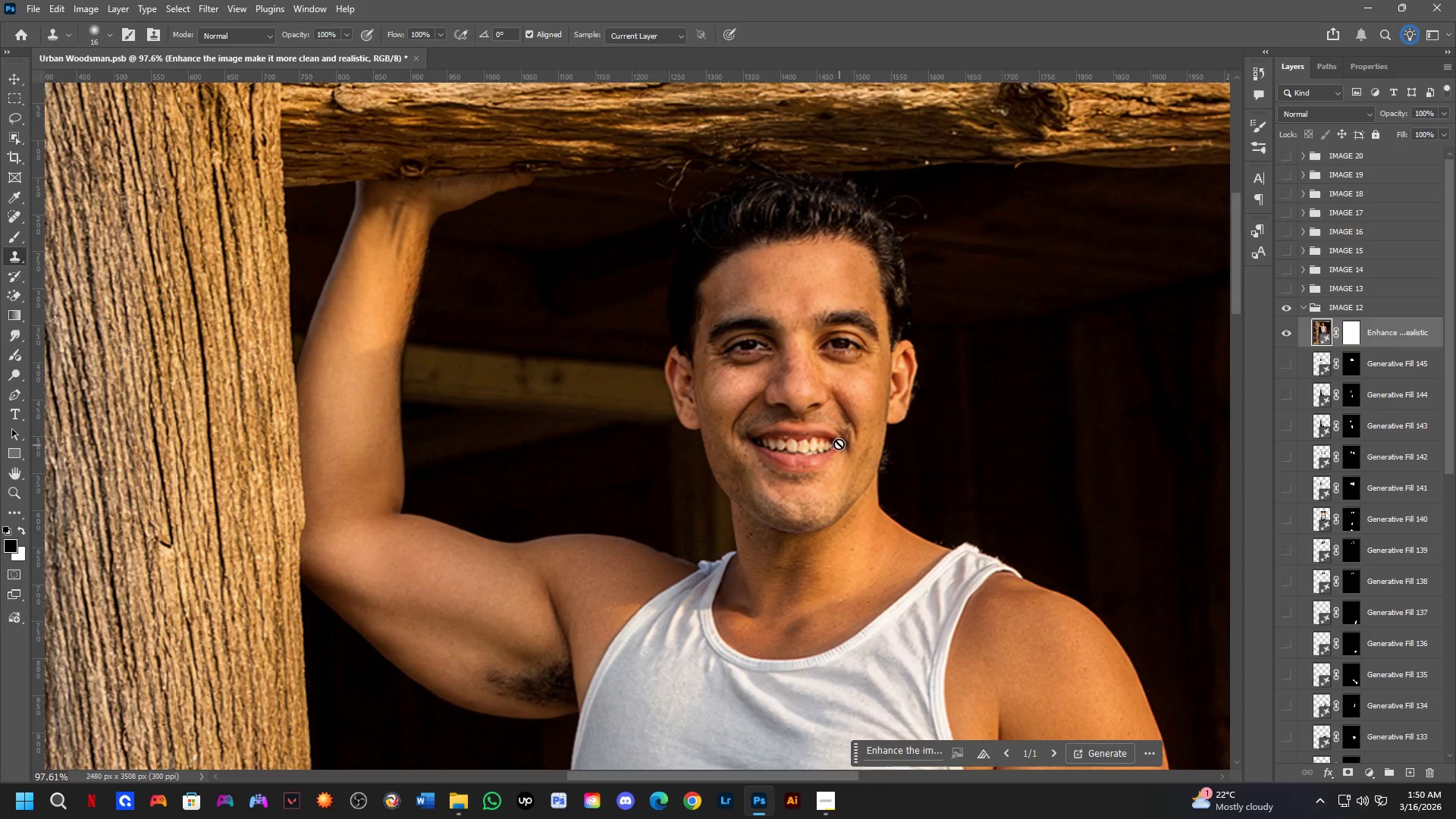 
hold_key(key=Space, duration=0.42)
 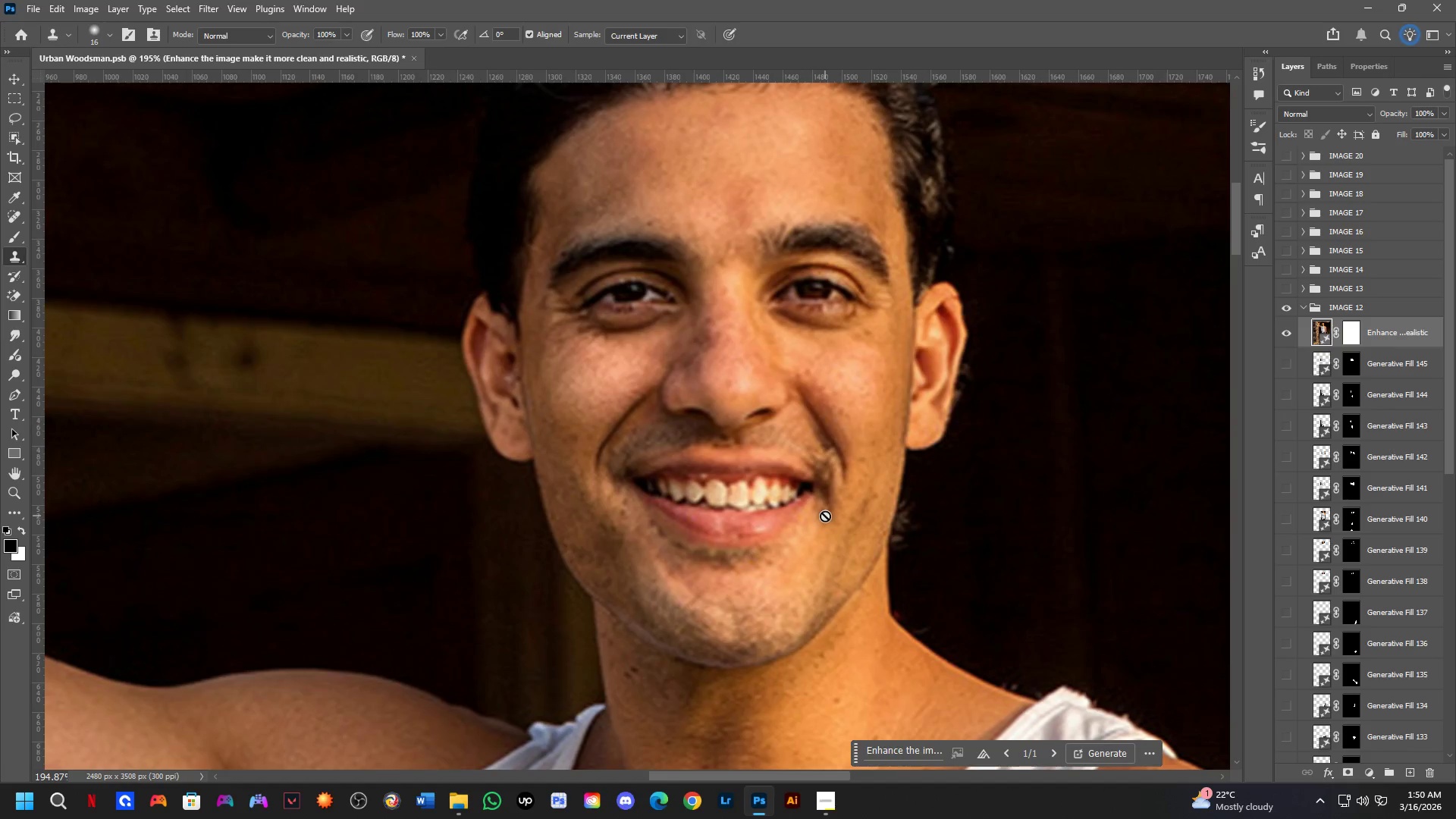 
left_click_drag(start_coordinate=[855, 469], to_coordinate=[836, 527])
 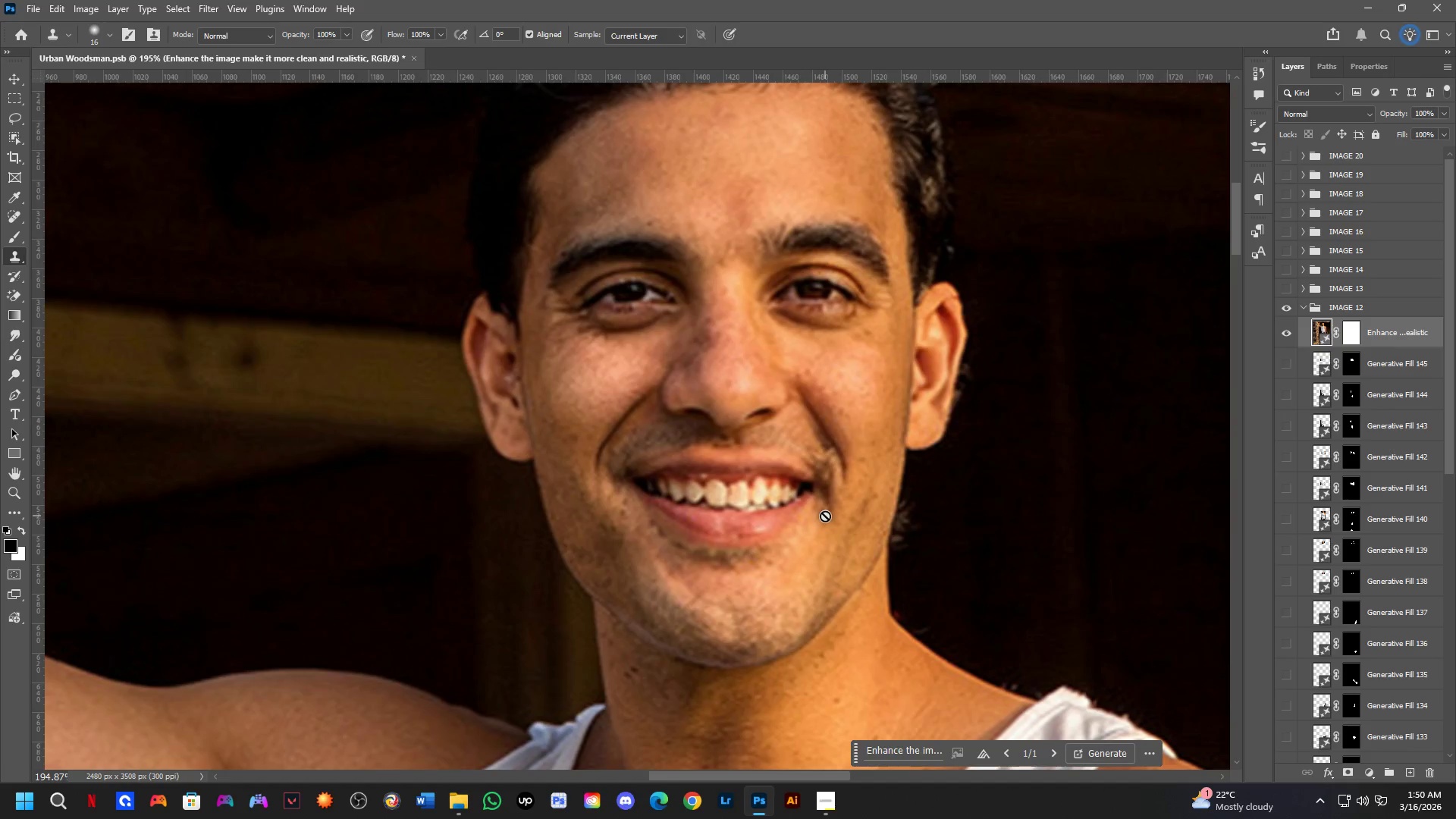 
scroll: coordinate [852, 460], scroll_direction: up, amount: 8.0
 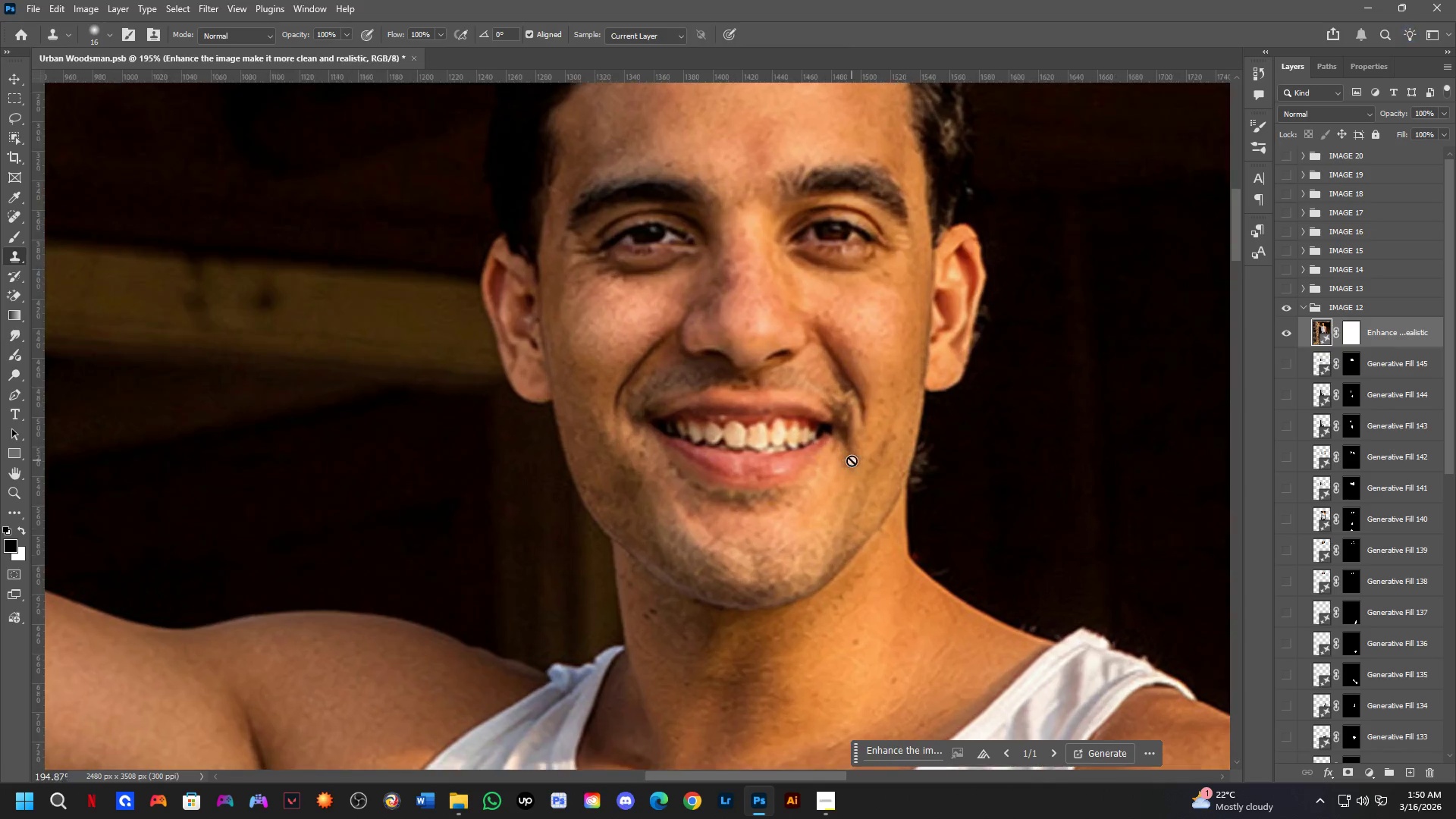 
key(L)
 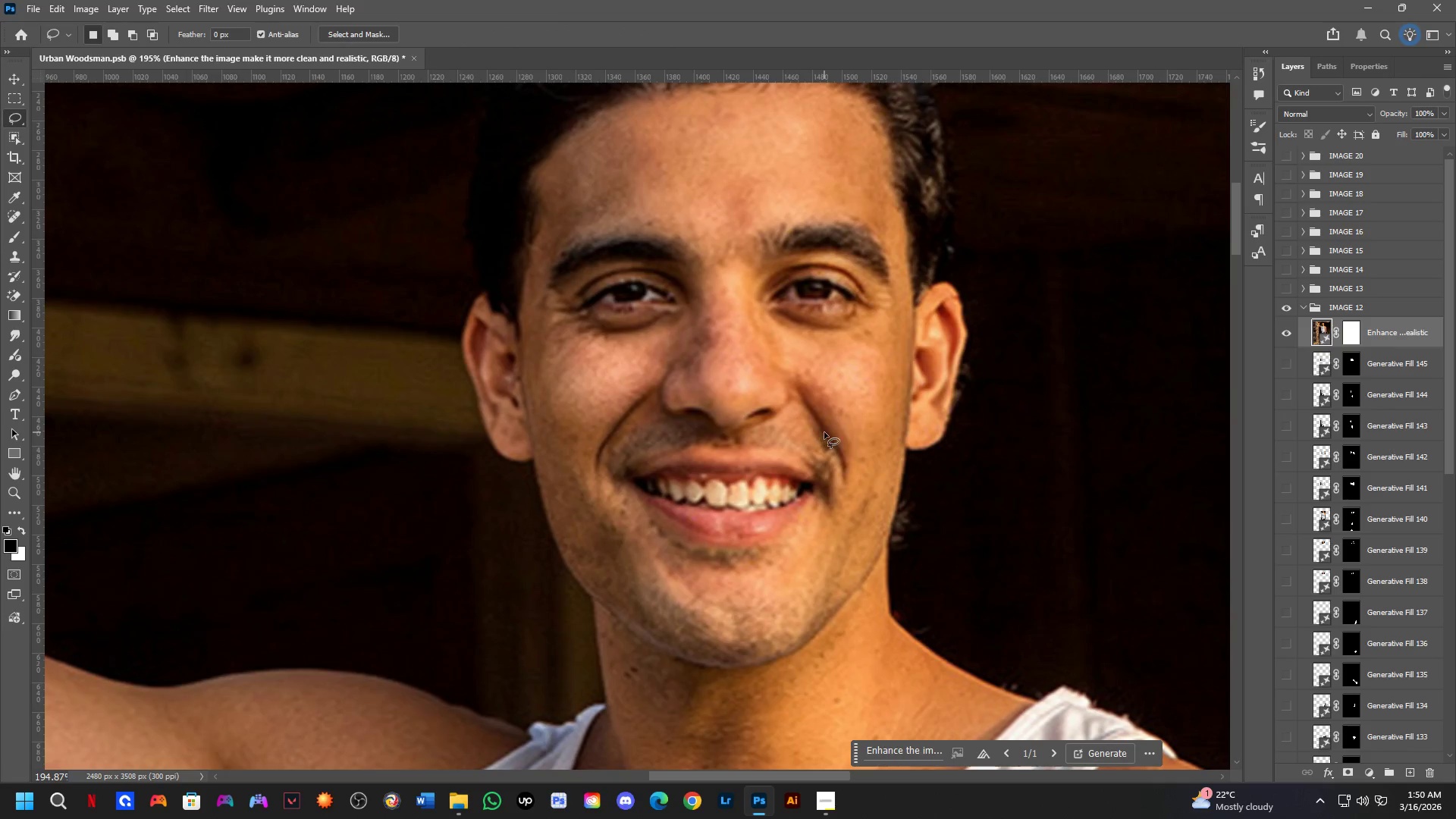 
left_click_drag(start_coordinate=[824, 430], to_coordinate=[846, 431])
 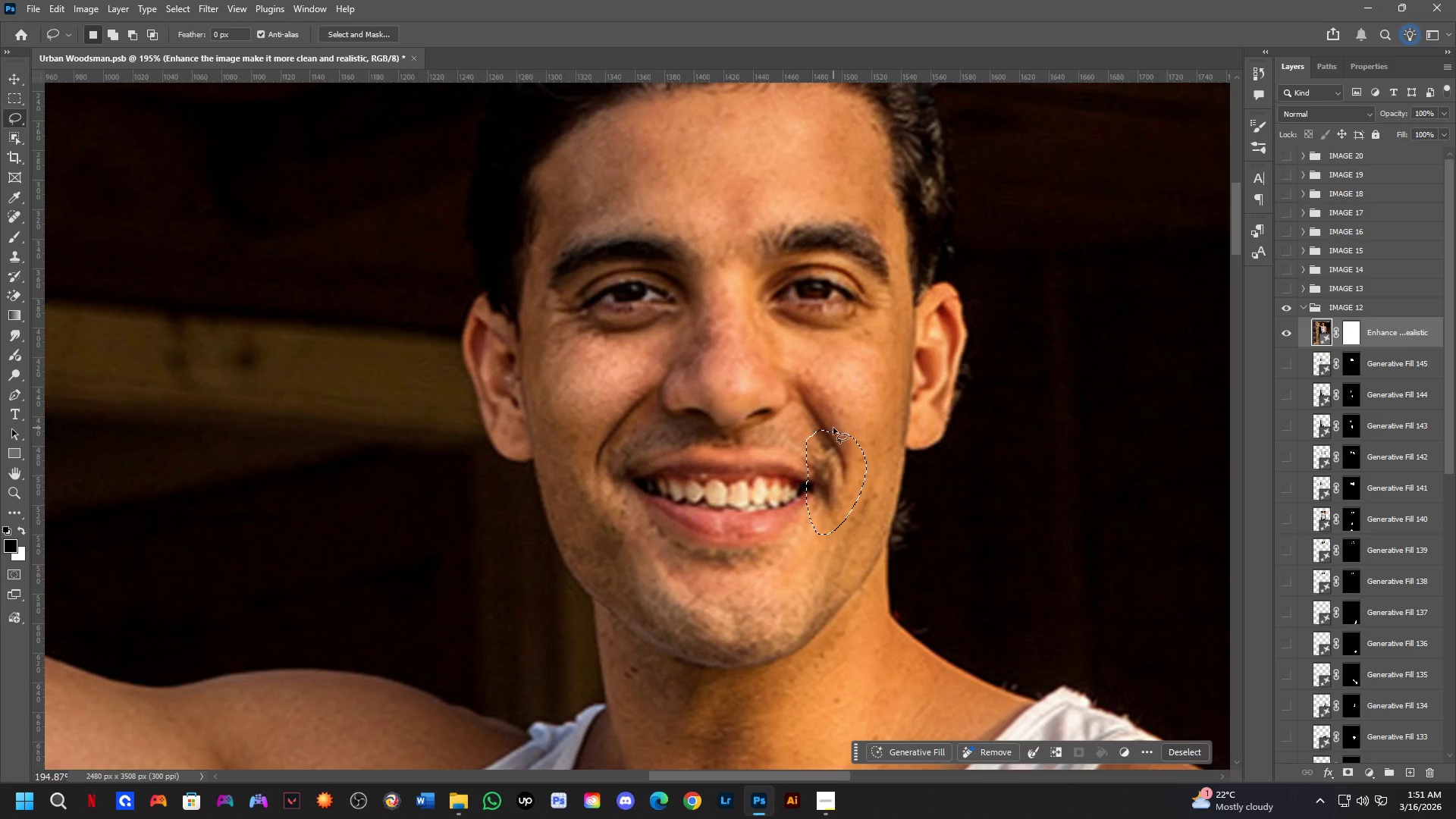 
hold_key(key=Space, duration=1.3)
 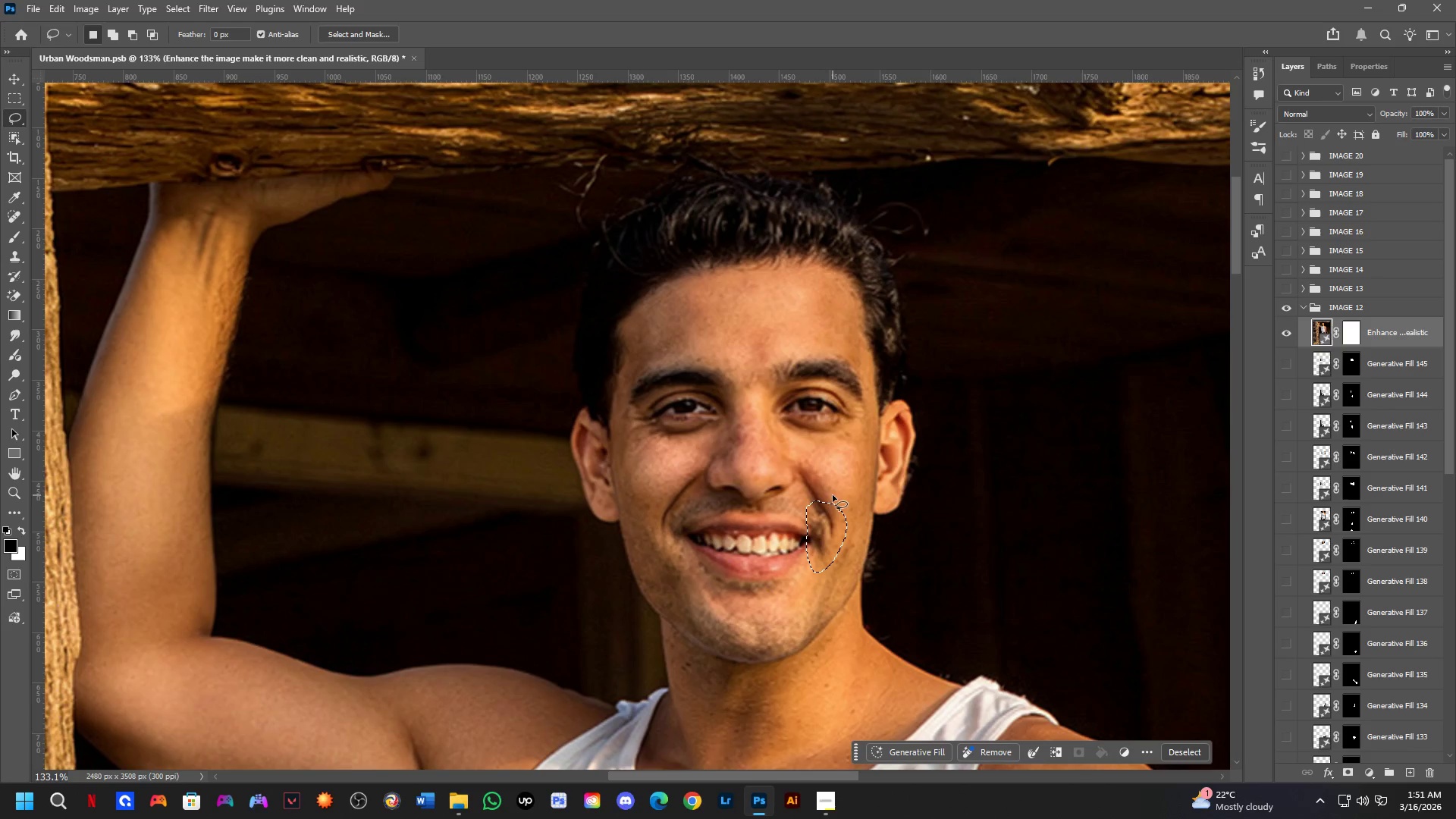 
scroll: coordinate [833, 428], scroll_direction: down, amount: 3.0
 